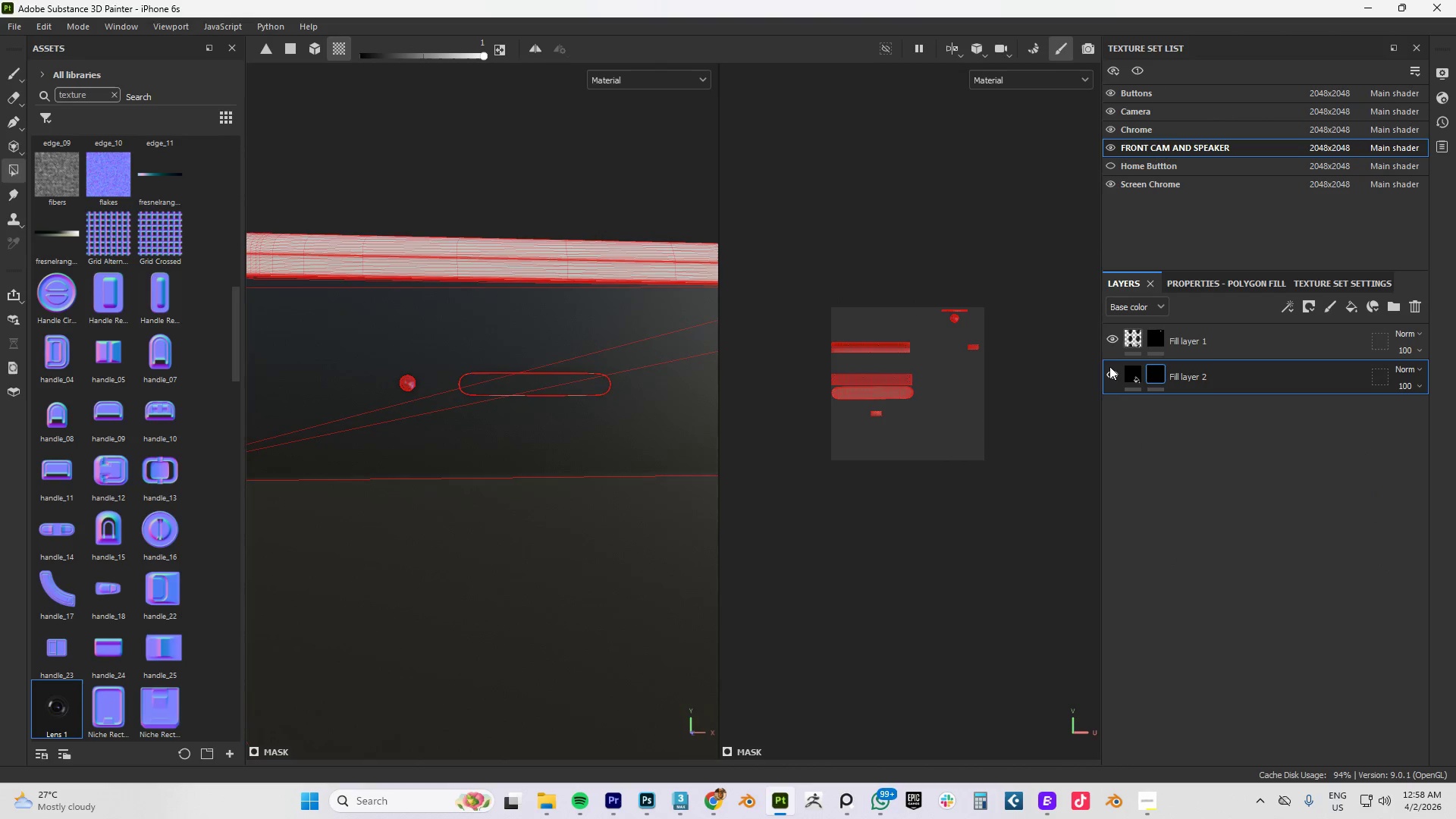 
key(Control+S)
 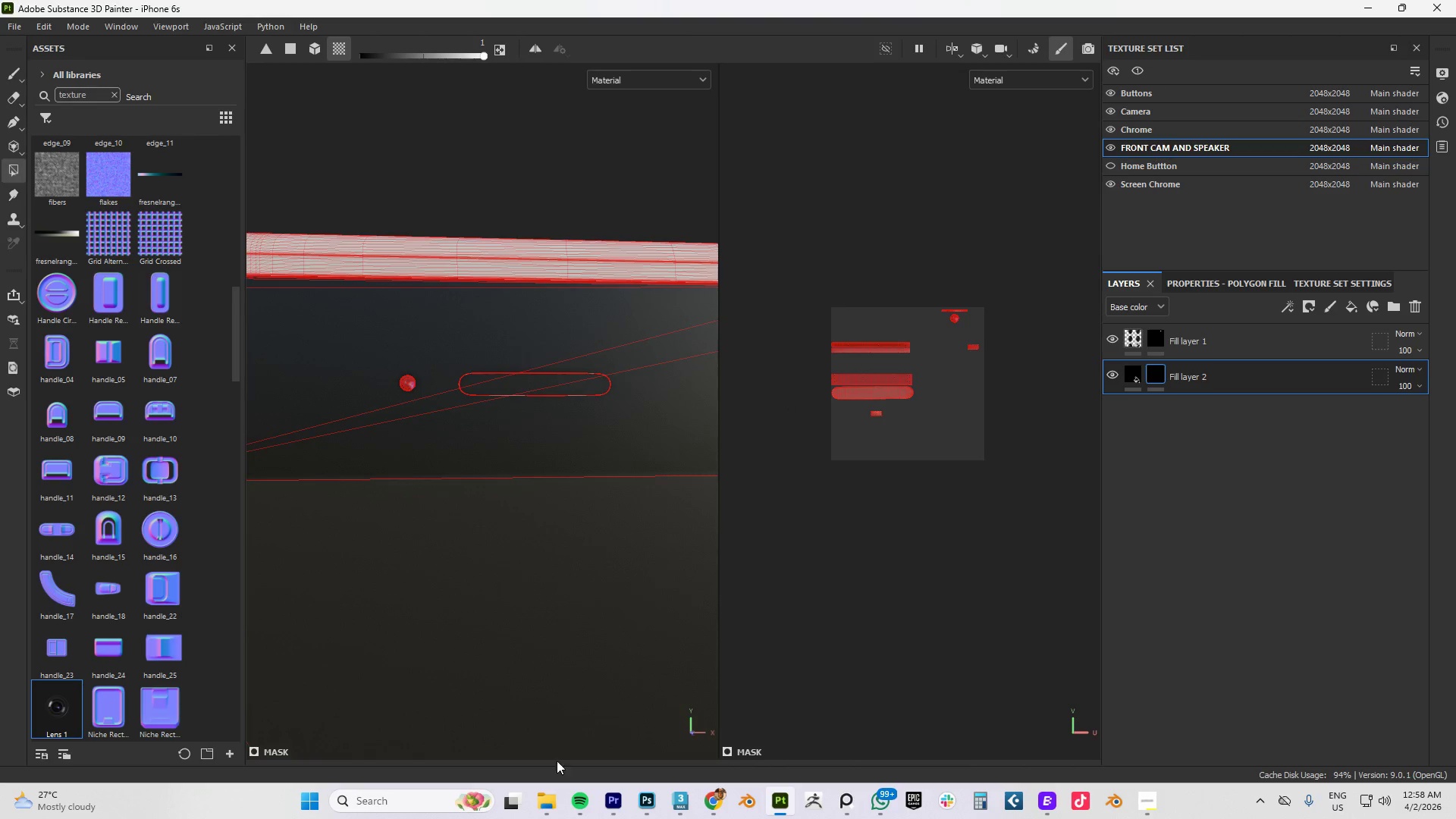 
left_click([545, 799])
 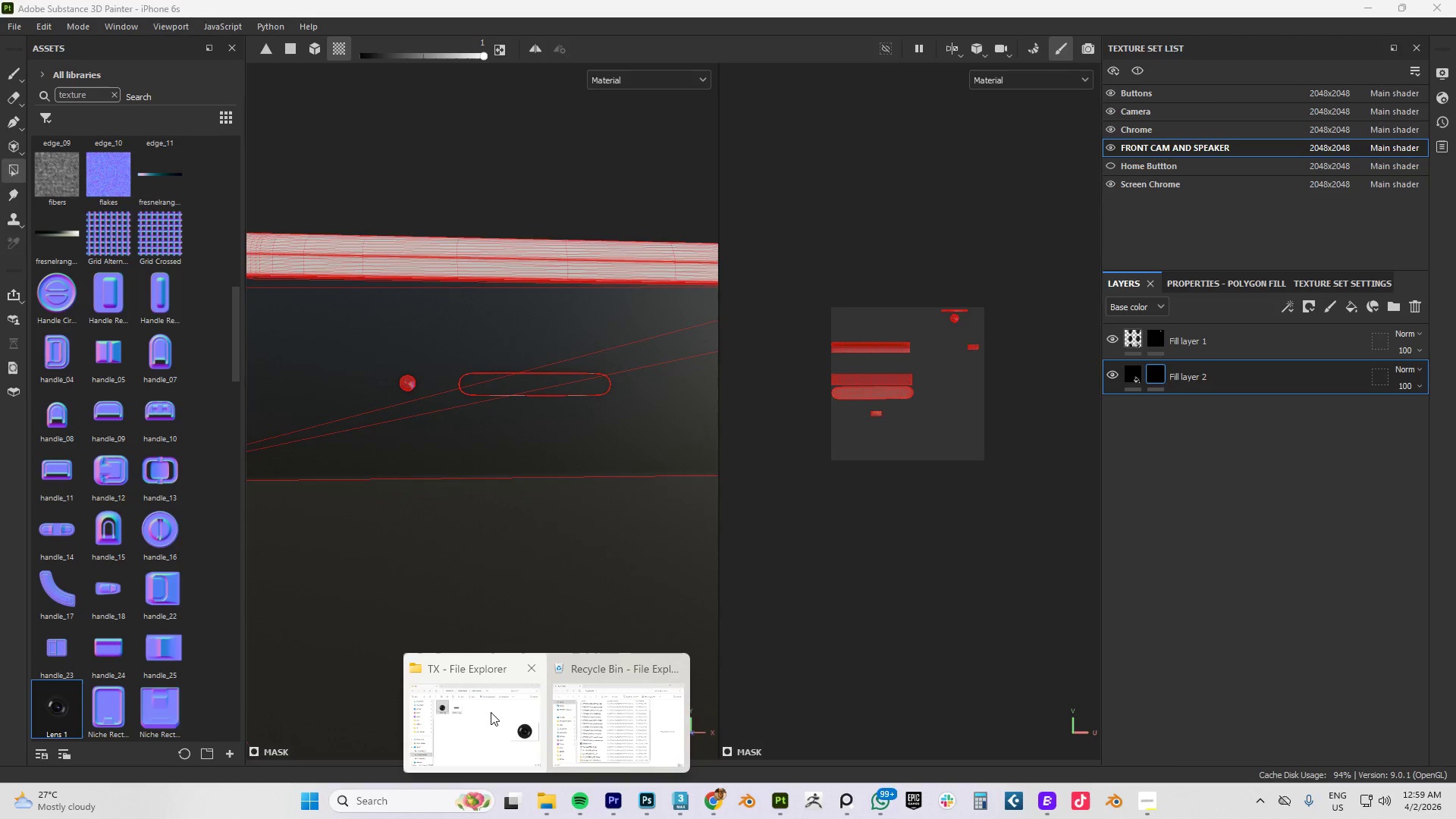 
left_click([490, 711])
 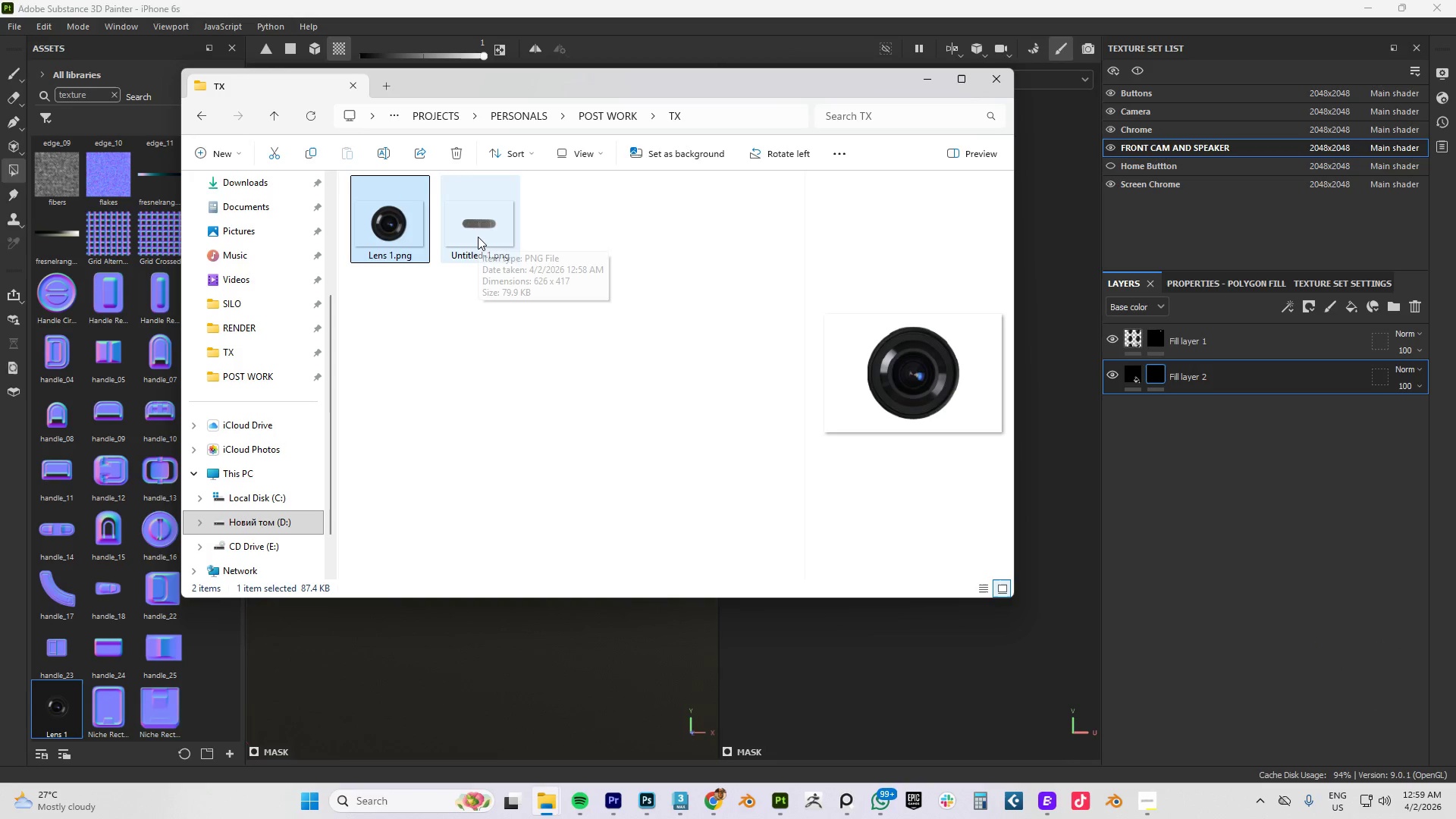 
left_click_drag(start_coordinate=[478, 237], to_coordinate=[129, 661])
 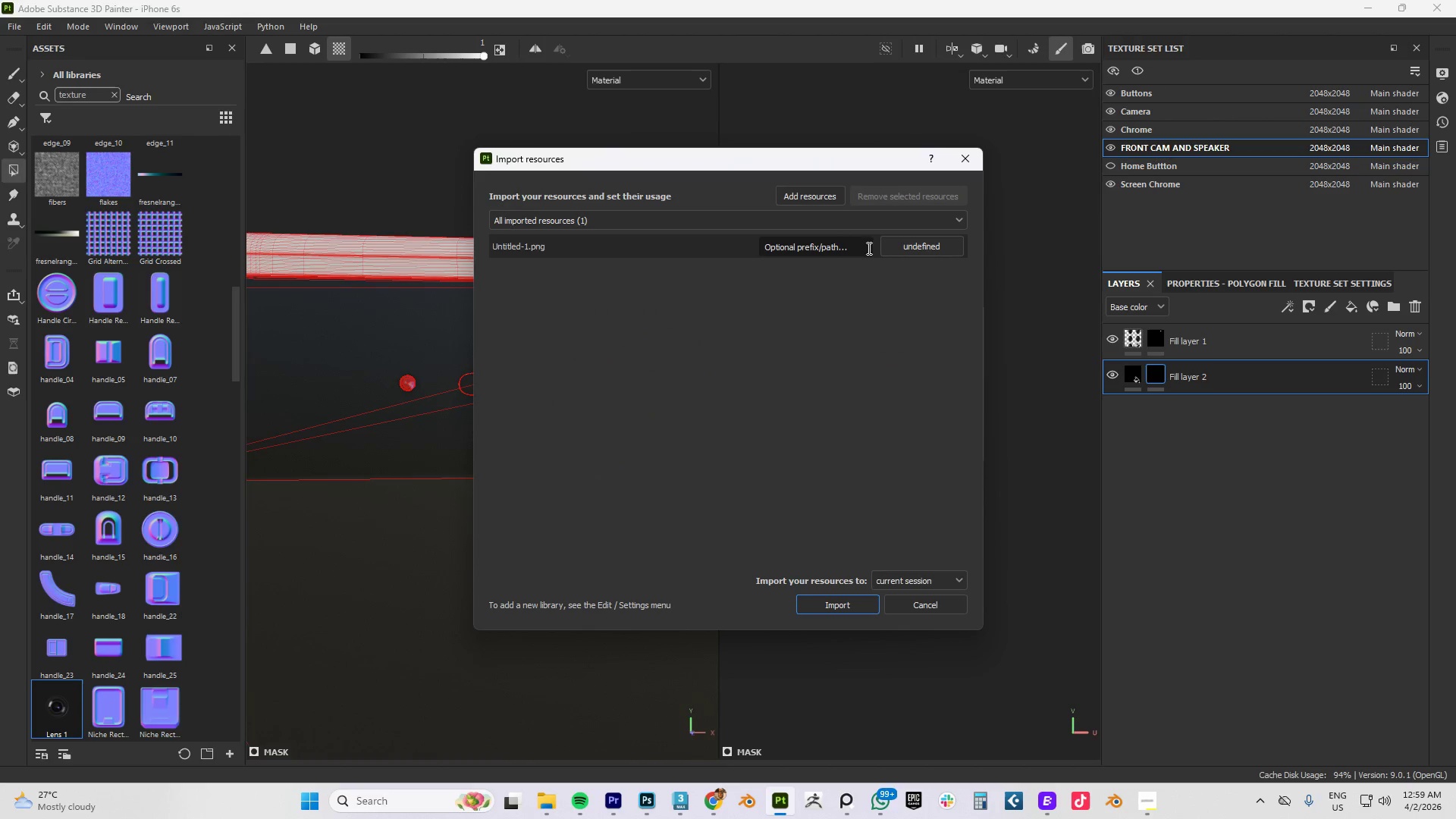 
left_click([934, 250])
 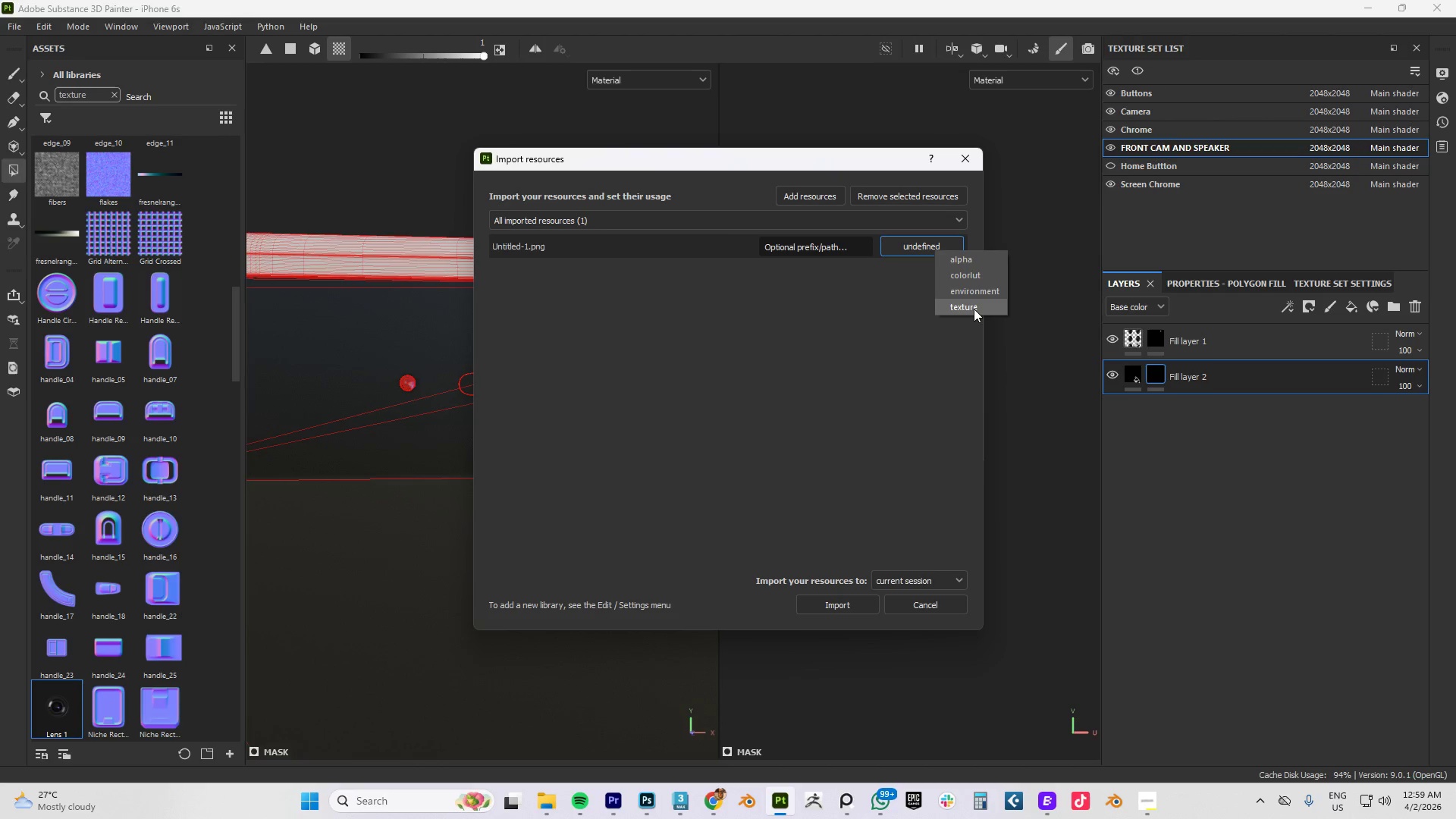 
left_click([974, 308])
 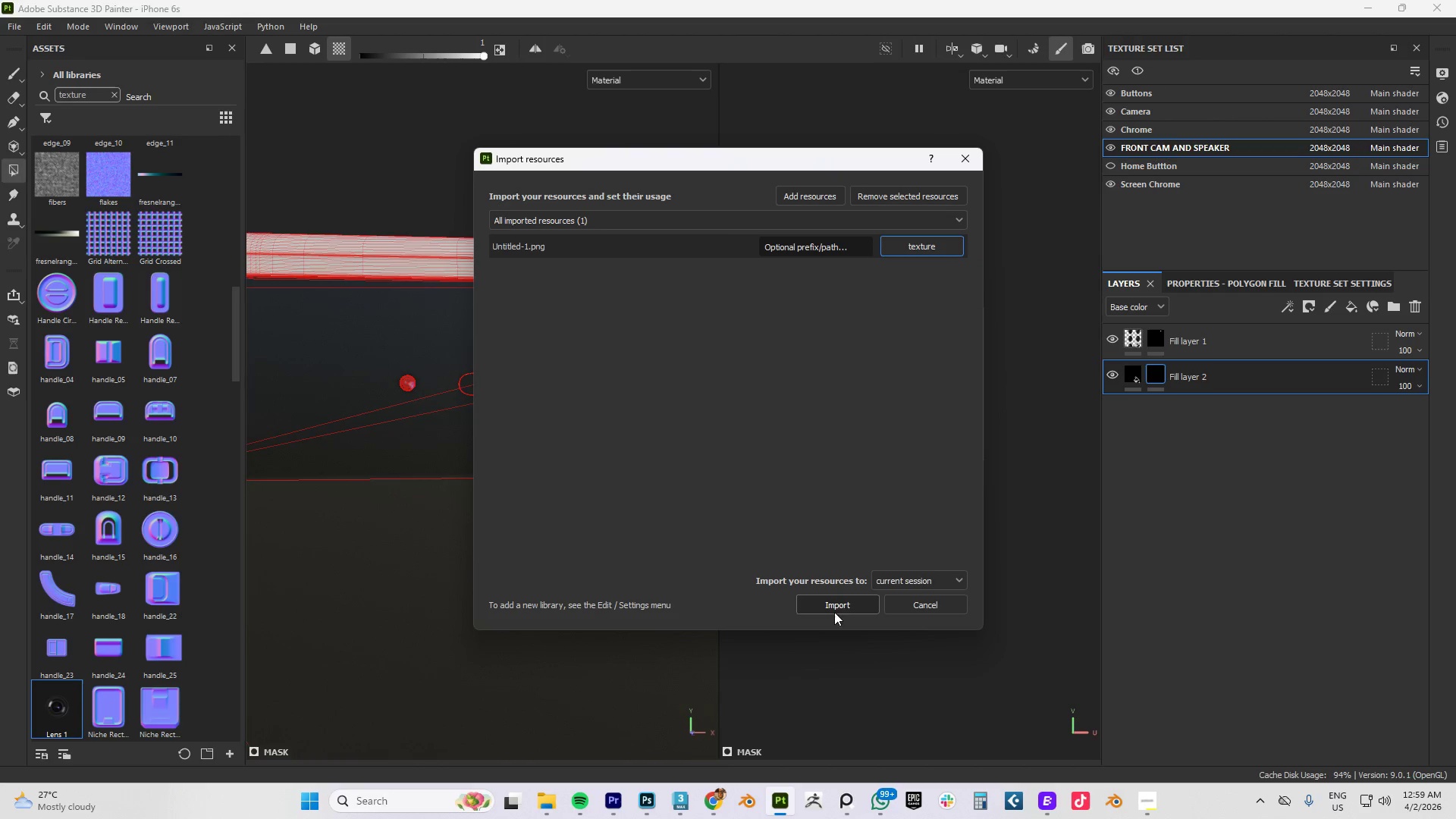 
left_click([833, 602])
 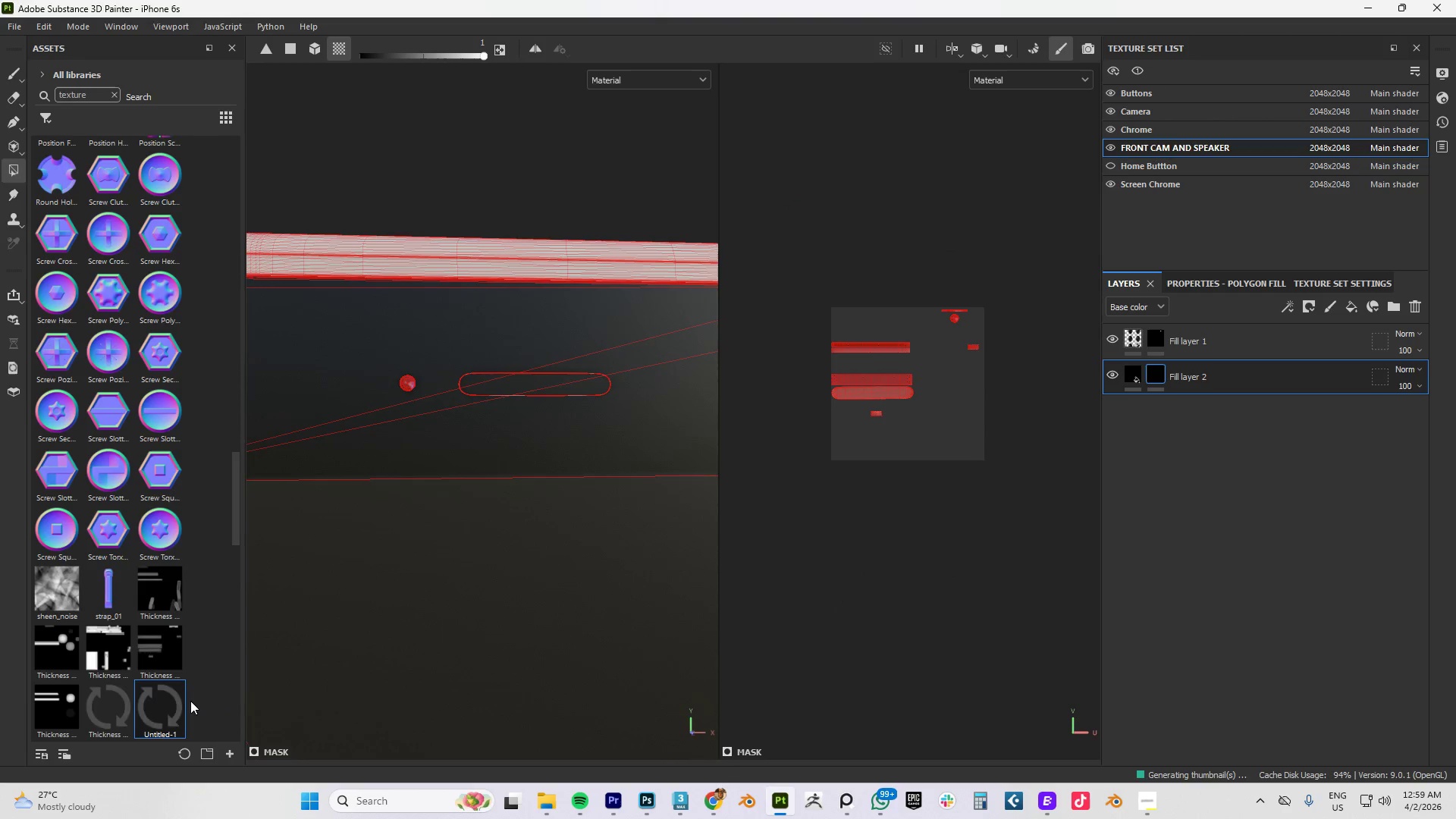 
scroll: coordinate [165, 707], scroll_direction: up, amount: 2.0
 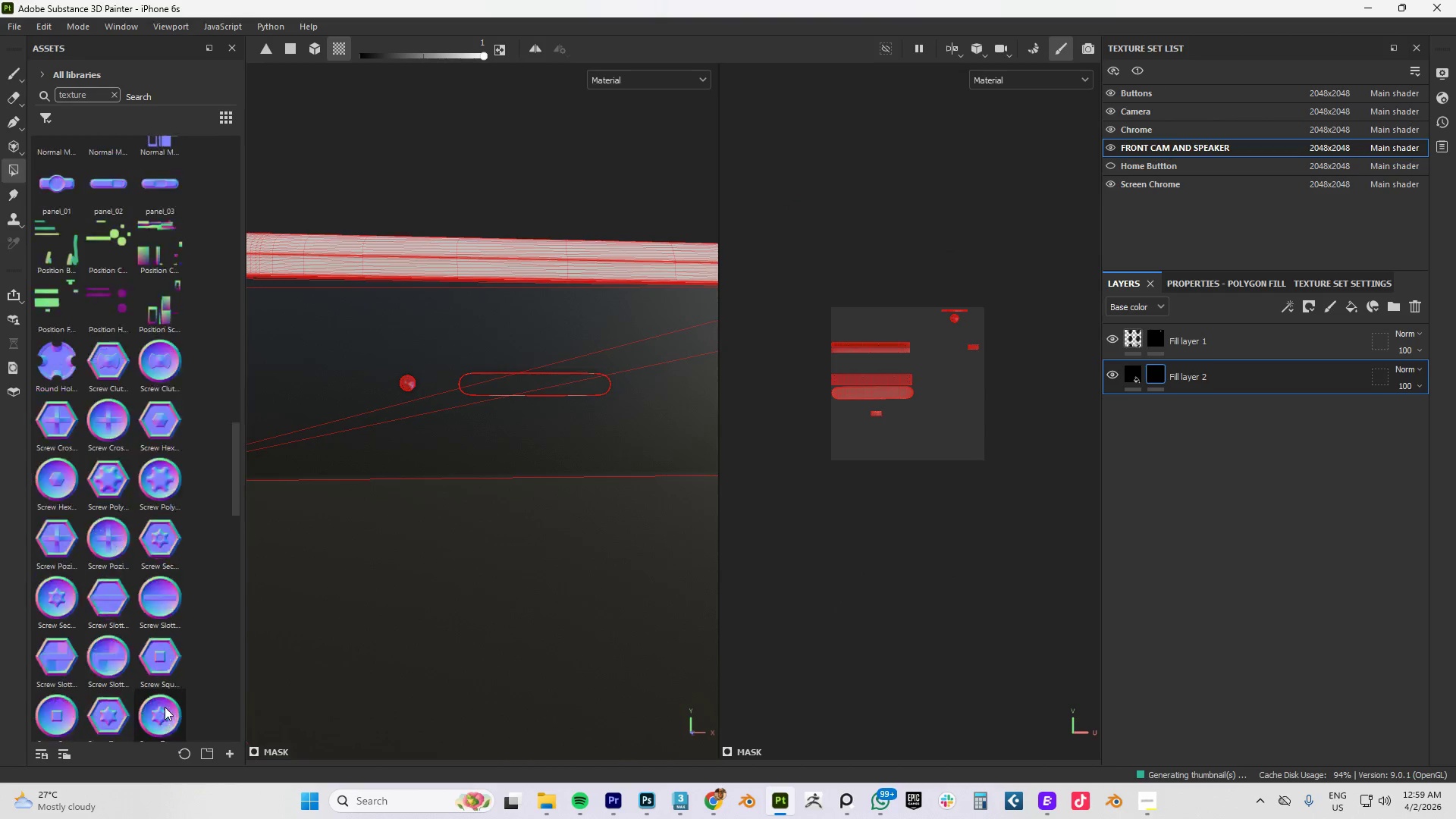 
scroll: coordinate [165, 707], scroll_direction: down, amount: 4.0
 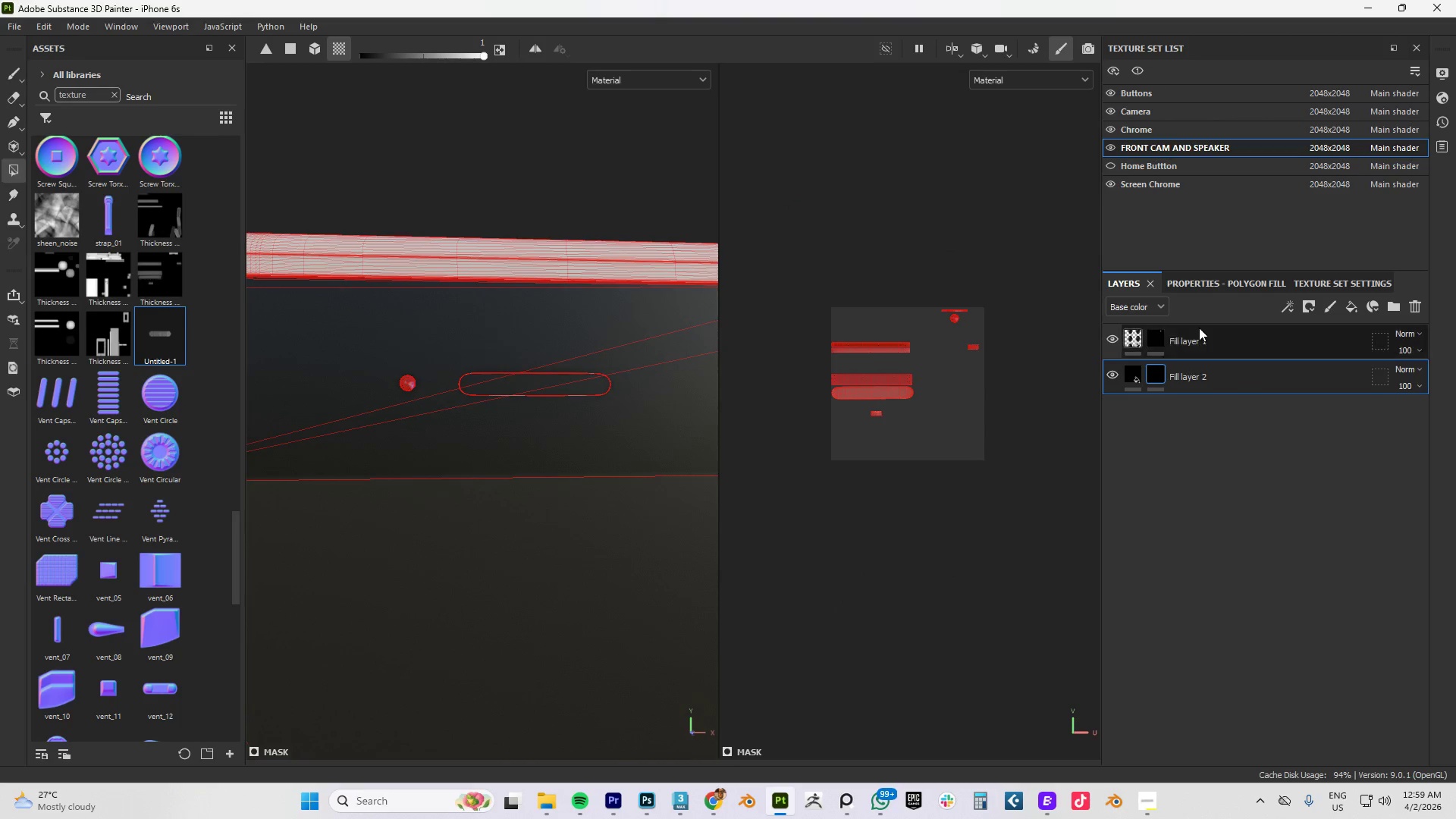 
left_click([1203, 290])
 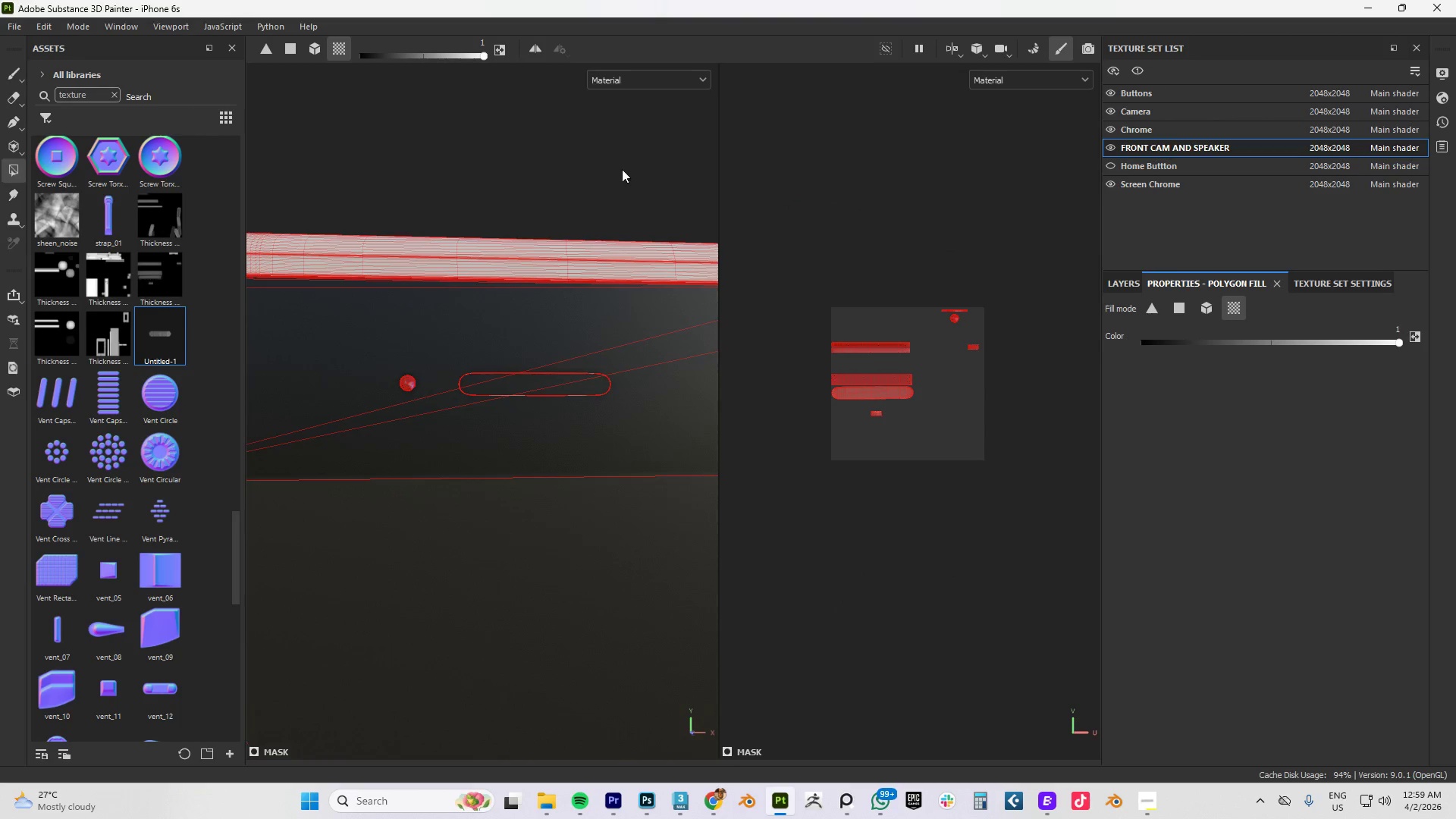 
left_click([1122, 282])
 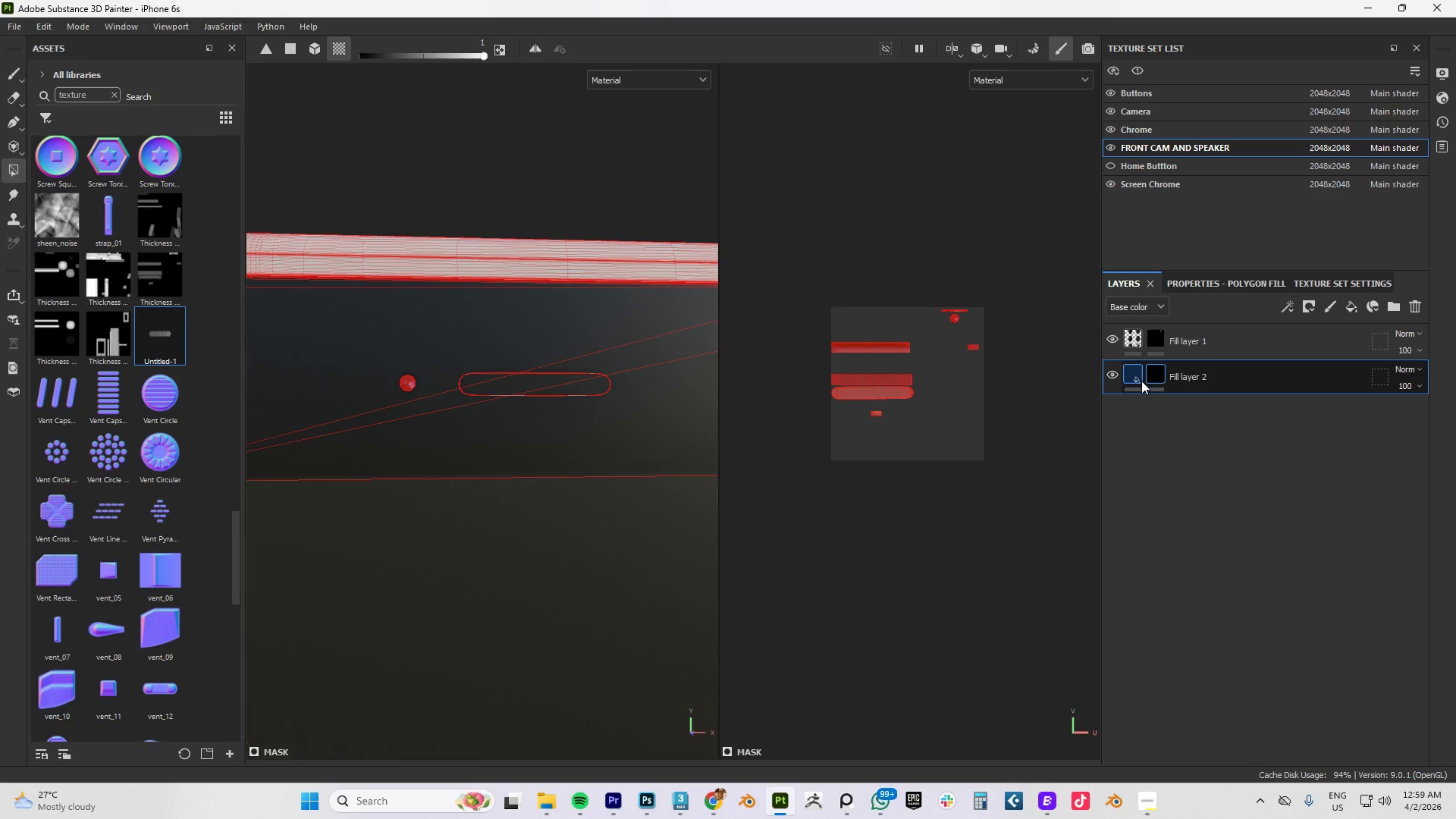 
left_click([1134, 376])
 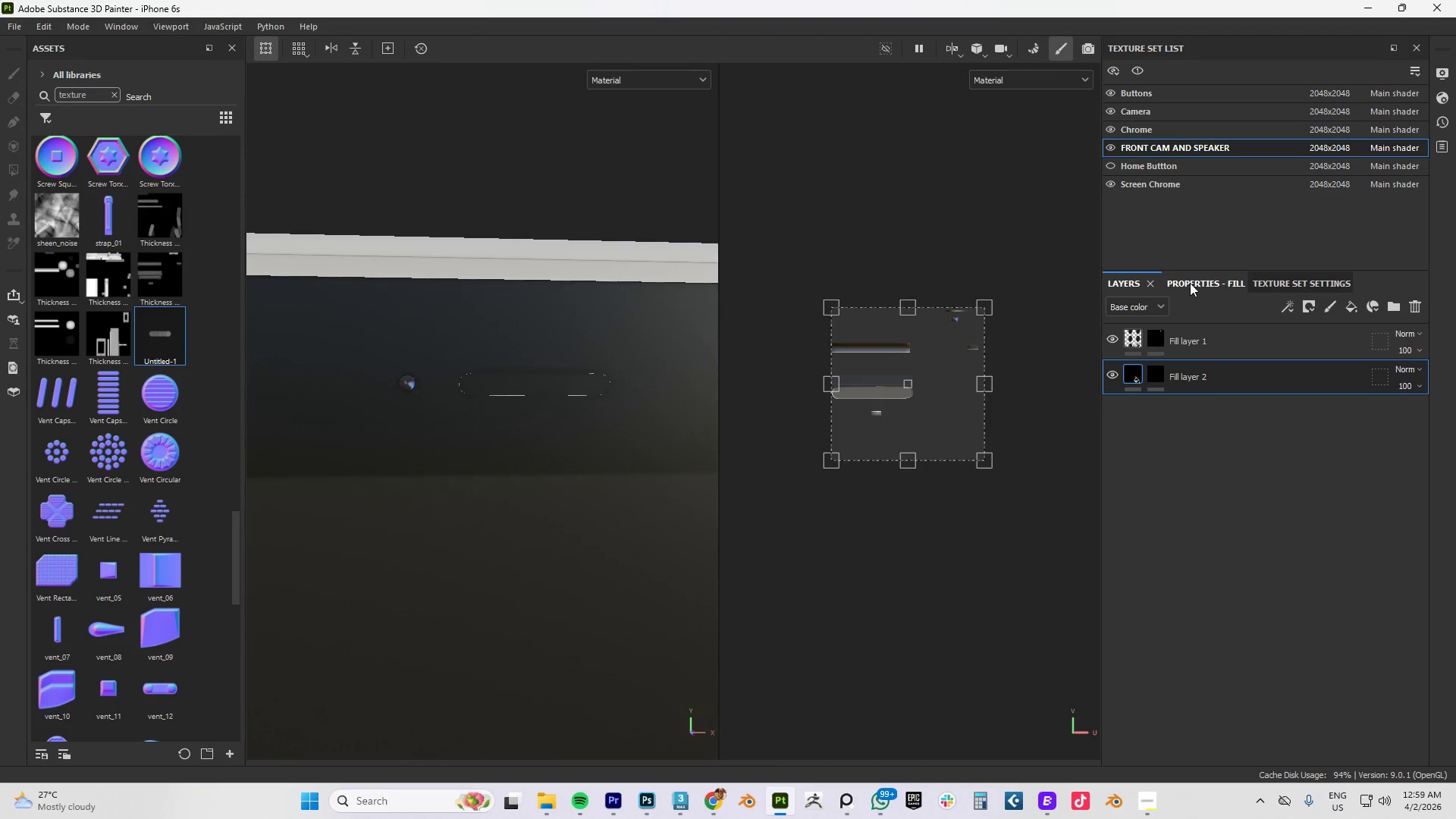 
left_click([1190, 283])
 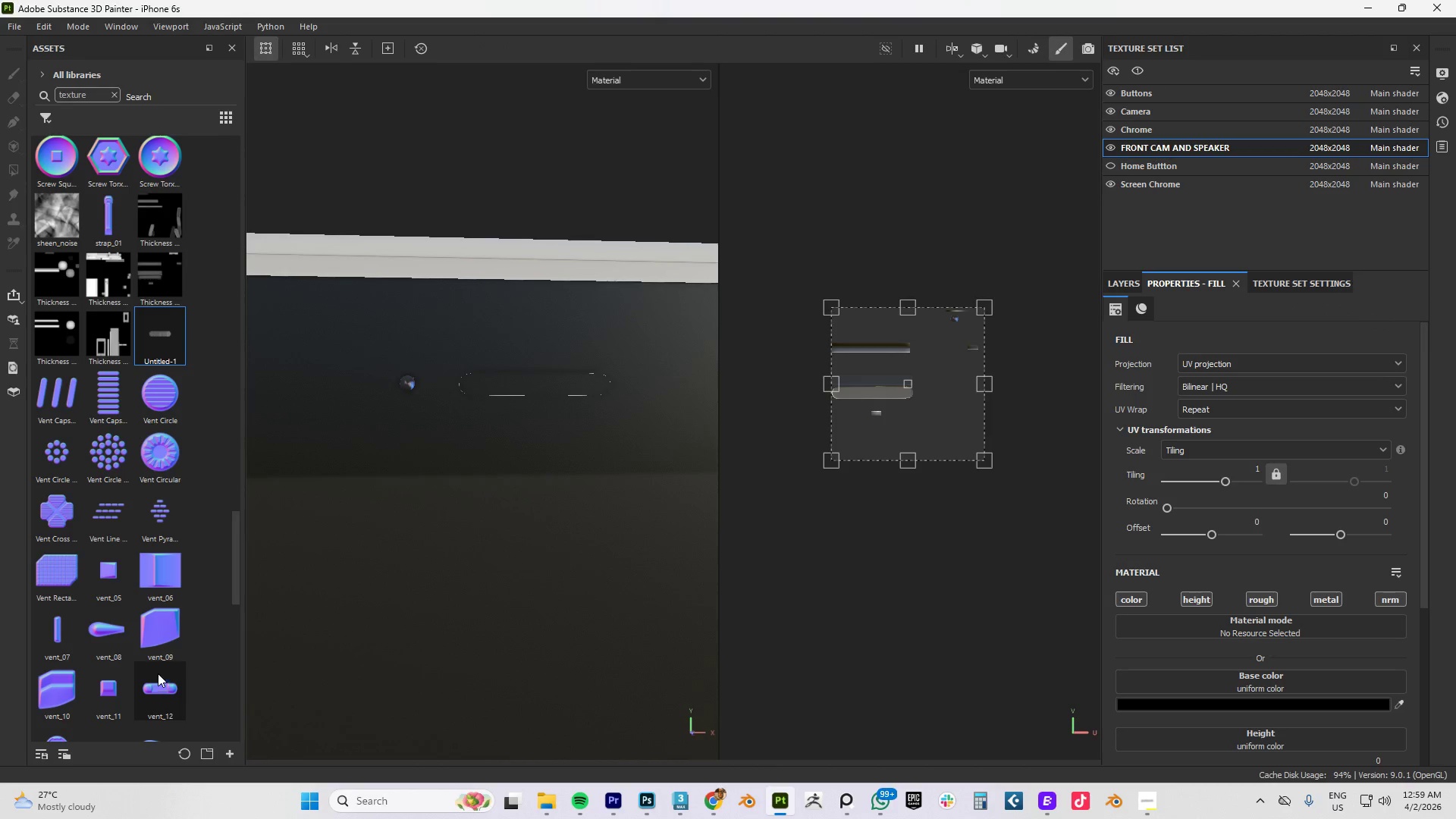 
left_click_drag(start_coordinate=[155, 334], to_coordinate=[1261, 679])
 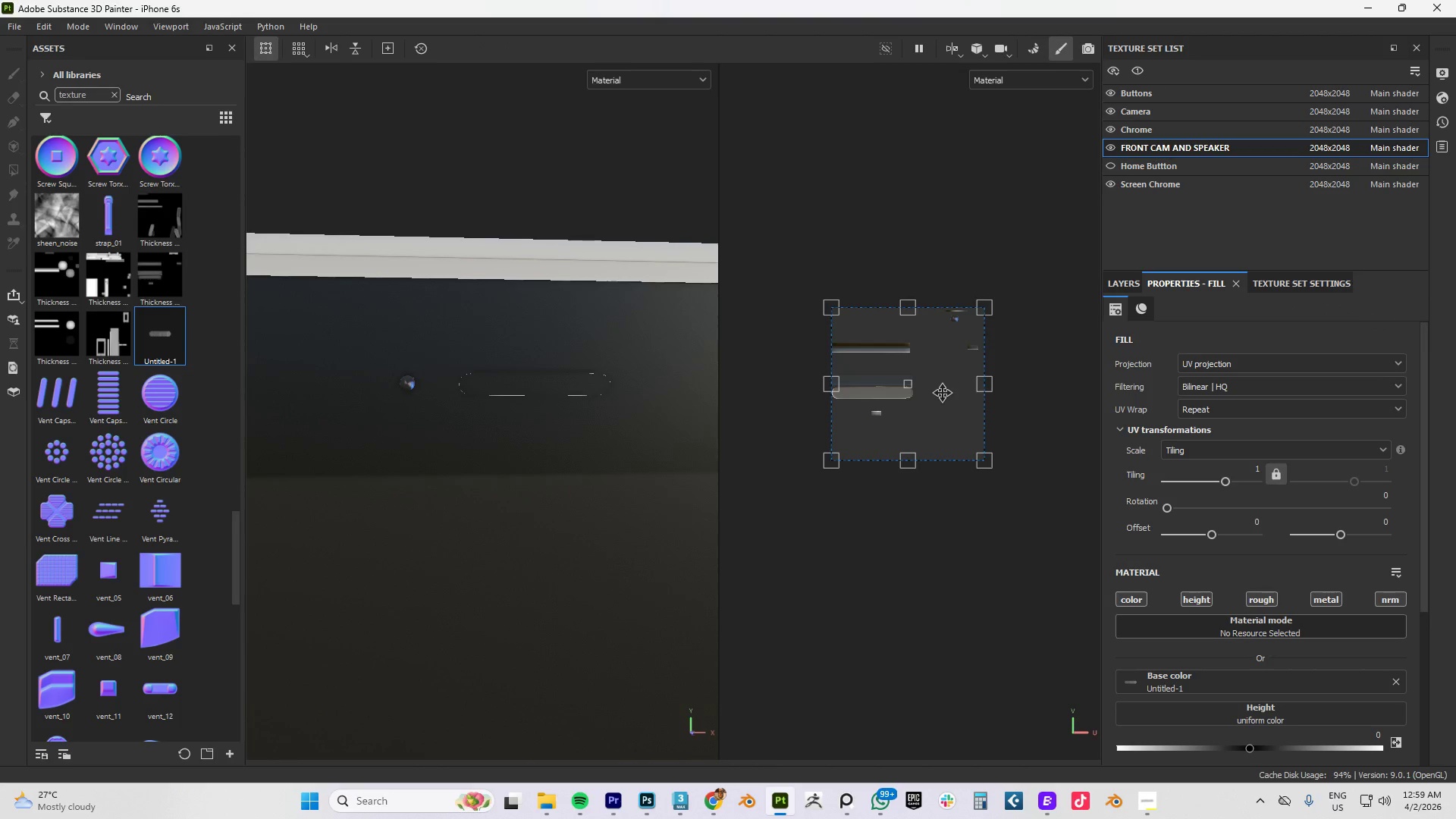 
left_click_drag(start_coordinate=[831, 462], to_coordinate=[883, 391])
 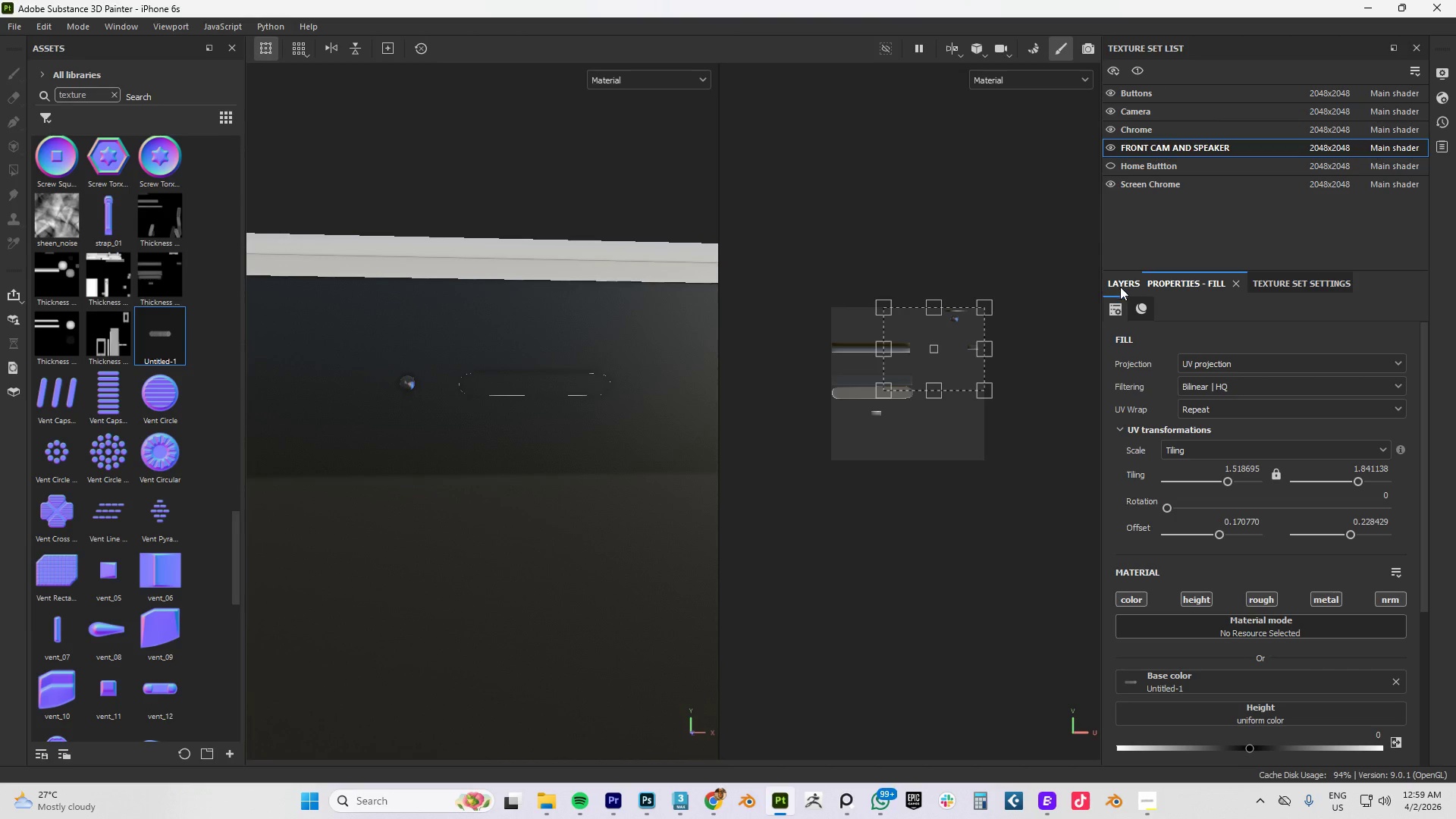 
key(Control+Z)
 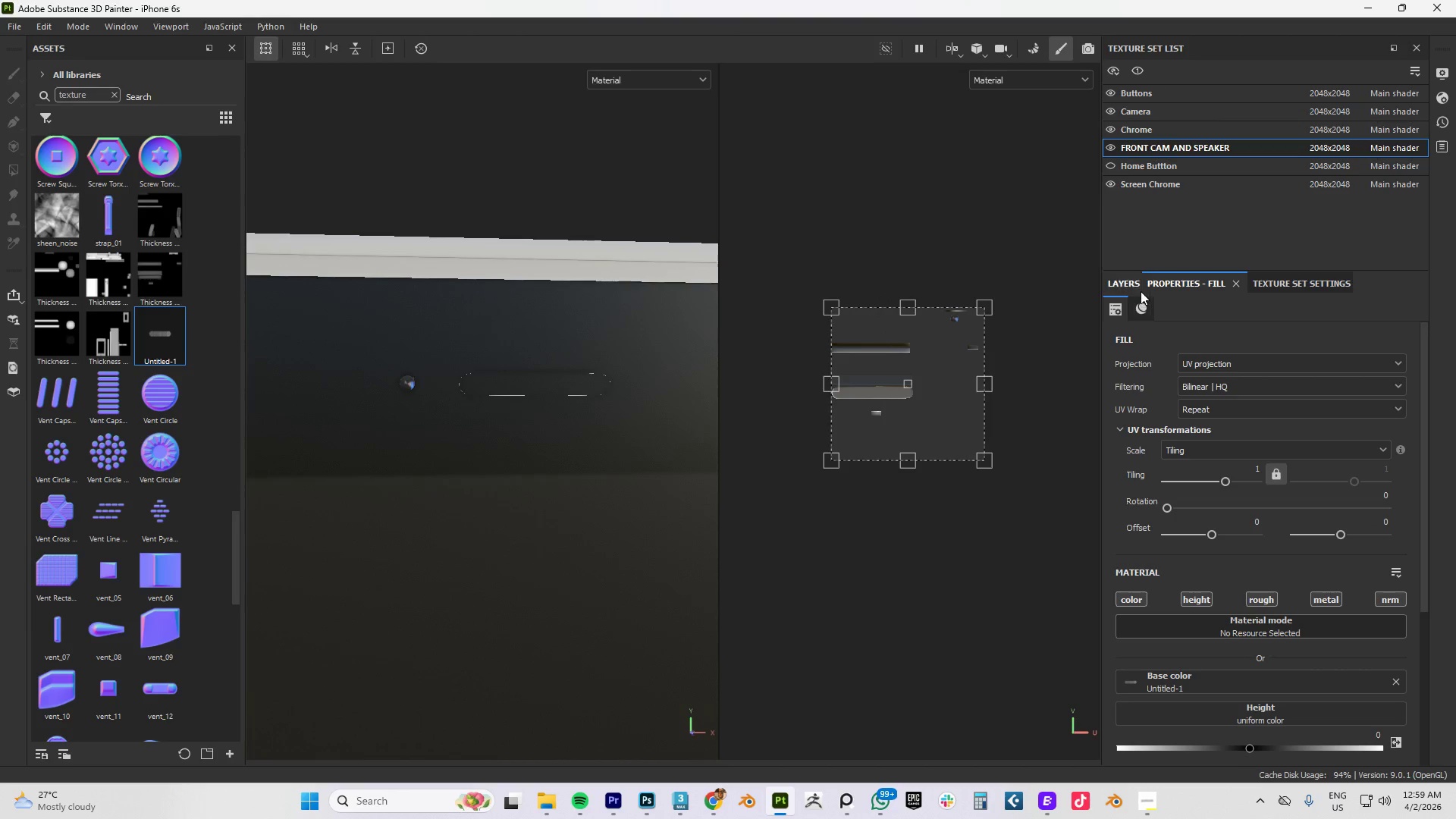 
left_click([1126, 281])
 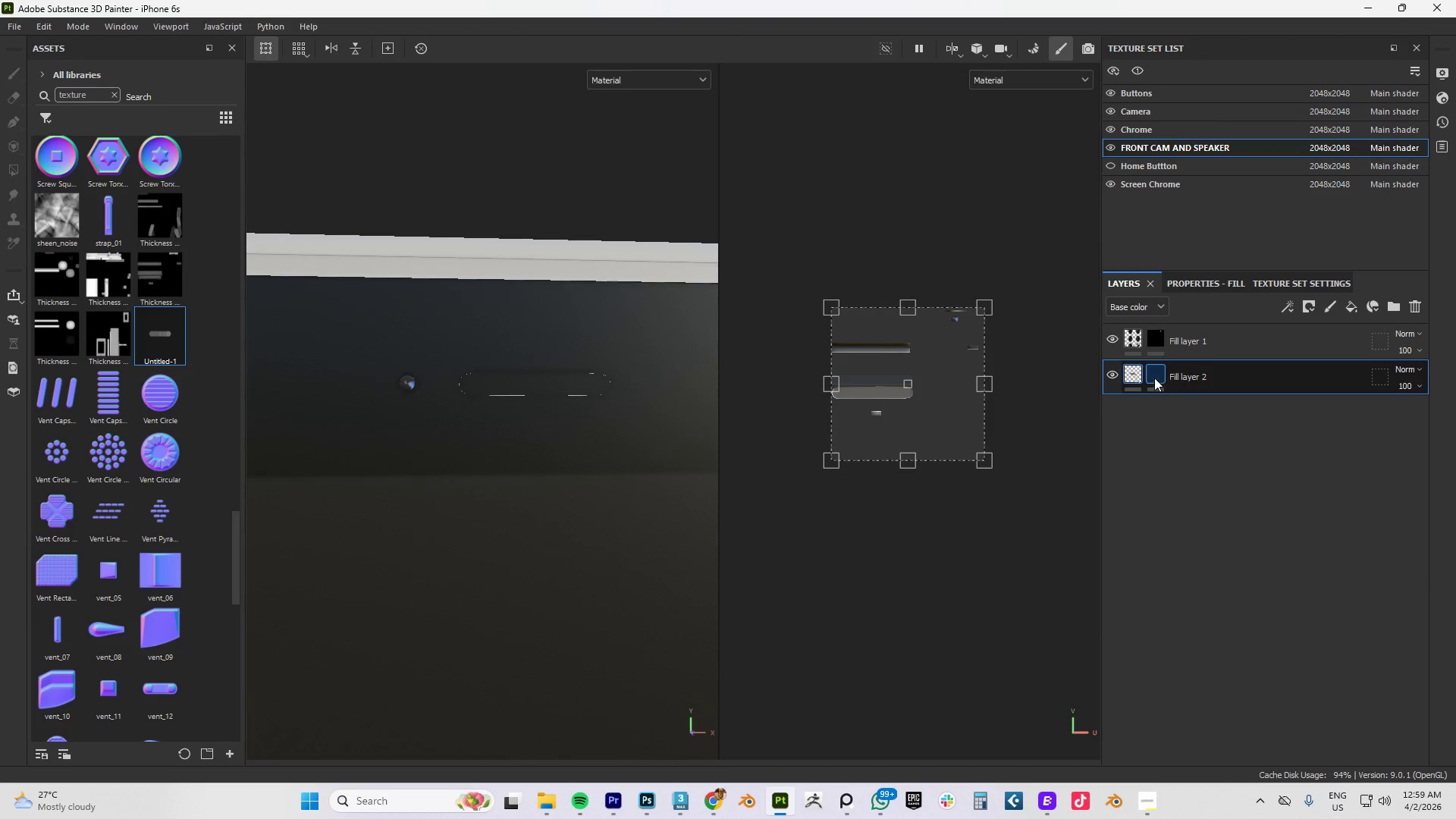 
left_click([1154, 378])
 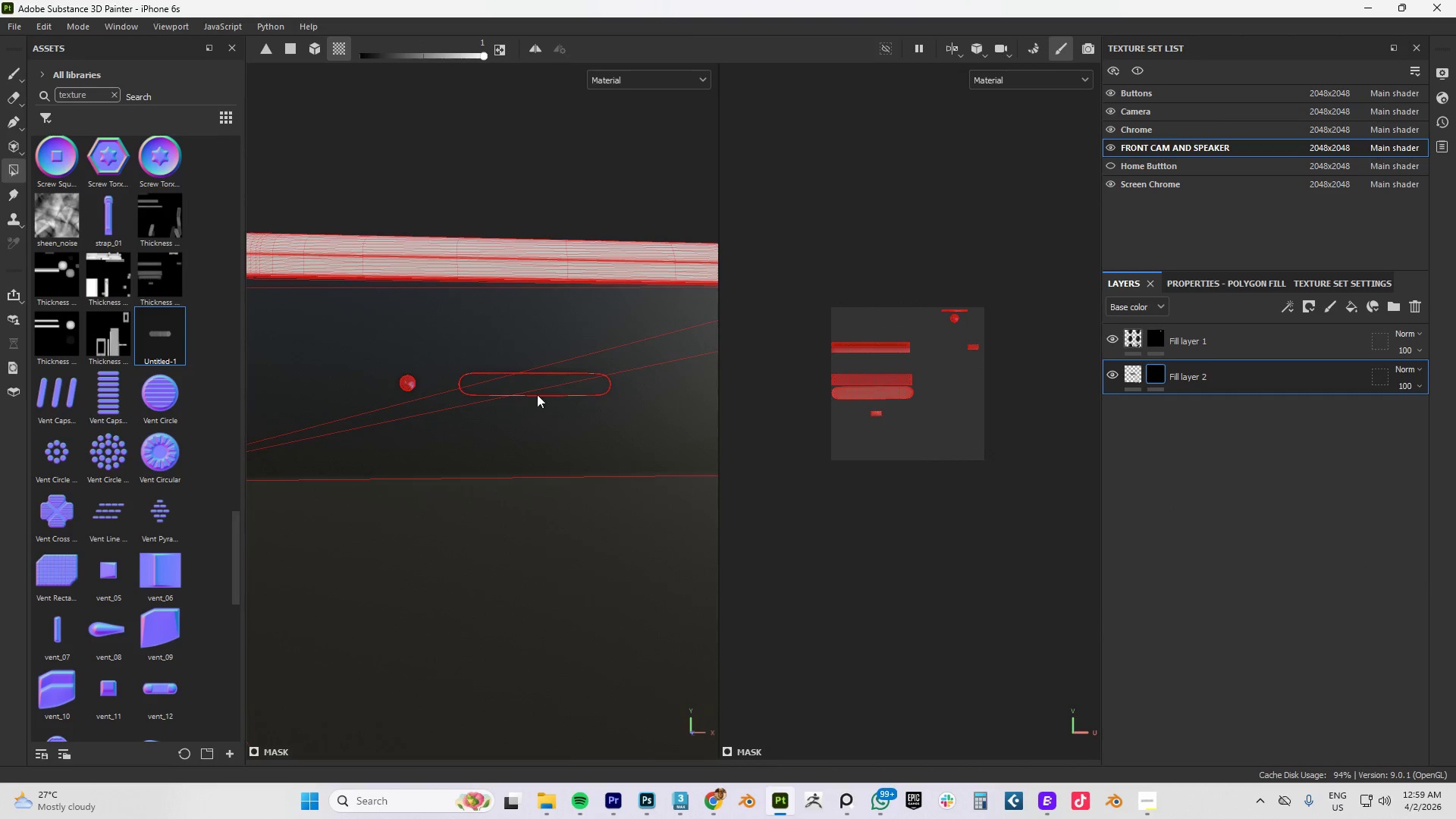 
scroll: coordinate [436, 370], scroll_direction: up, amount: 28.0
 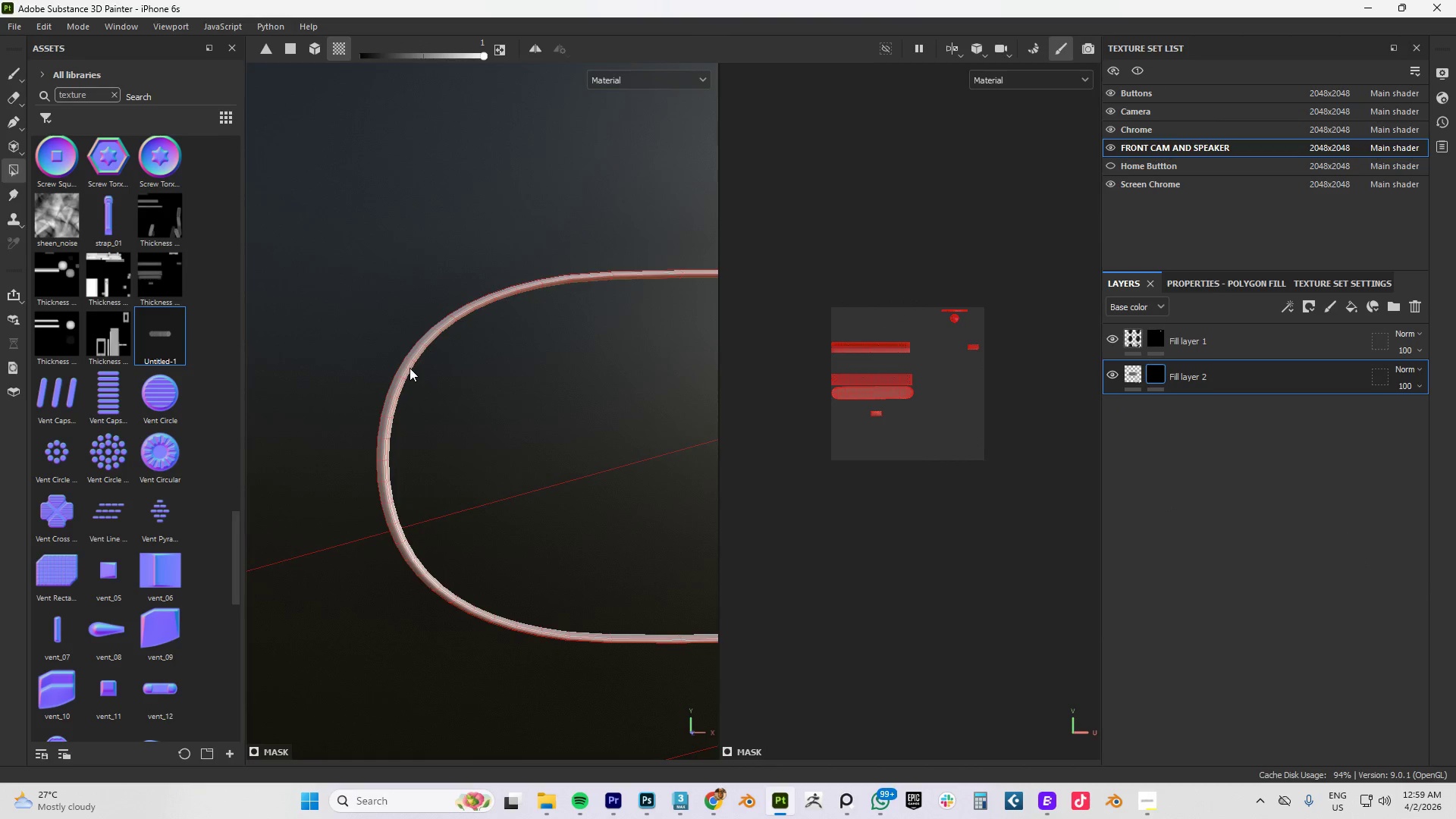 
left_click([407, 366])
 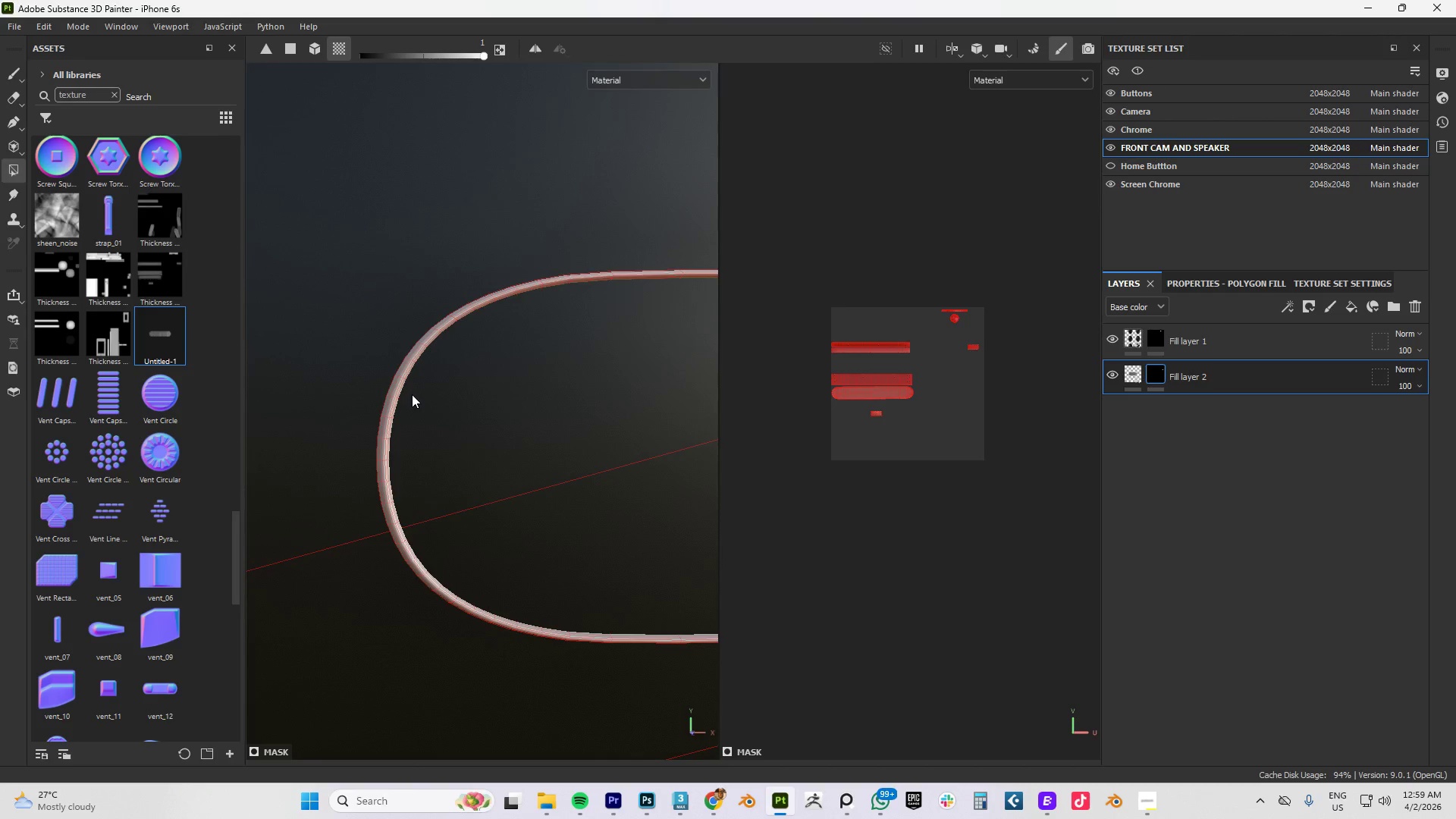 
left_click([413, 400])
 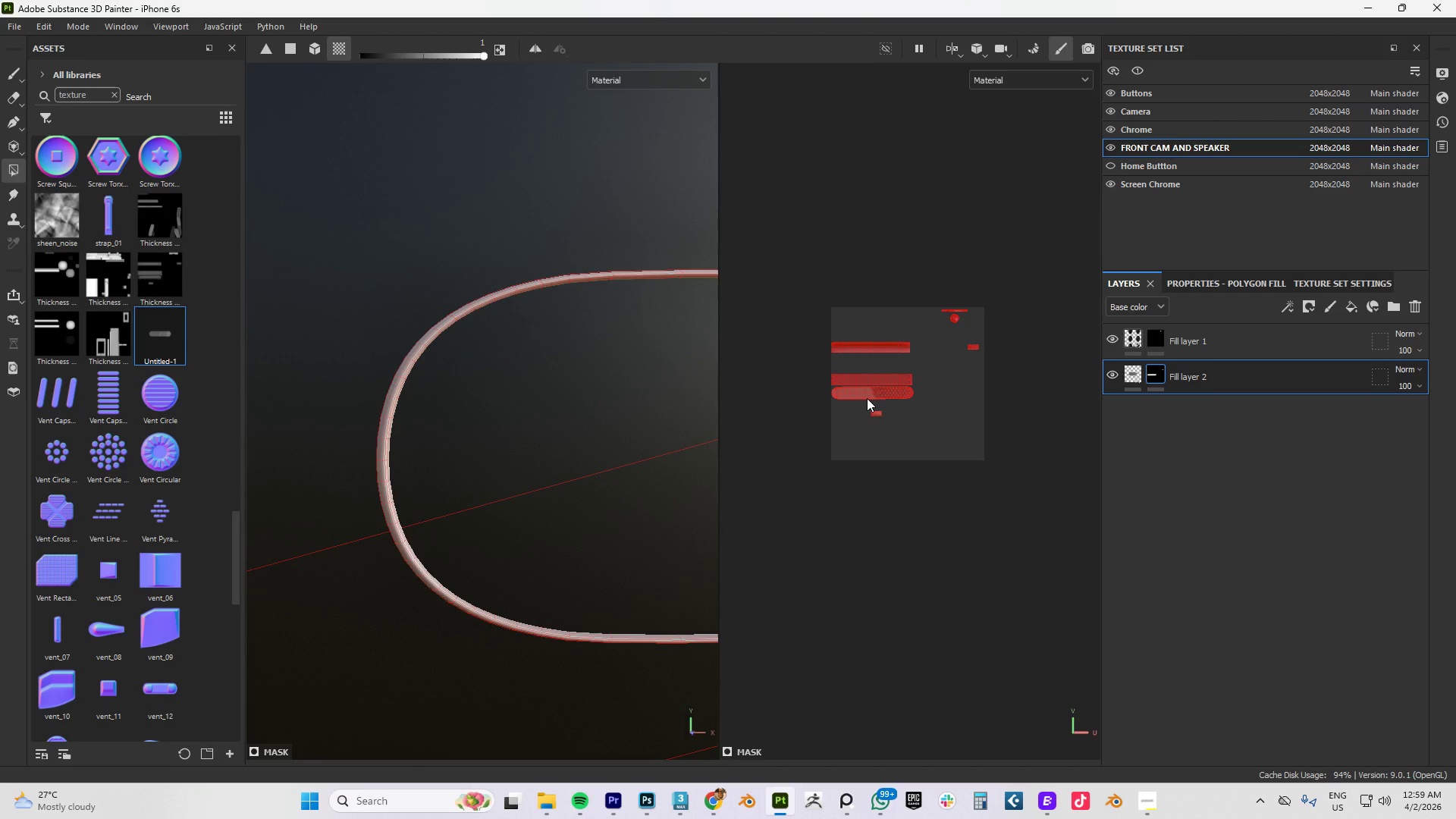 
wait(12.06)
 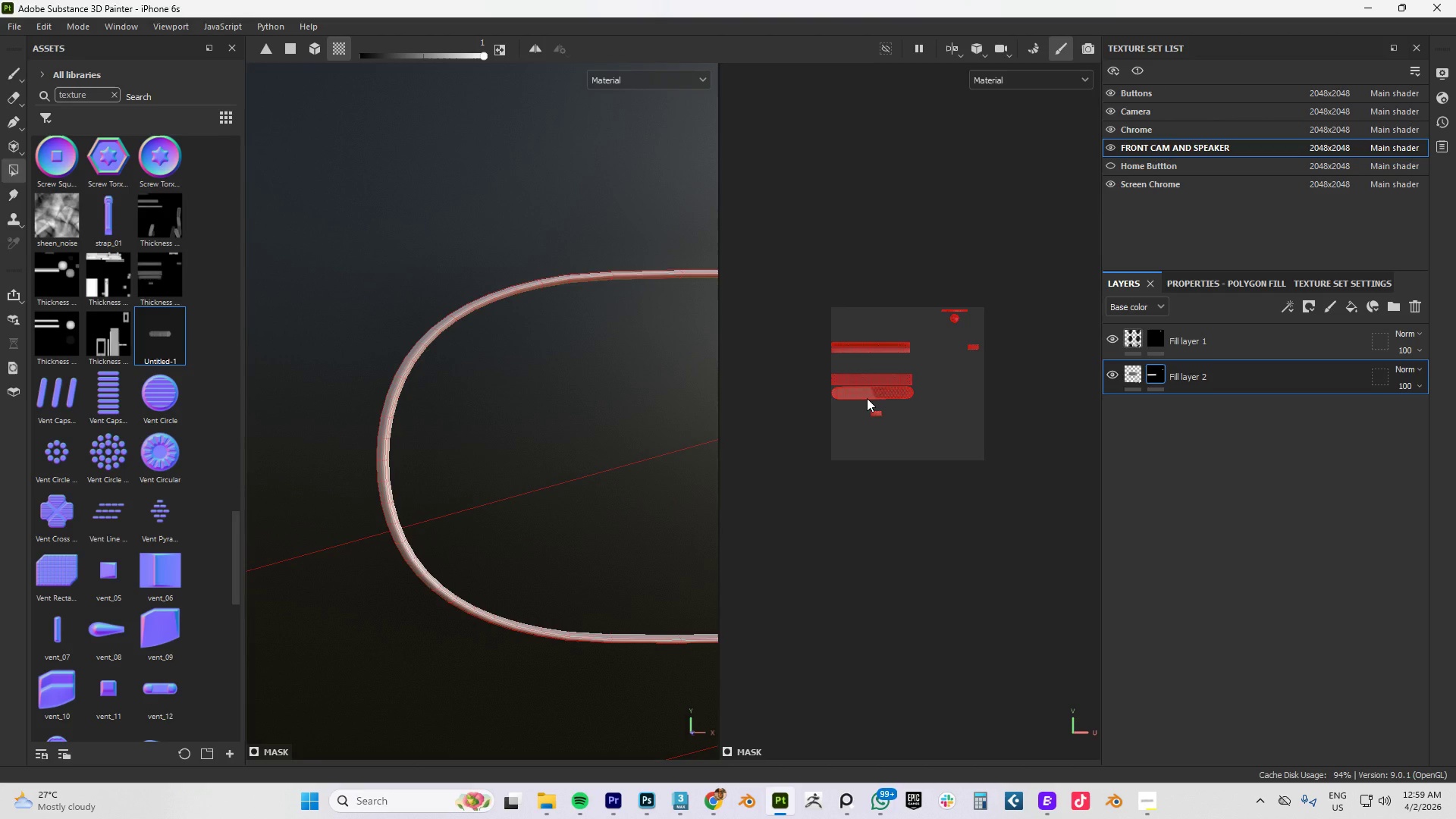 
left_click([1126, 375])
 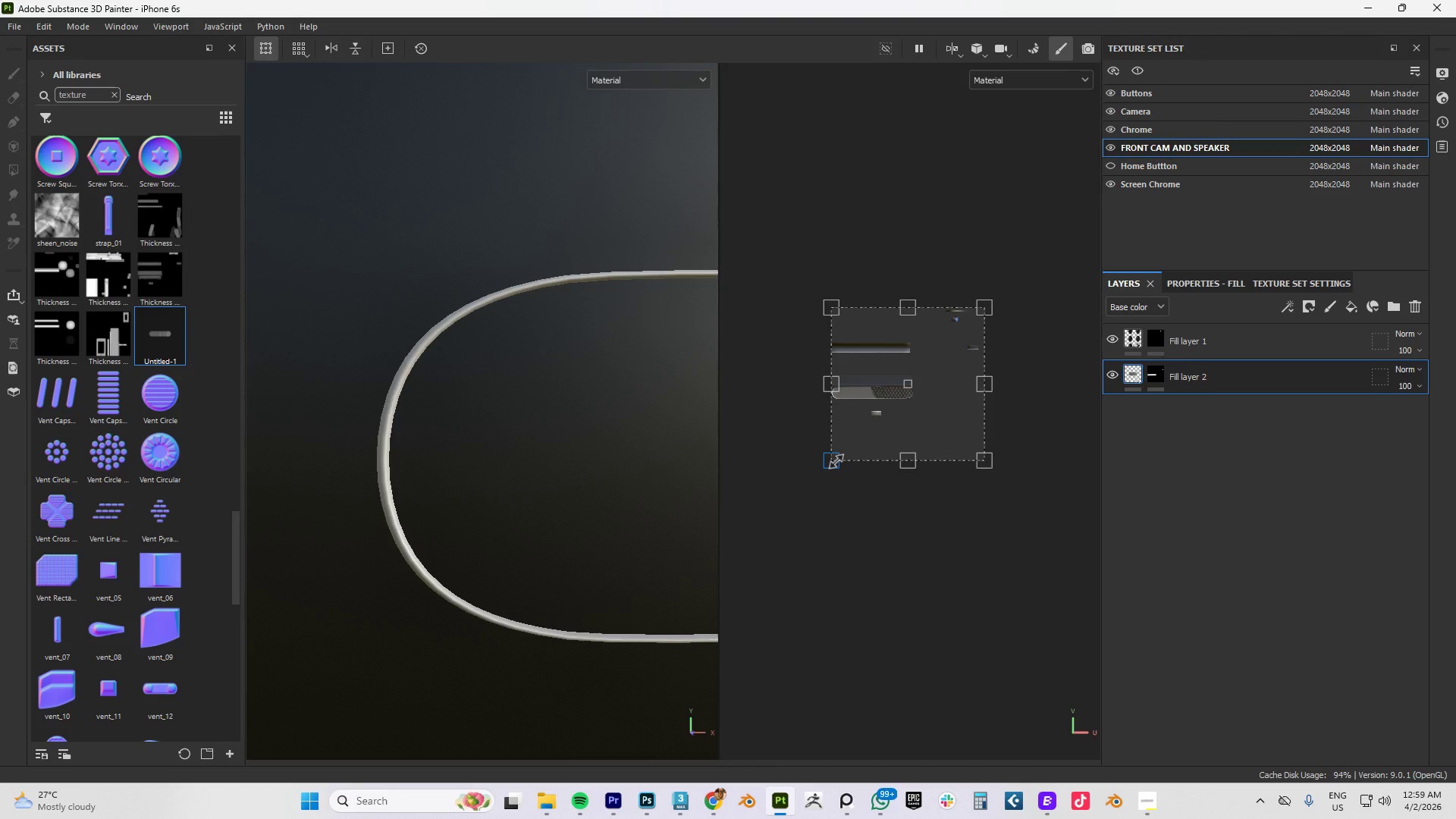 
left_click_drag(start_coordinate=[934, 413], to_coordinate=[896, 426])
 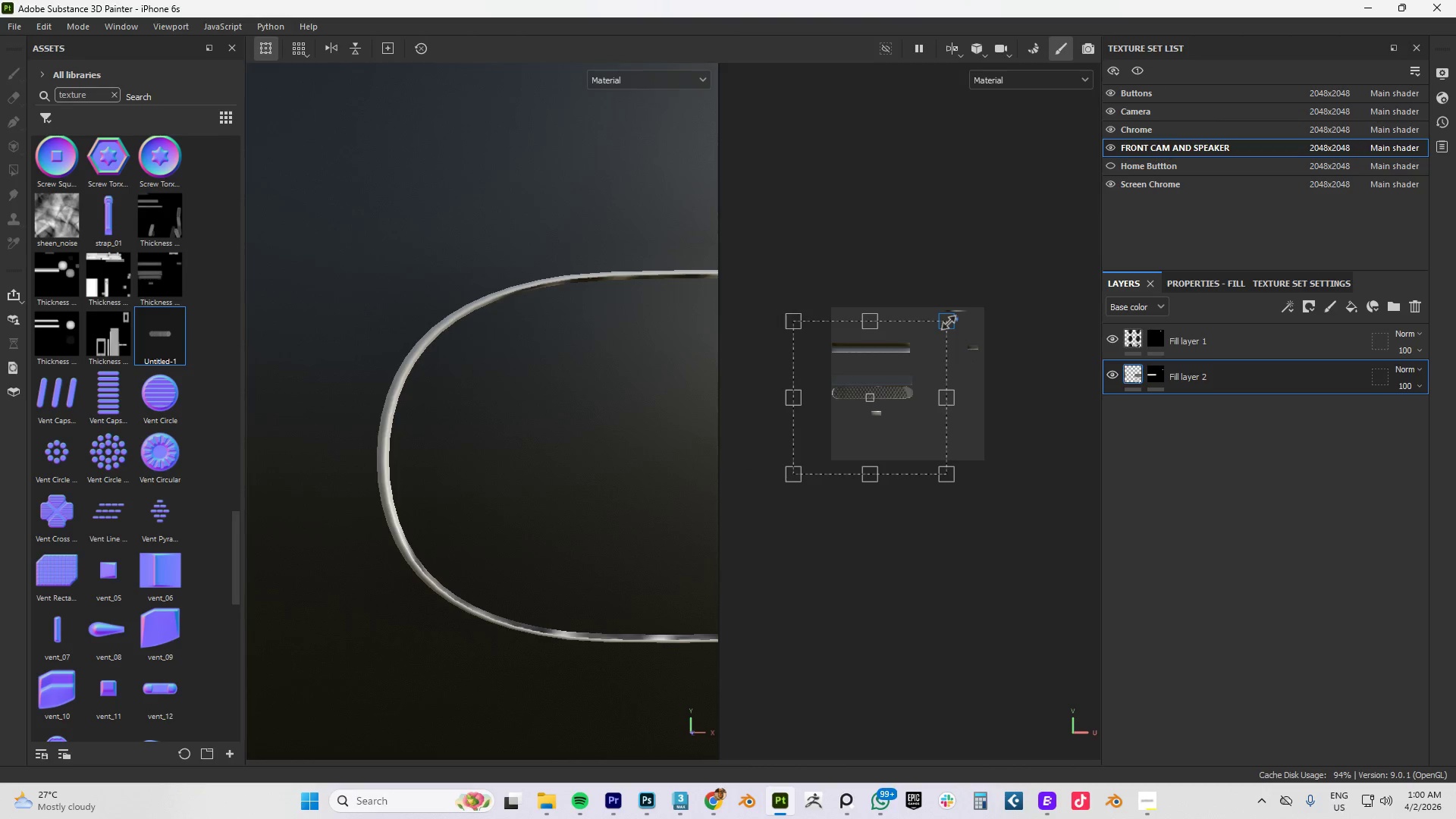 
hold_key(key=ShiftLeft, duration=1.52)
left_click_drag(start_coordinate=[949, 322], to_coordinate=[990, 291])
 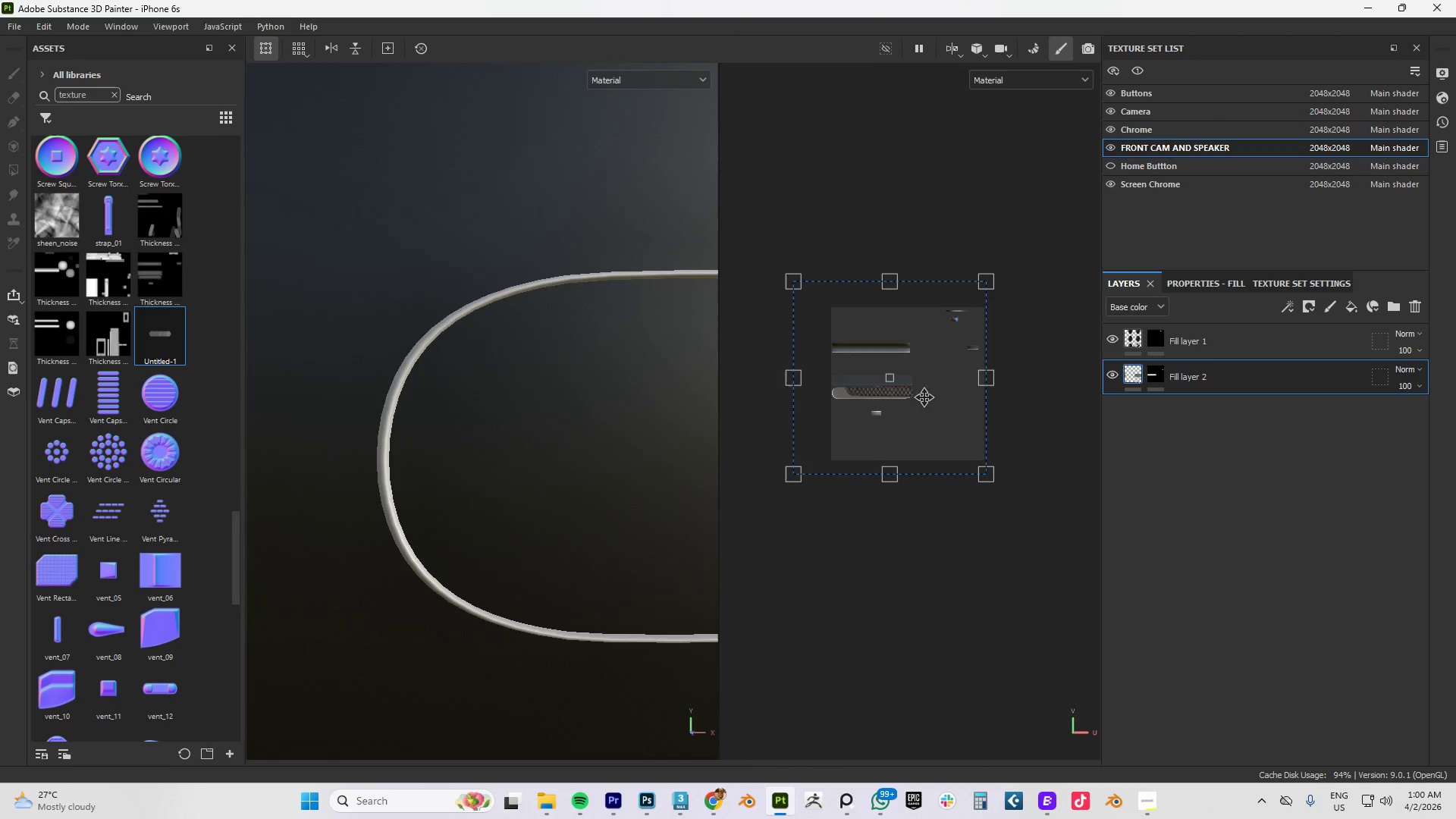 
key(Shift+ShiftLeft)
 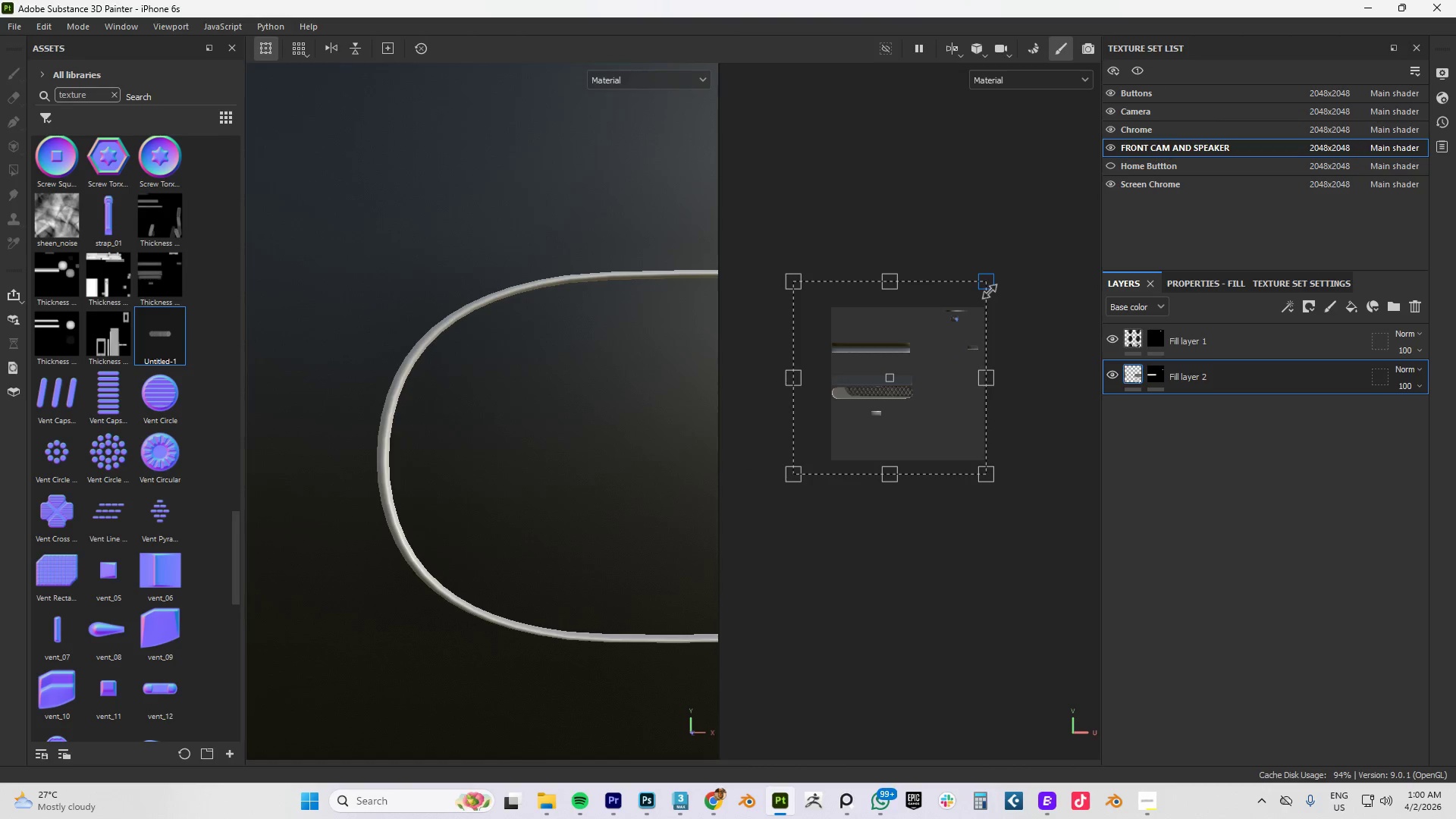 
key(Shift+ShiftLeft)
 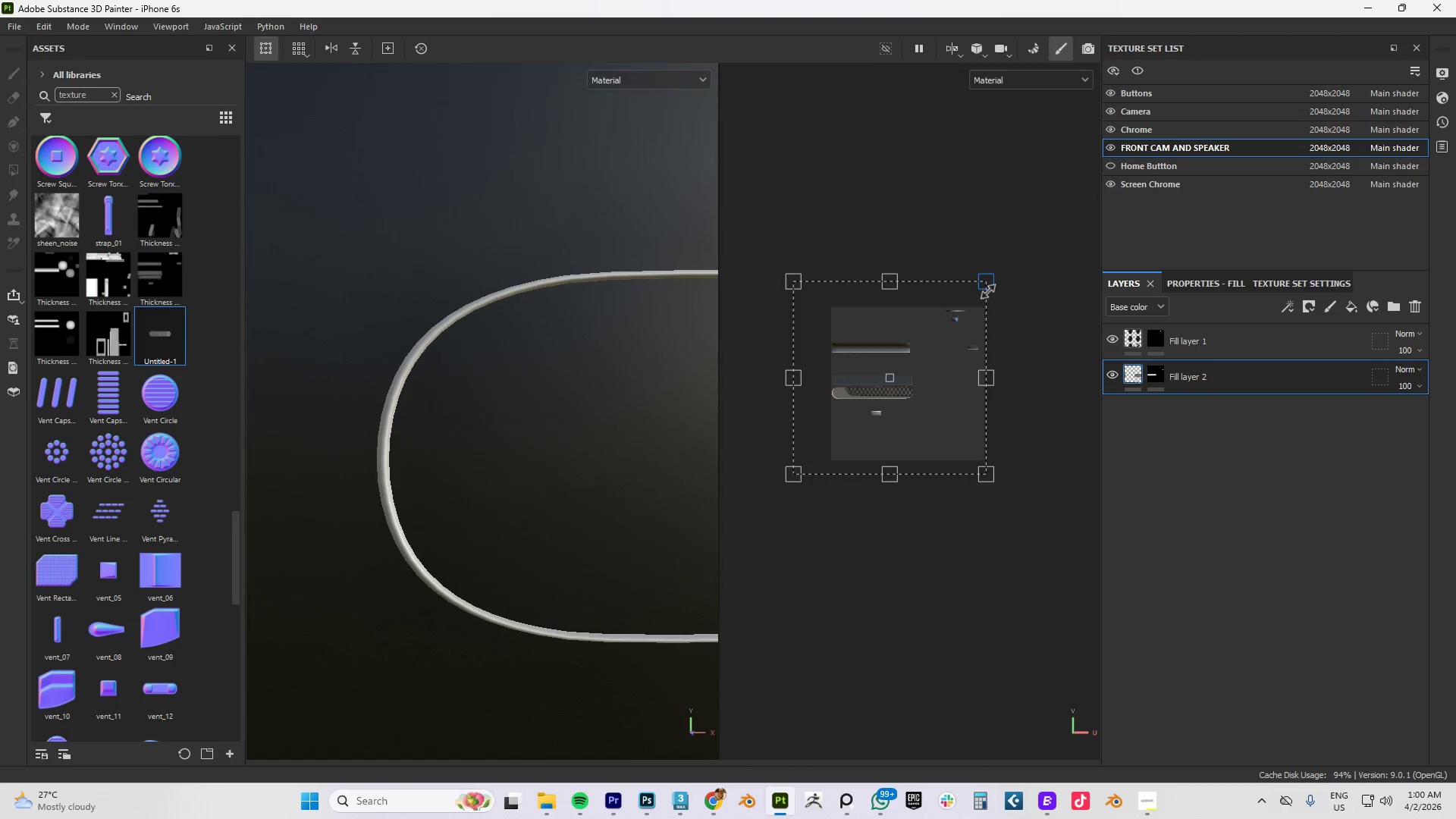 
key(Shift+ShiftLeft)
 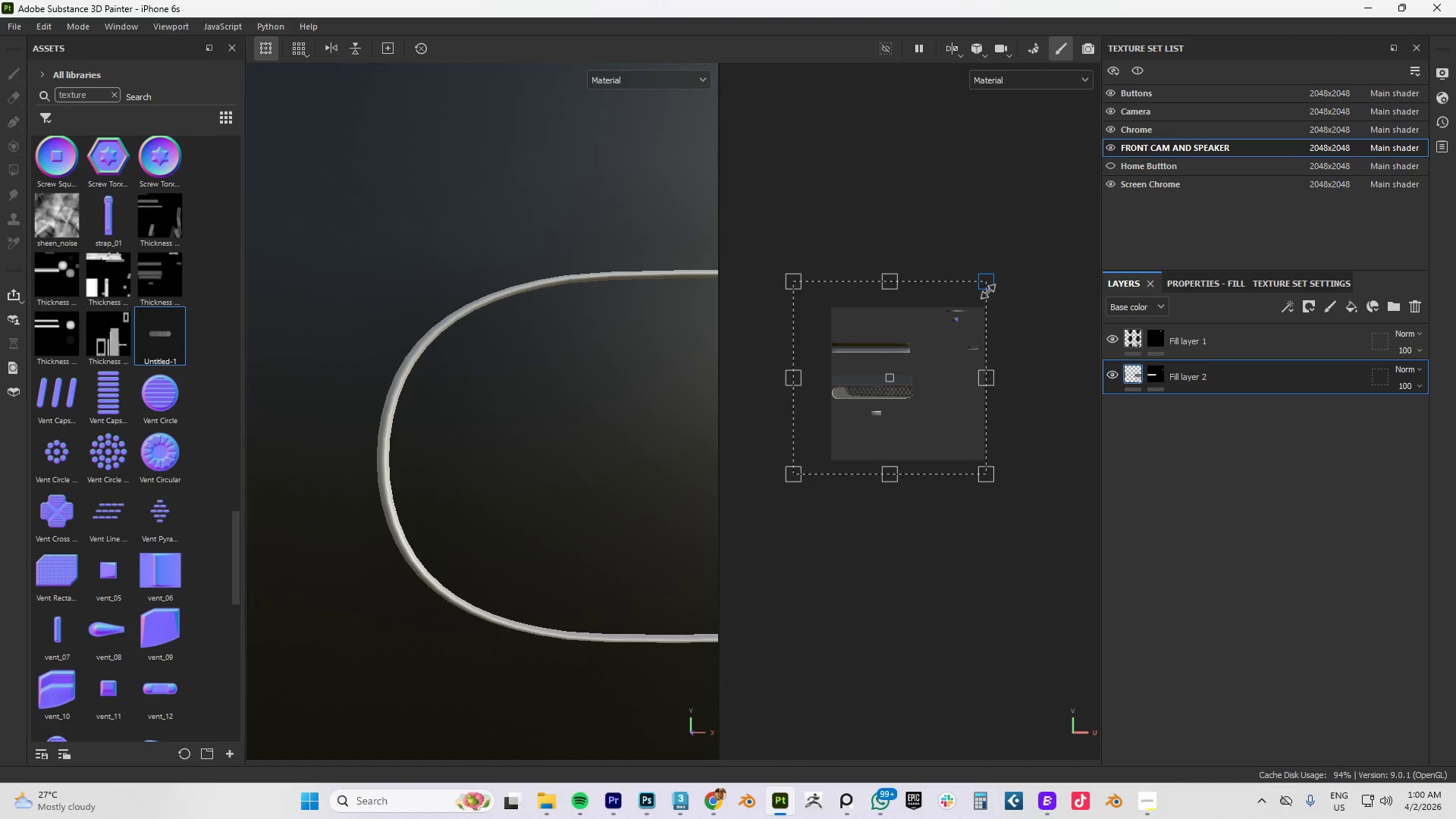 
key(Shift+ShiftLeft)
 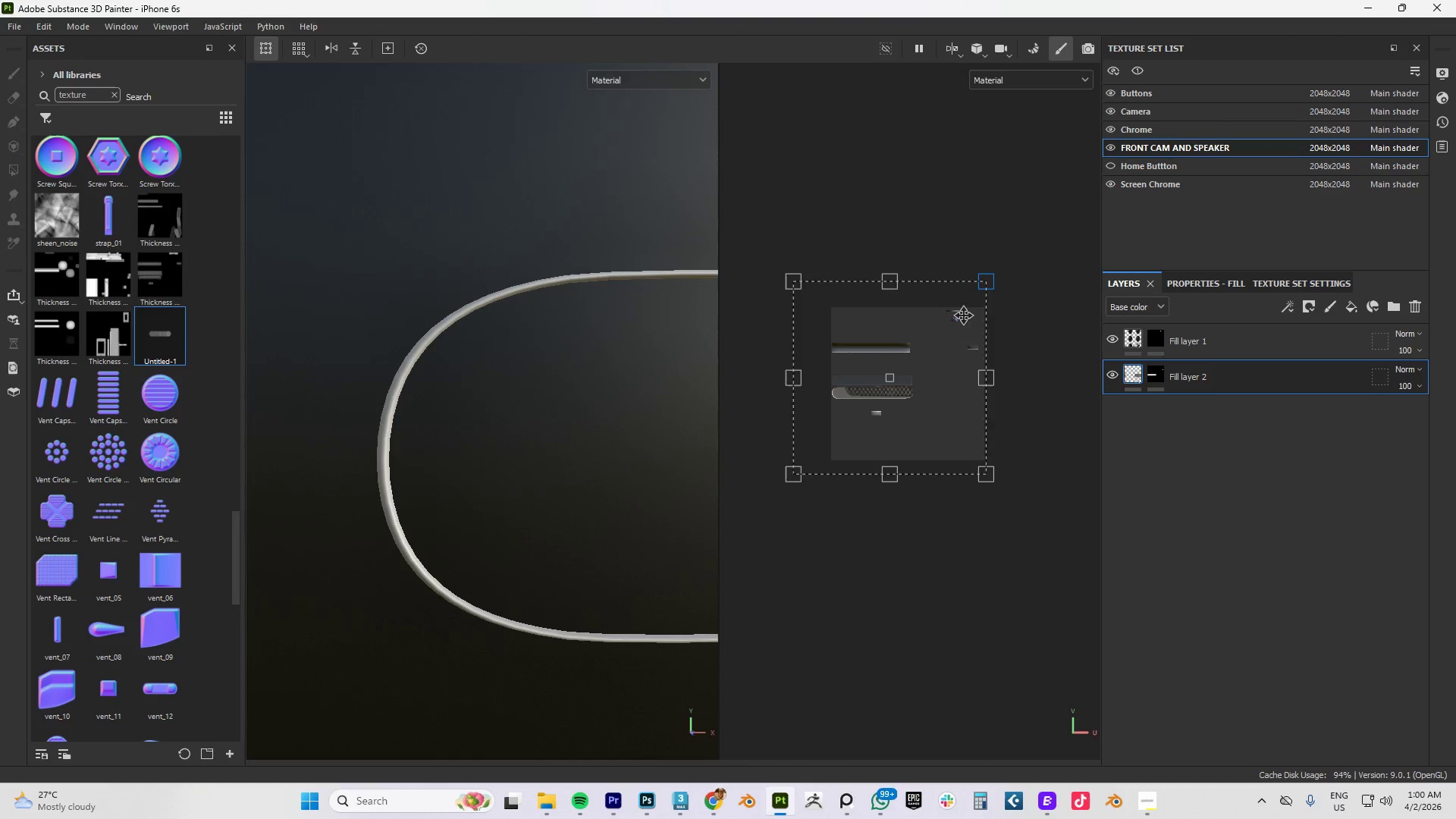 
key(Shift+ShiftLeft)
 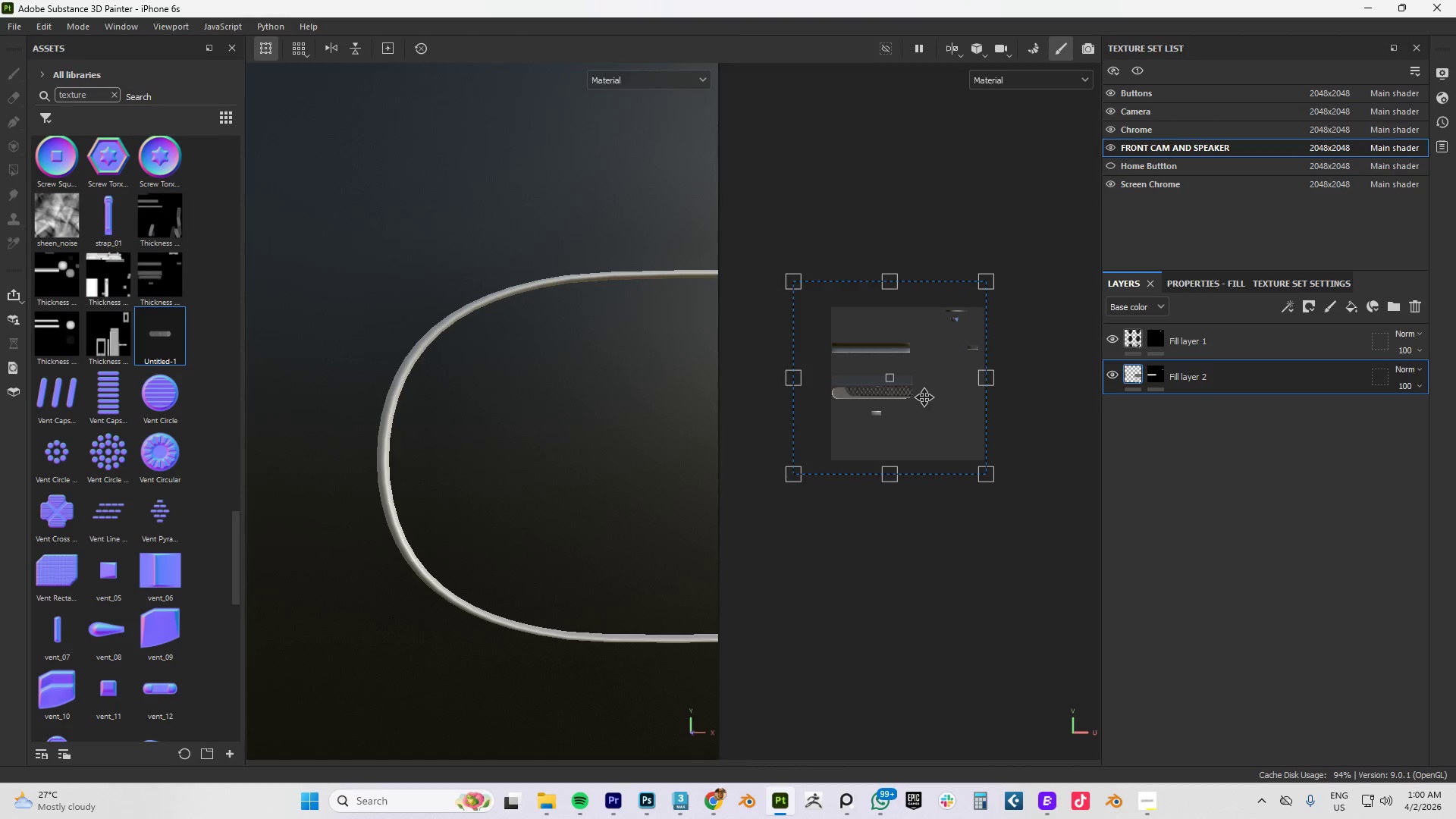 
left_click_drag(start_coordinate=[924, 397], to_coordinate=[905, 407])
 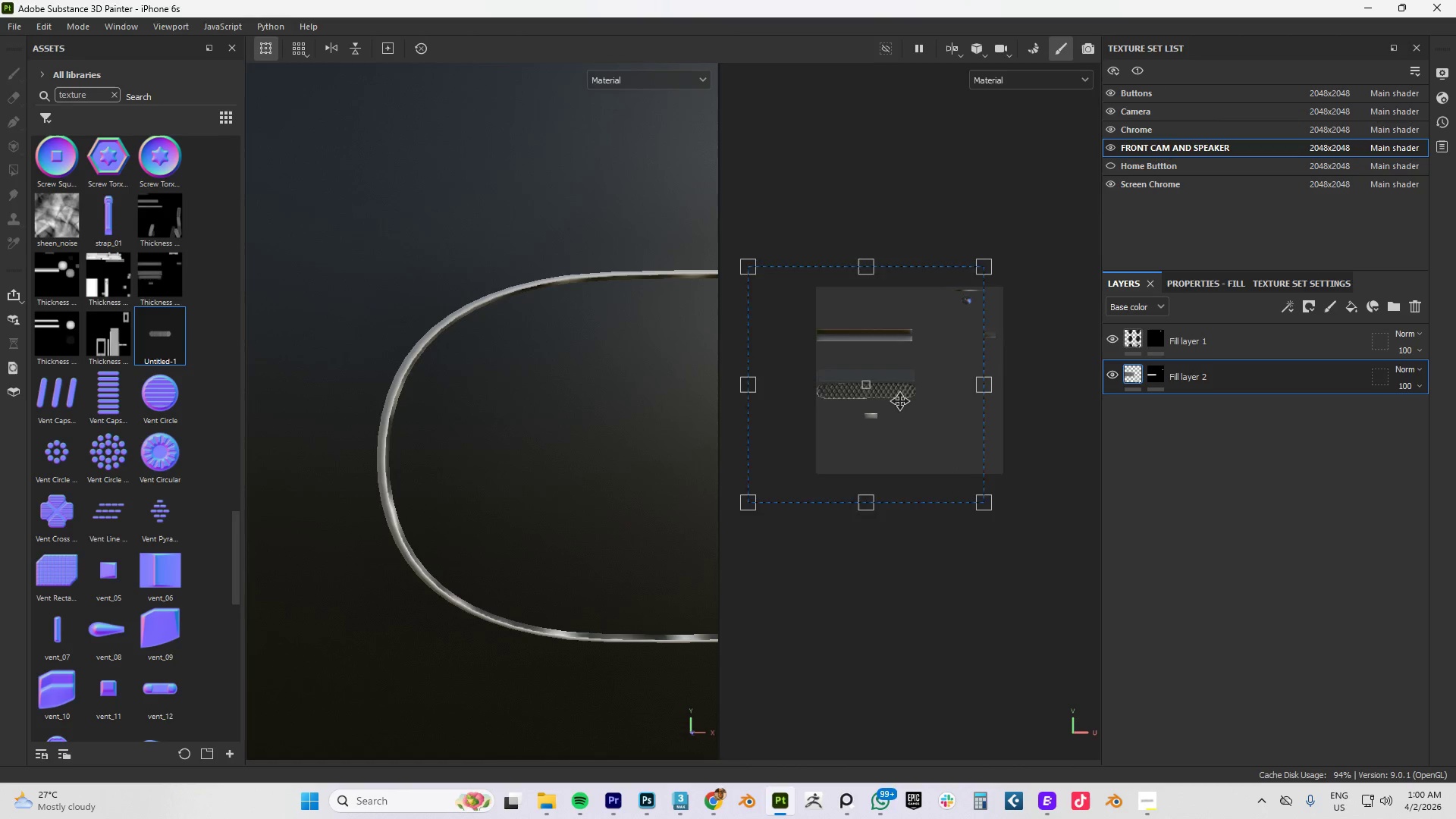 
scroll: coordinate [923, 394], scroll_direction: up, amount: 6.0
 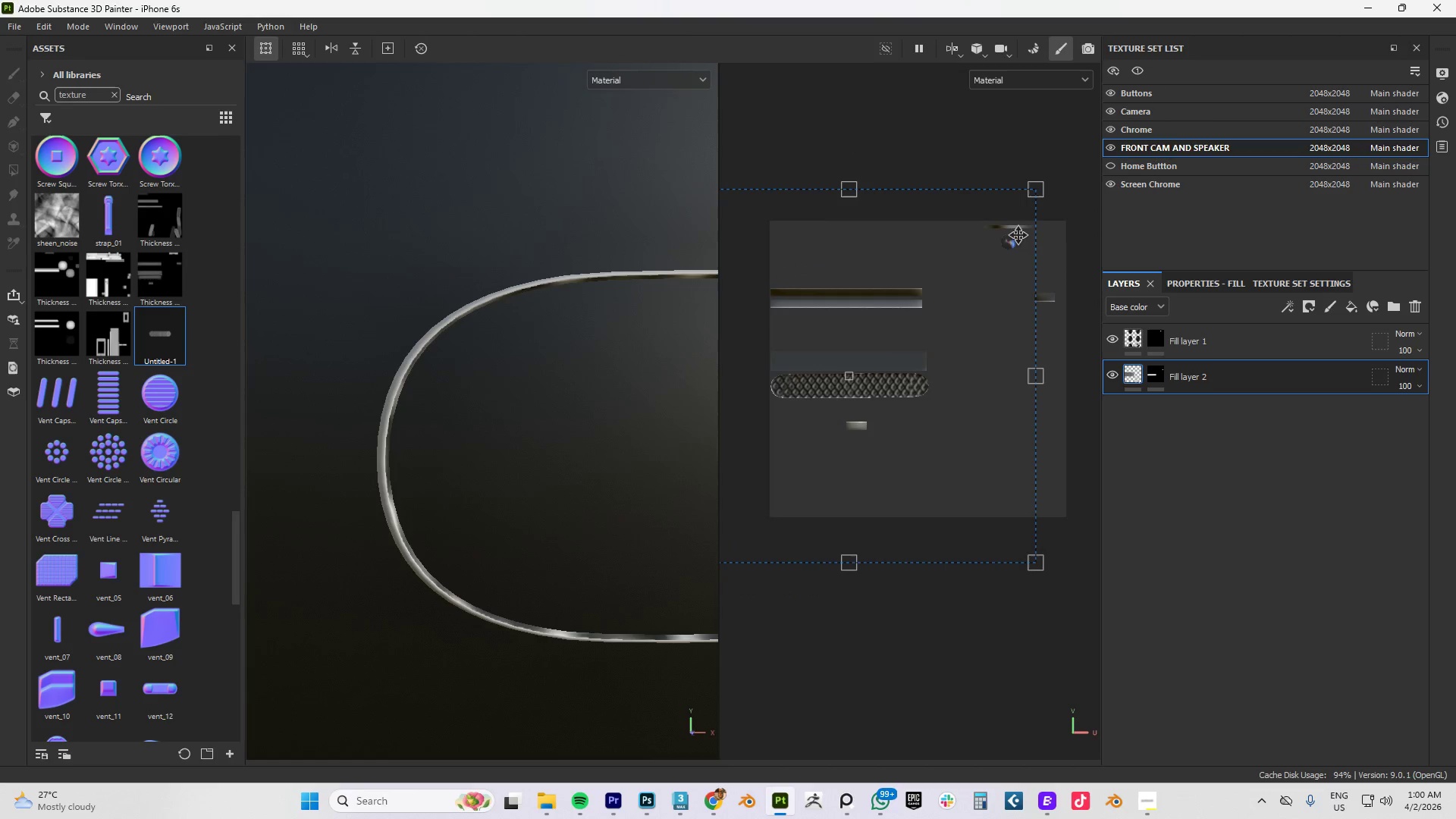 
scroll: coordinate [937, 364], scroll_direction: down, amount: 5.0
 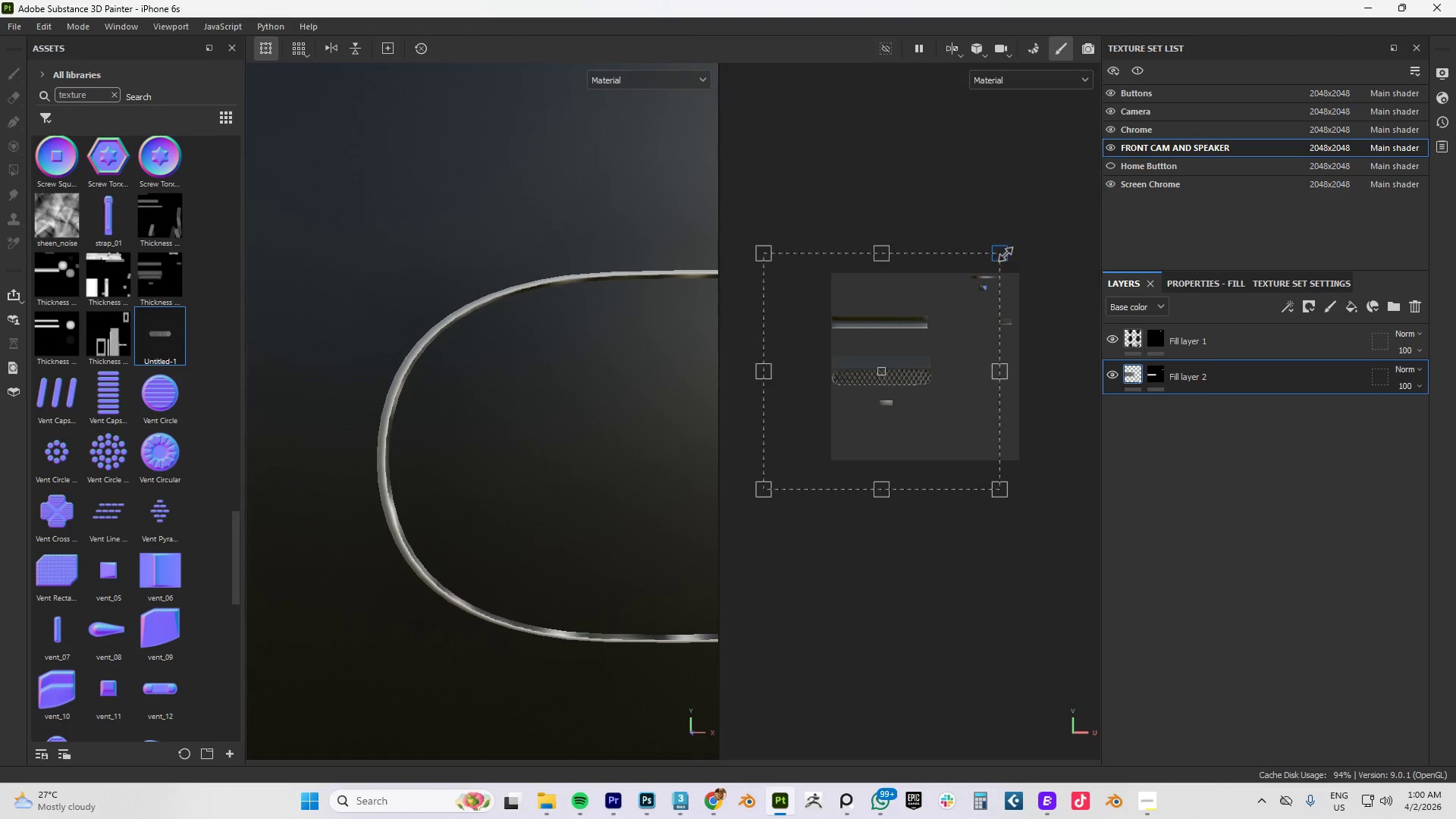 
left_click_drag(start_coordinate=[1006, 254], to_coordinate=[967, 304])
 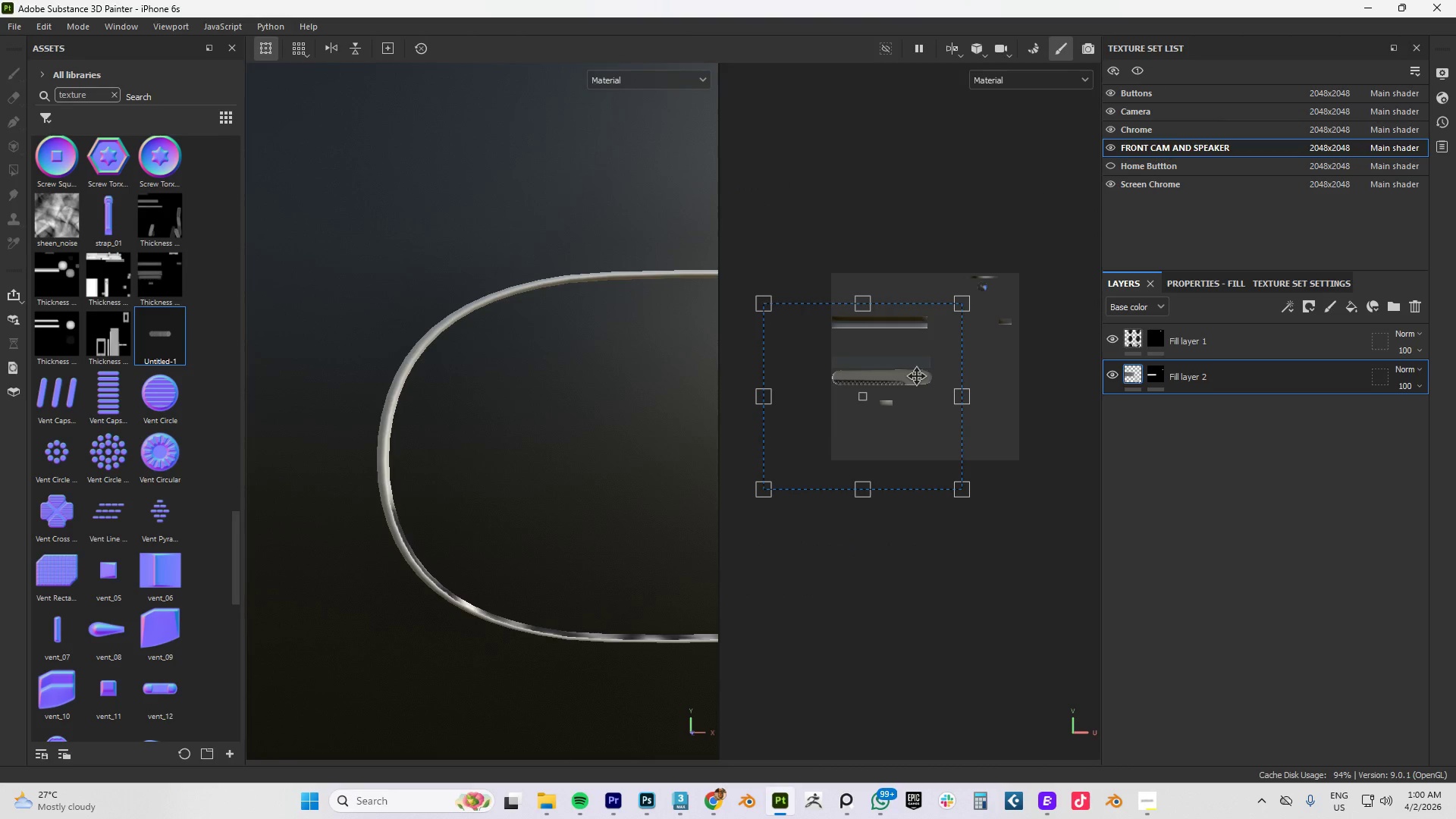 
left_click_drag(start_coordinate=[919, 372], to_coordinate=[941, 344])
 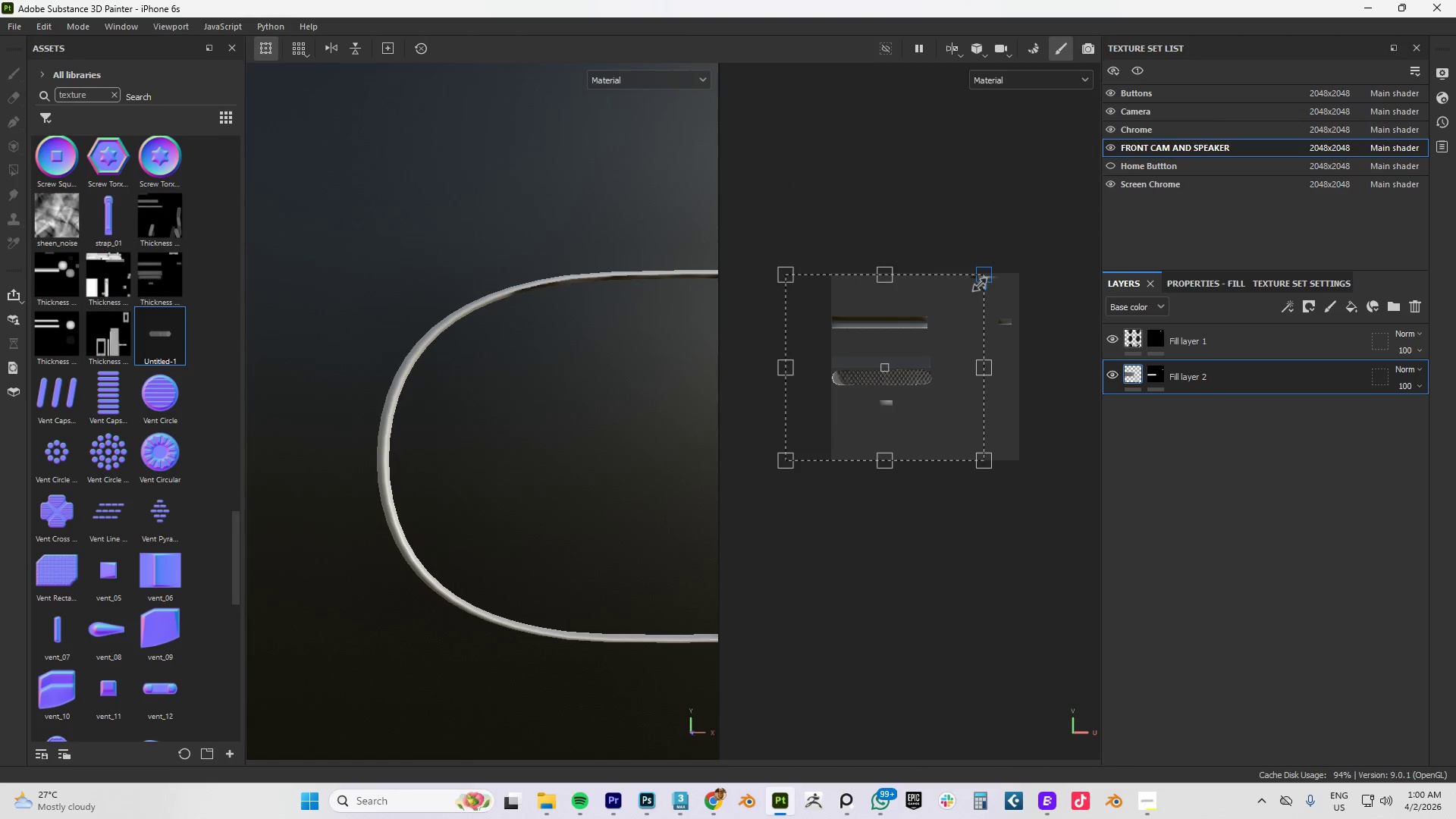 
hold_key(key=ShiftLeft, duration=1.52)
left_click_drag(start_coordinate=[987, 279], to_coordinate=[943, 341])
 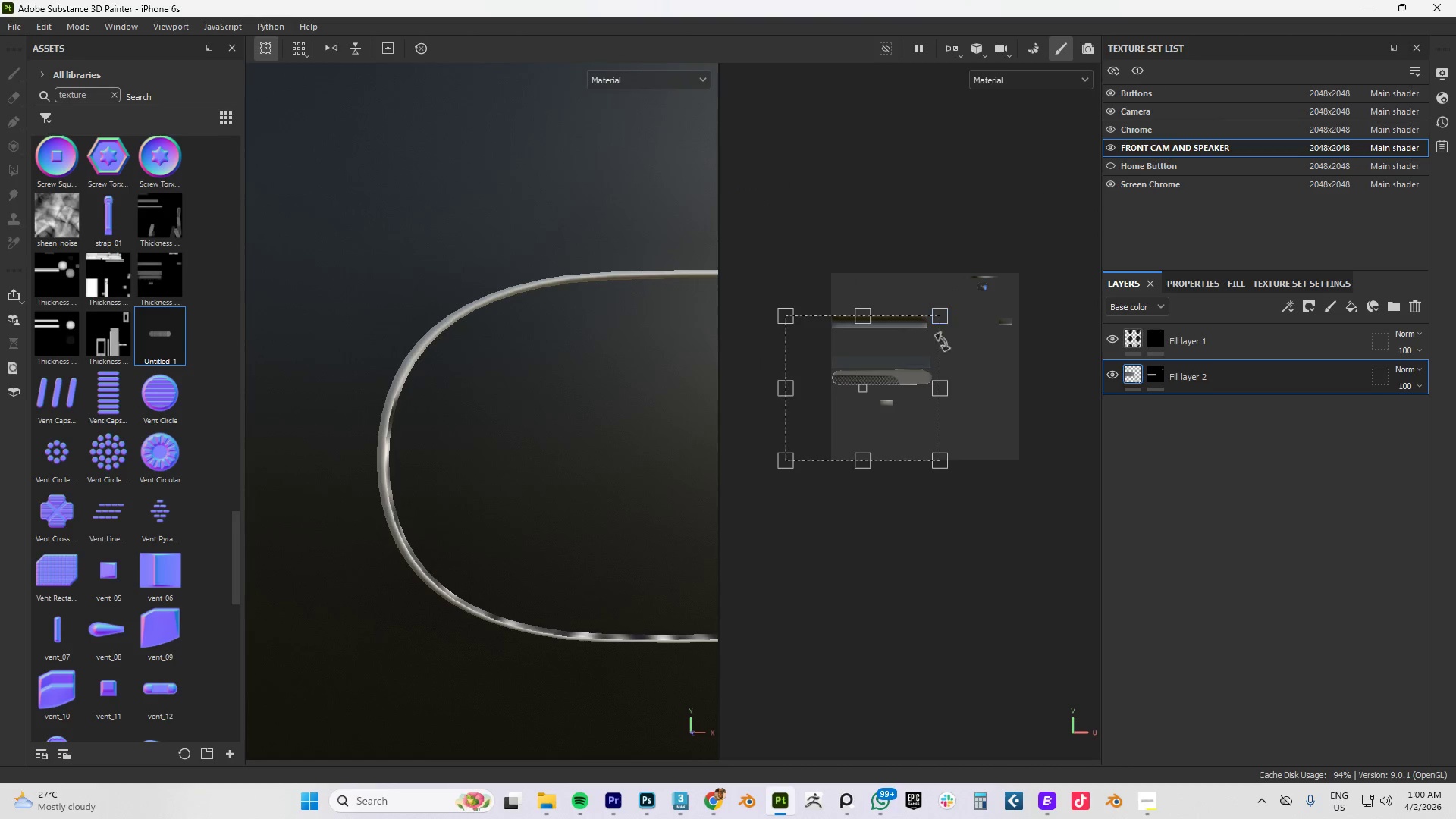 
key(Shift+ShiftLeft)
 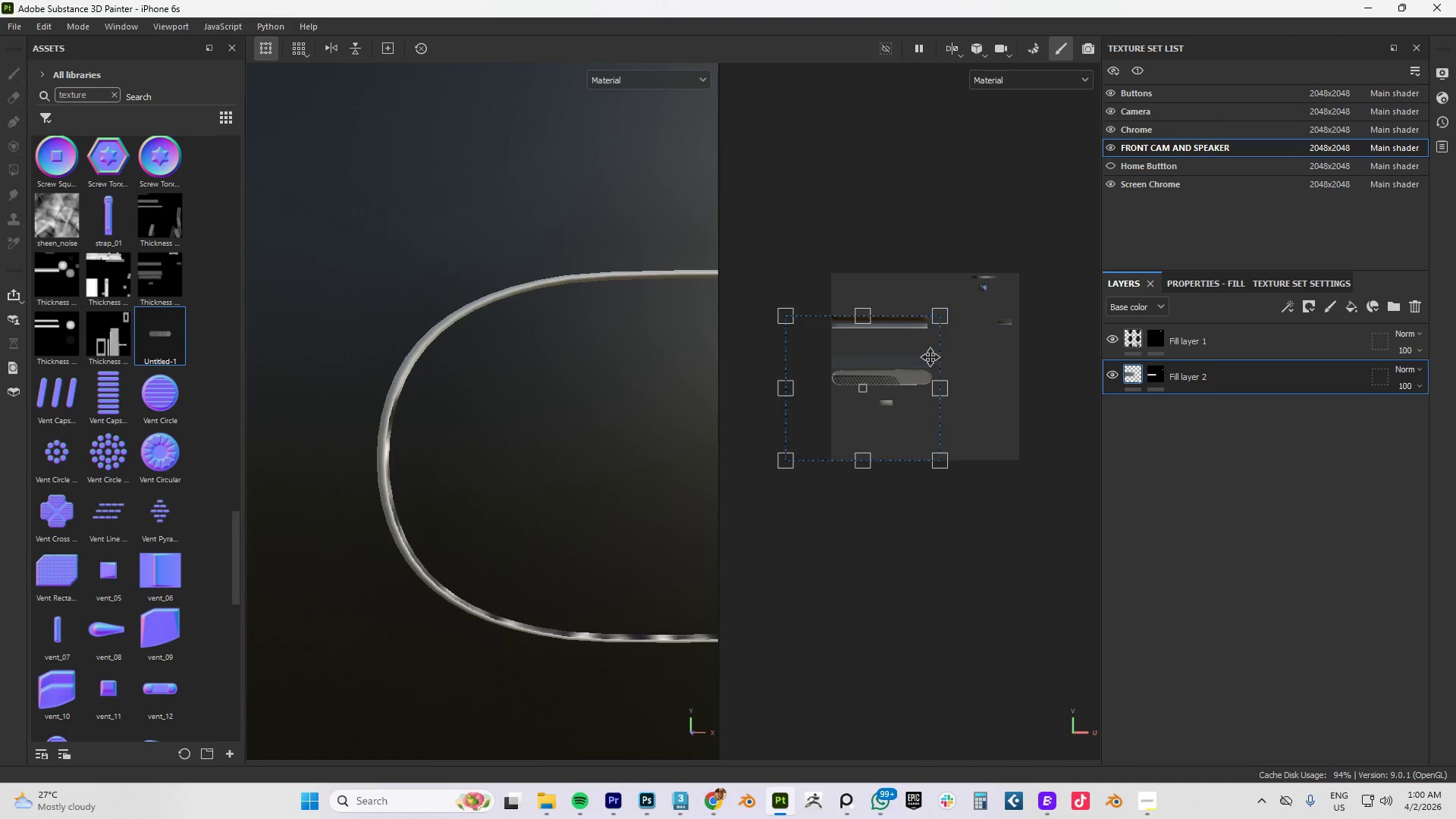 
key(Shift+ShiftLeft)
 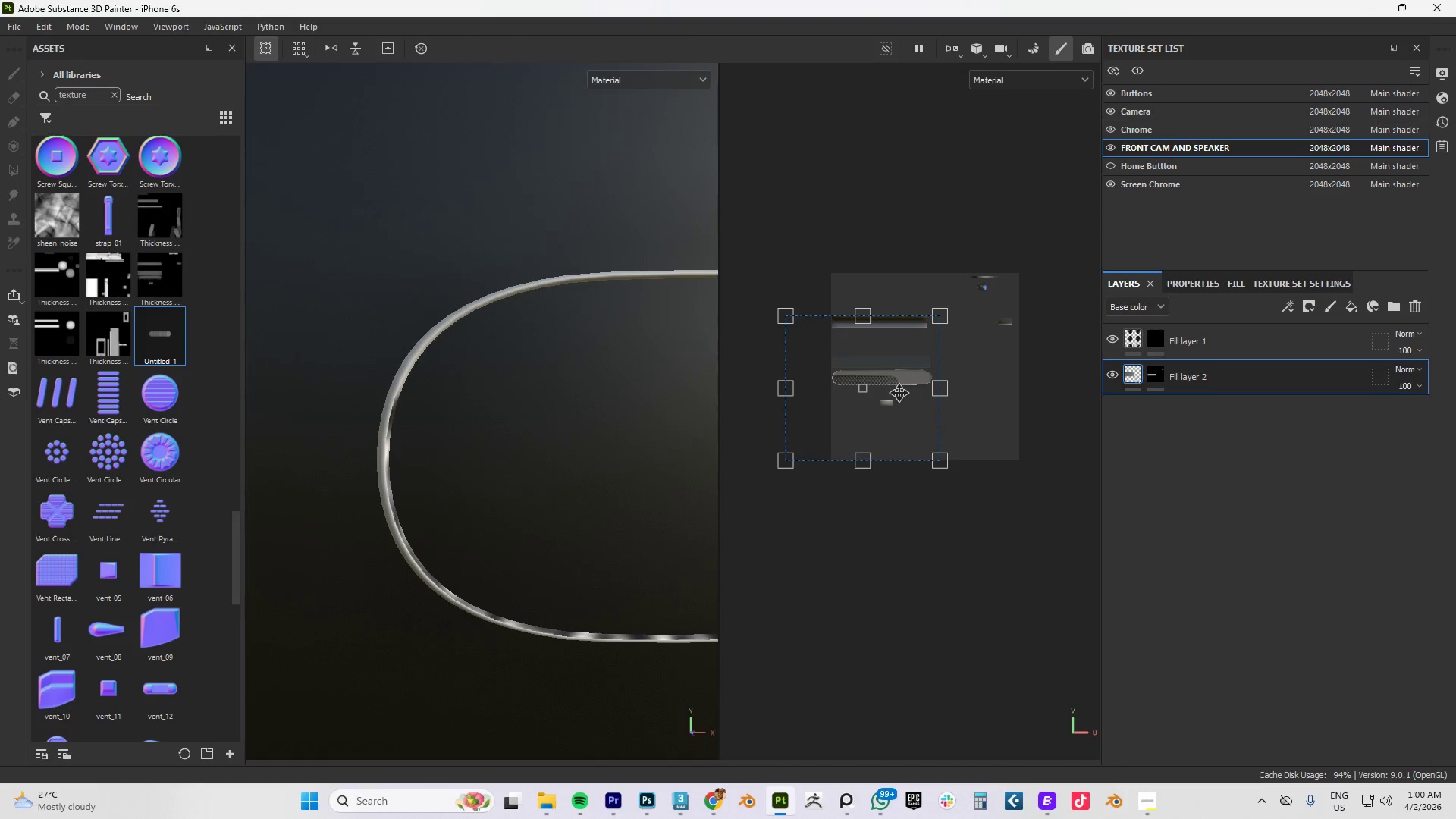 
left_click_drag(start_coordinate=[899, 393], to_coordinate=[916, 383])
 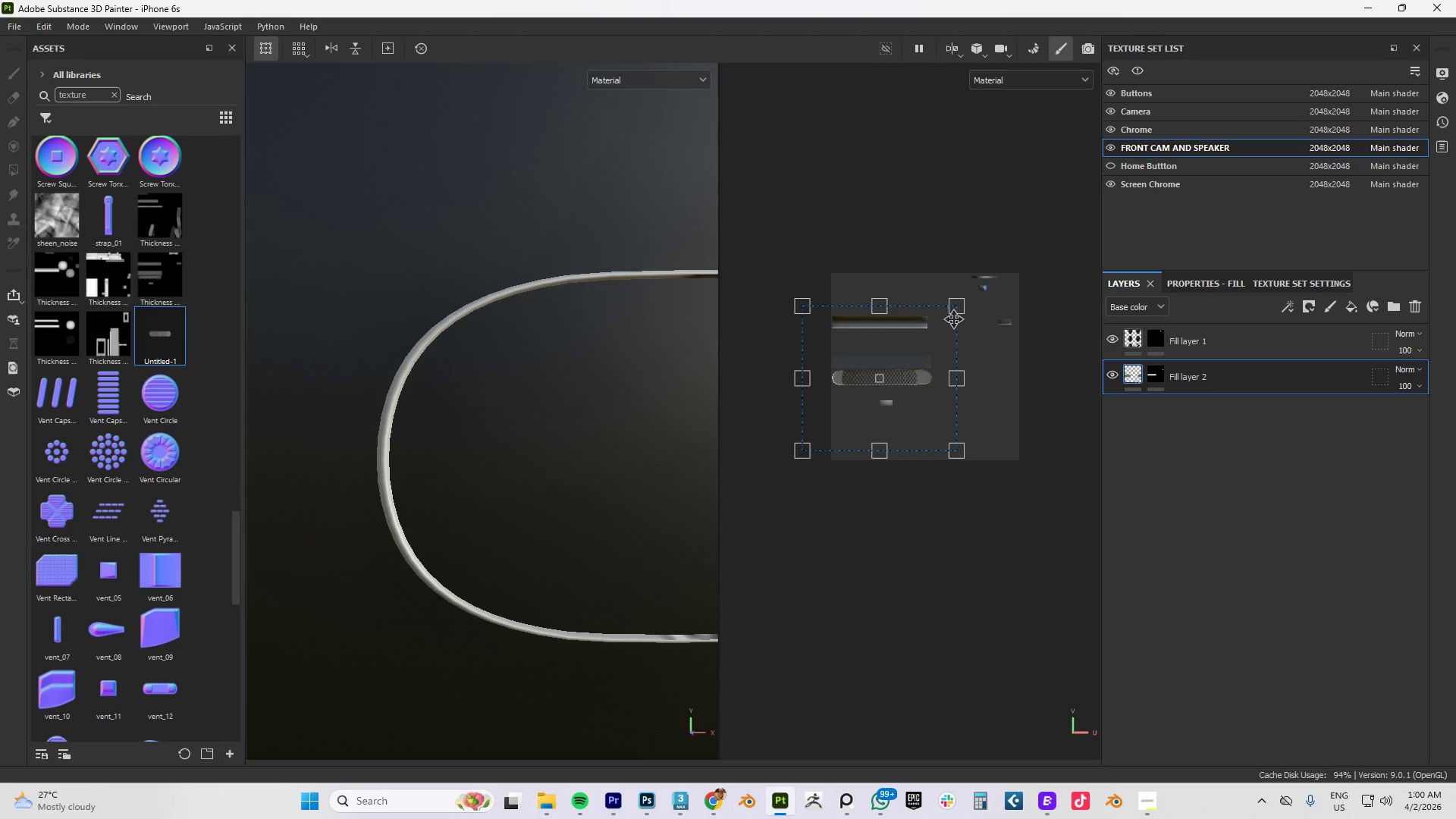 
hold_key(key=ShiftLeft, duration=1.5)
left_click_drag(start_coordinate=[959, 310], to_coordinate=[985, 289])
 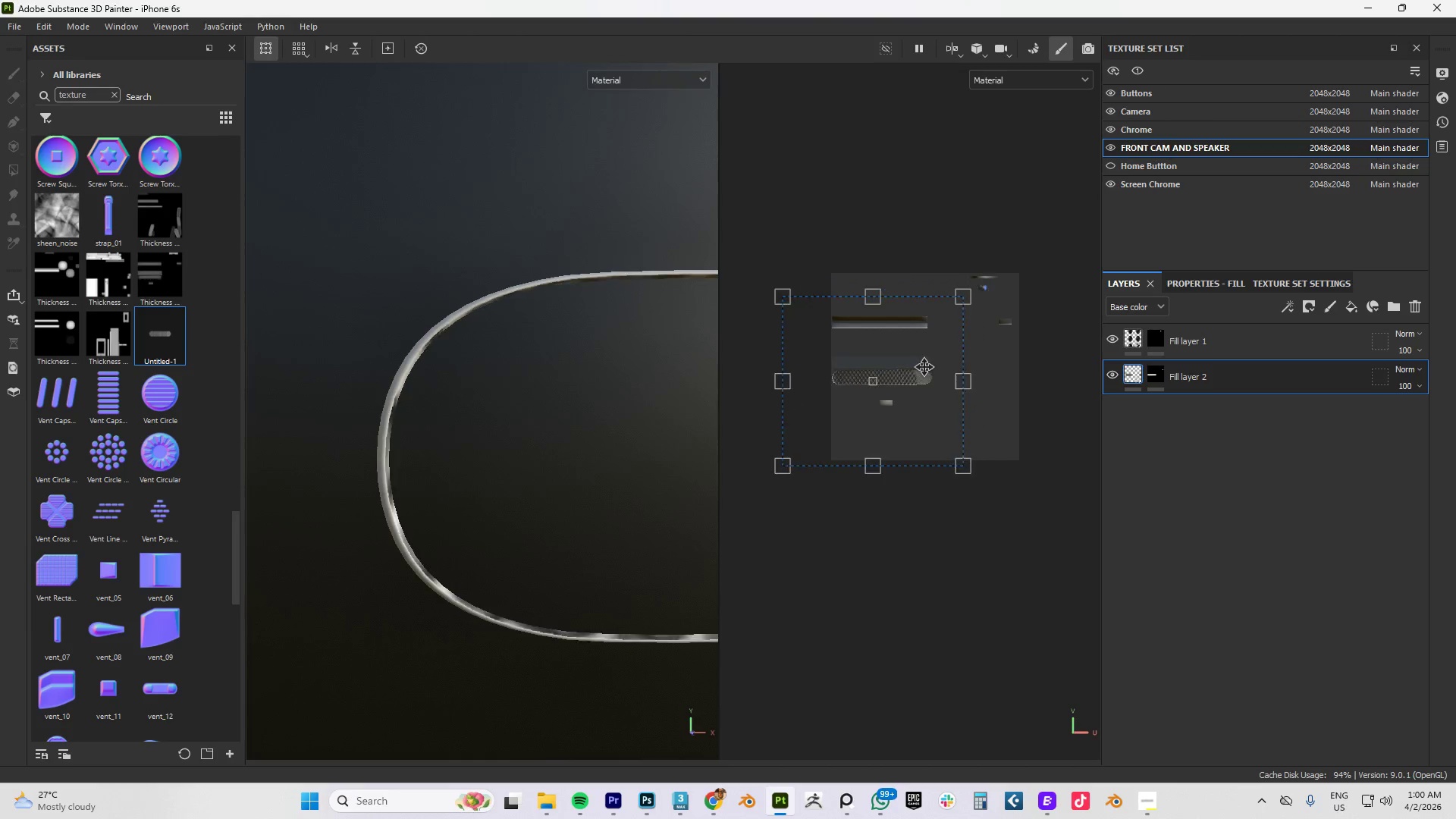 
hold_key(key=ShiftLeft, duration=0.78)
 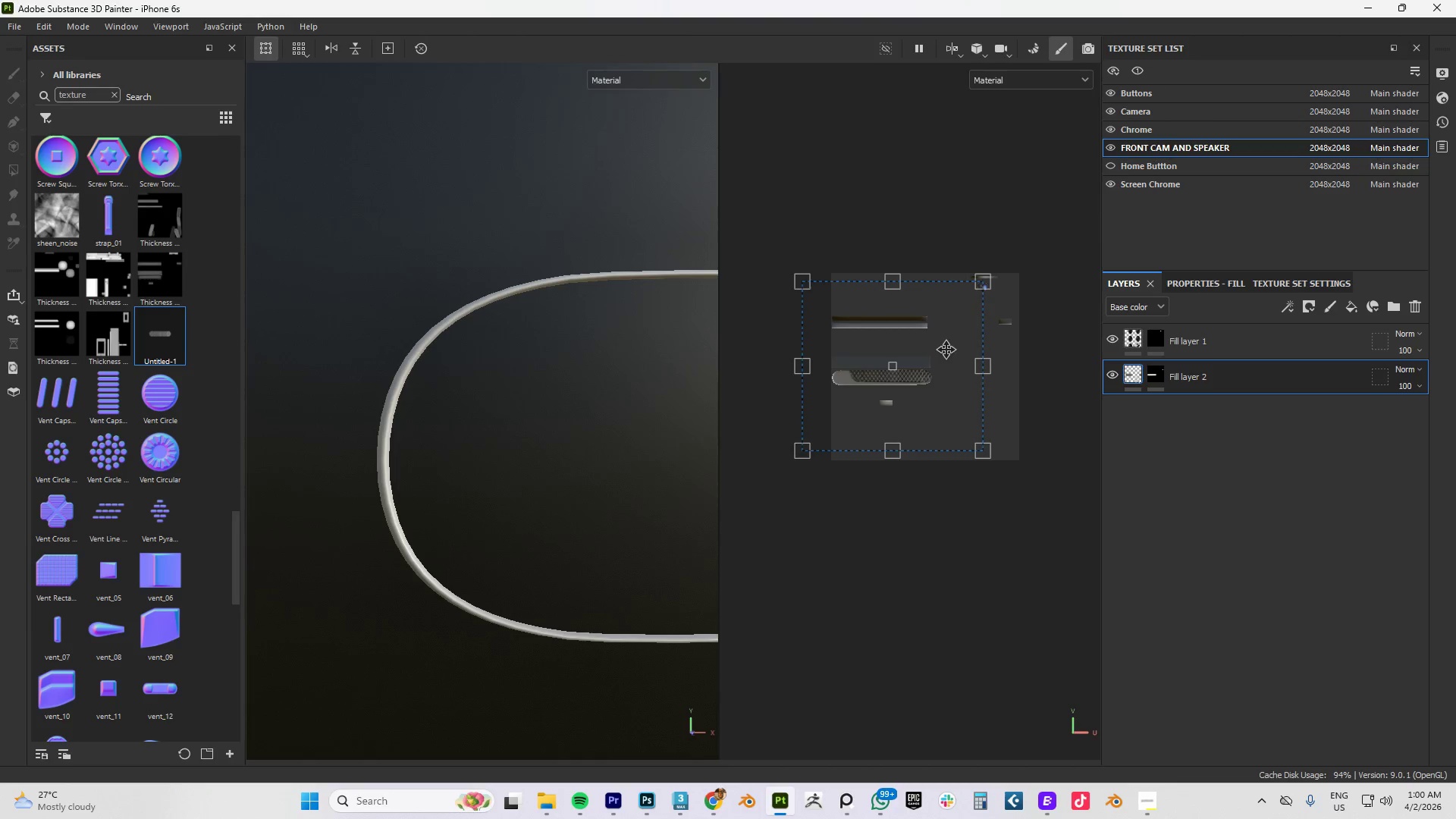 
left_click_drag(start_coordinate=[946, 350], to_coordinate=[932, 365])
 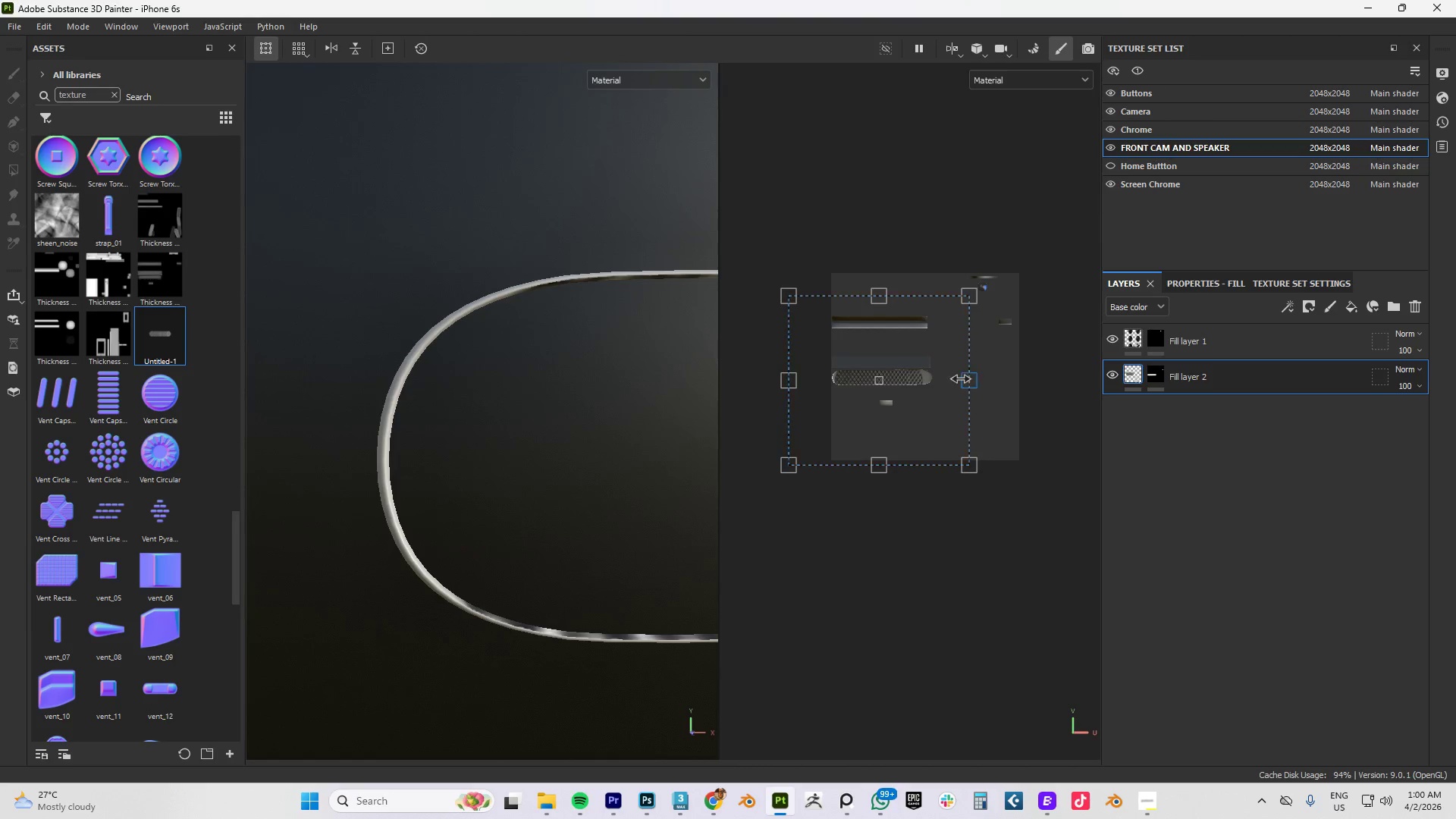 
hold_key(key=ShiftLeft, duration=1.27)
left_click_drag(start_coordinate=[968, 384], to_coordinate=[1036, 381])
 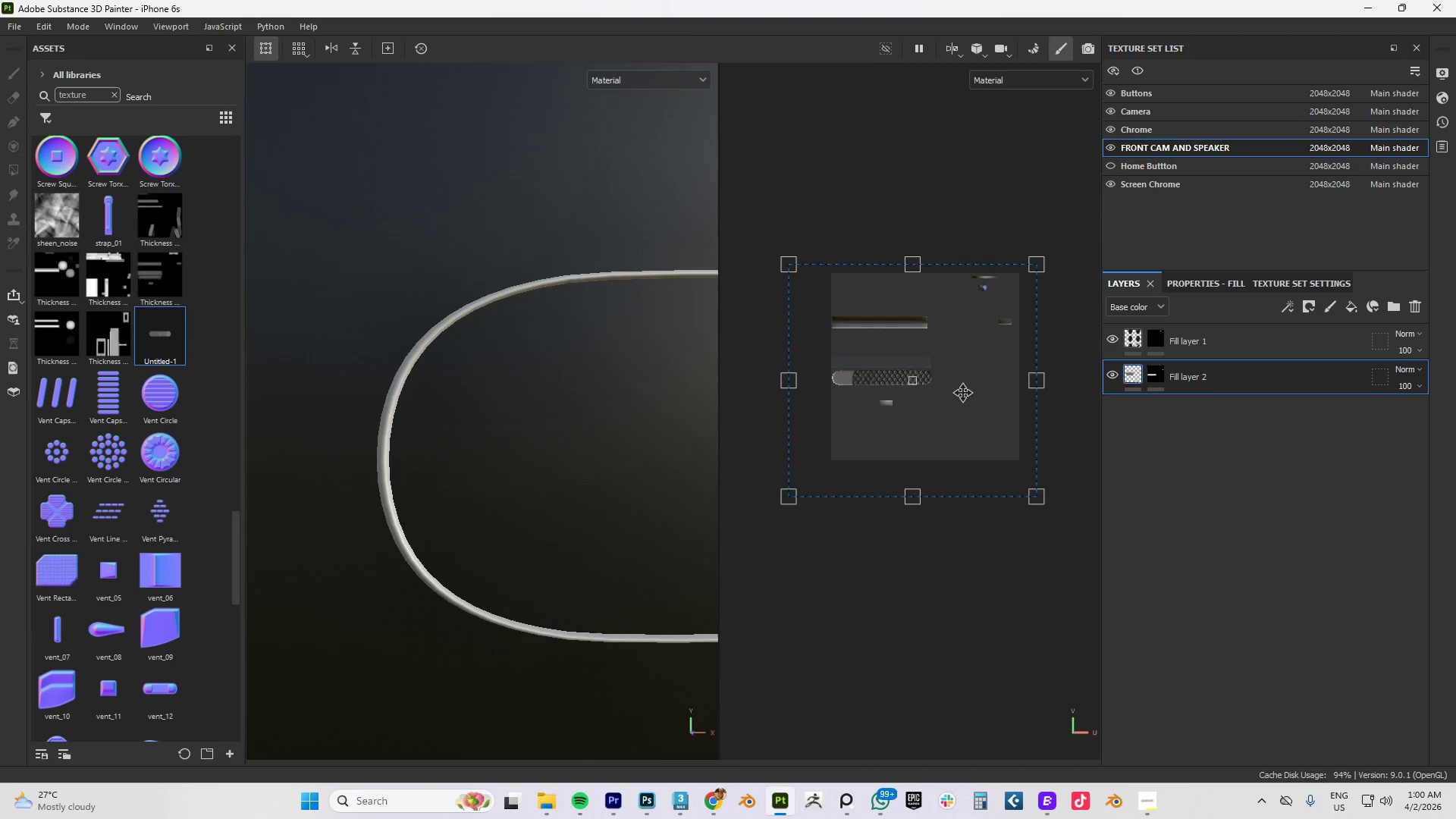 
left_click_drag(start_coordinate=[969, 393], to_coordinate=[928, 393])
 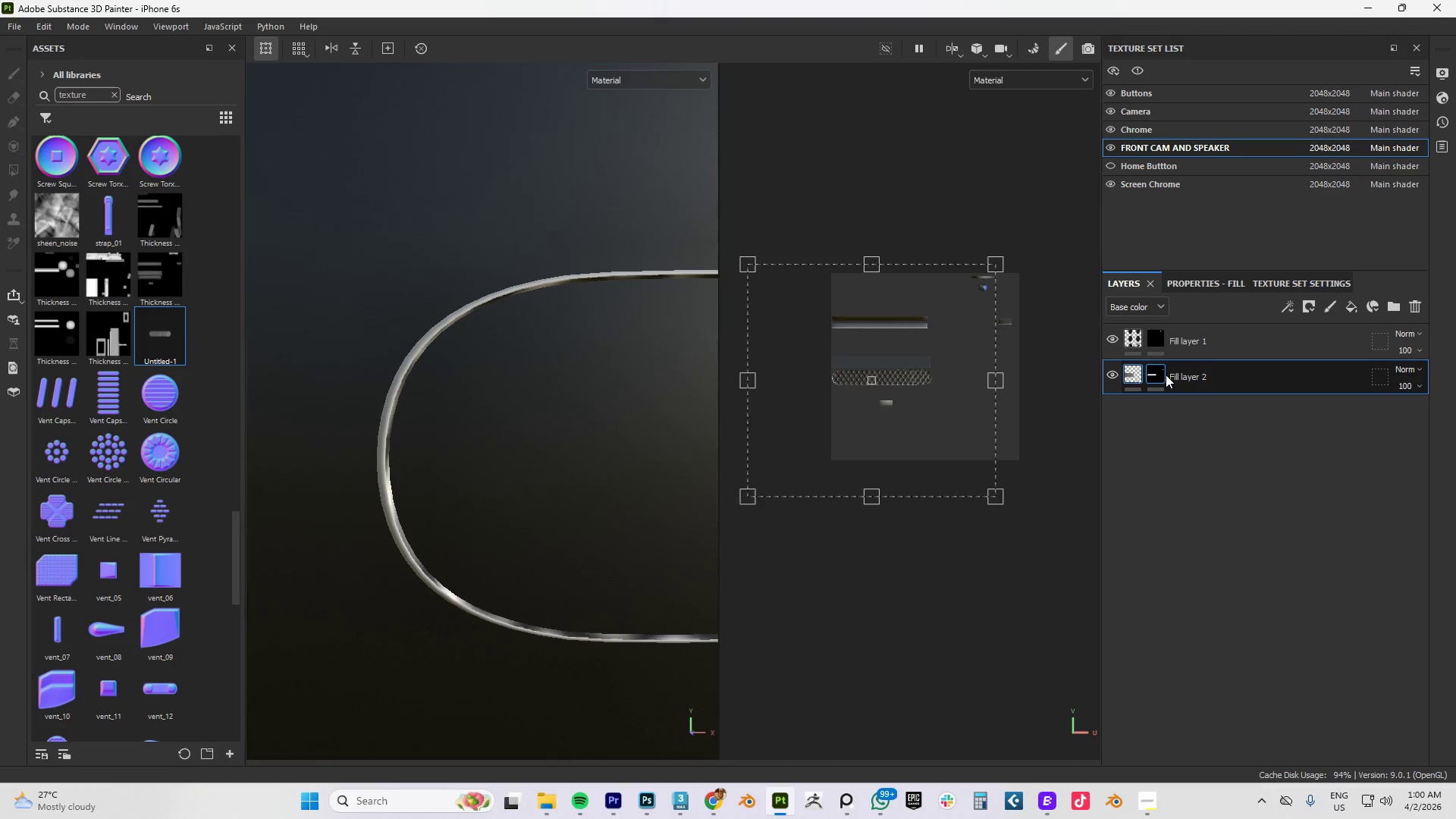 
left_click([1155, 376])
 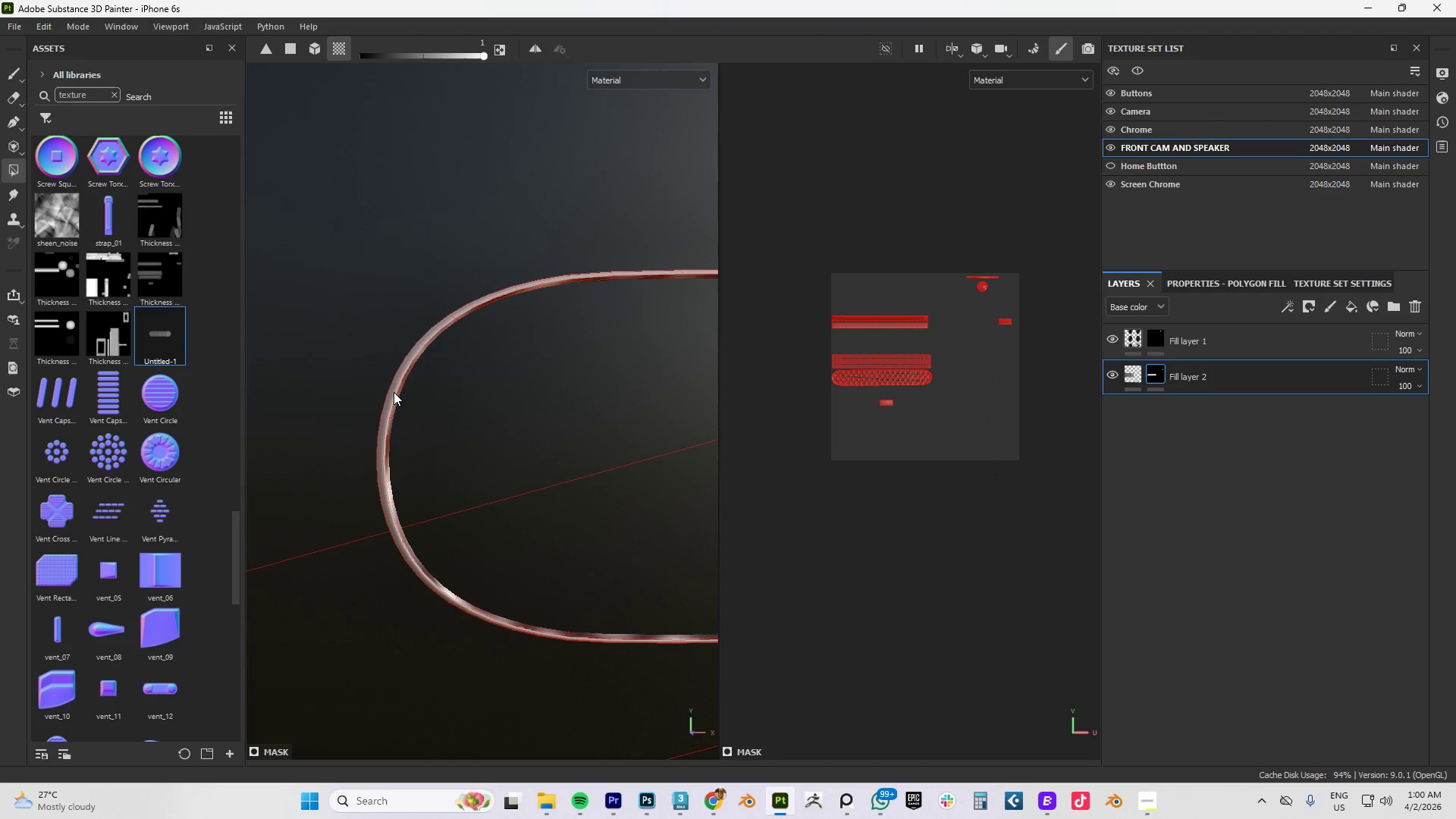 
left_click([394, 392])
 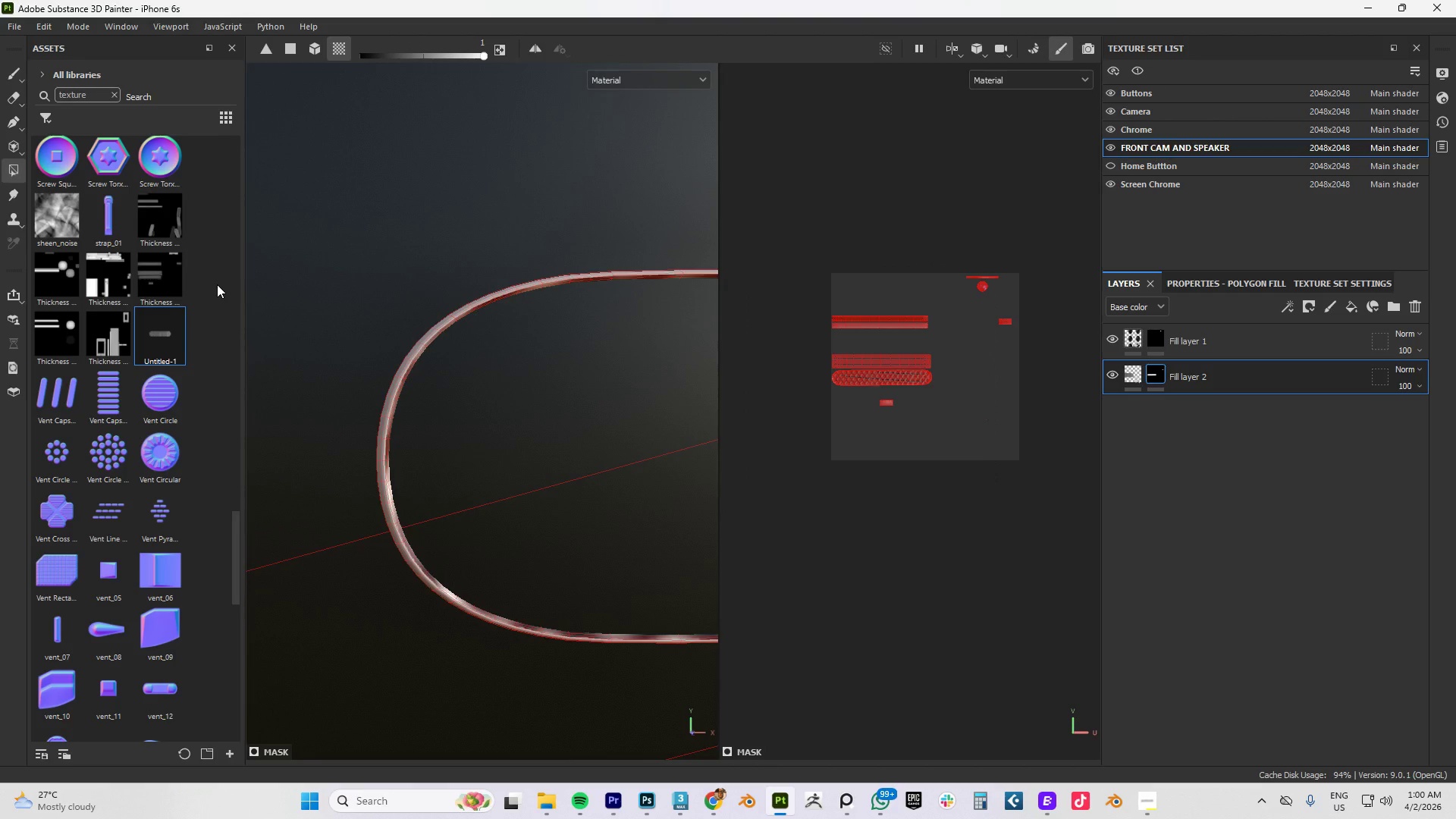 
wait(6.66)
 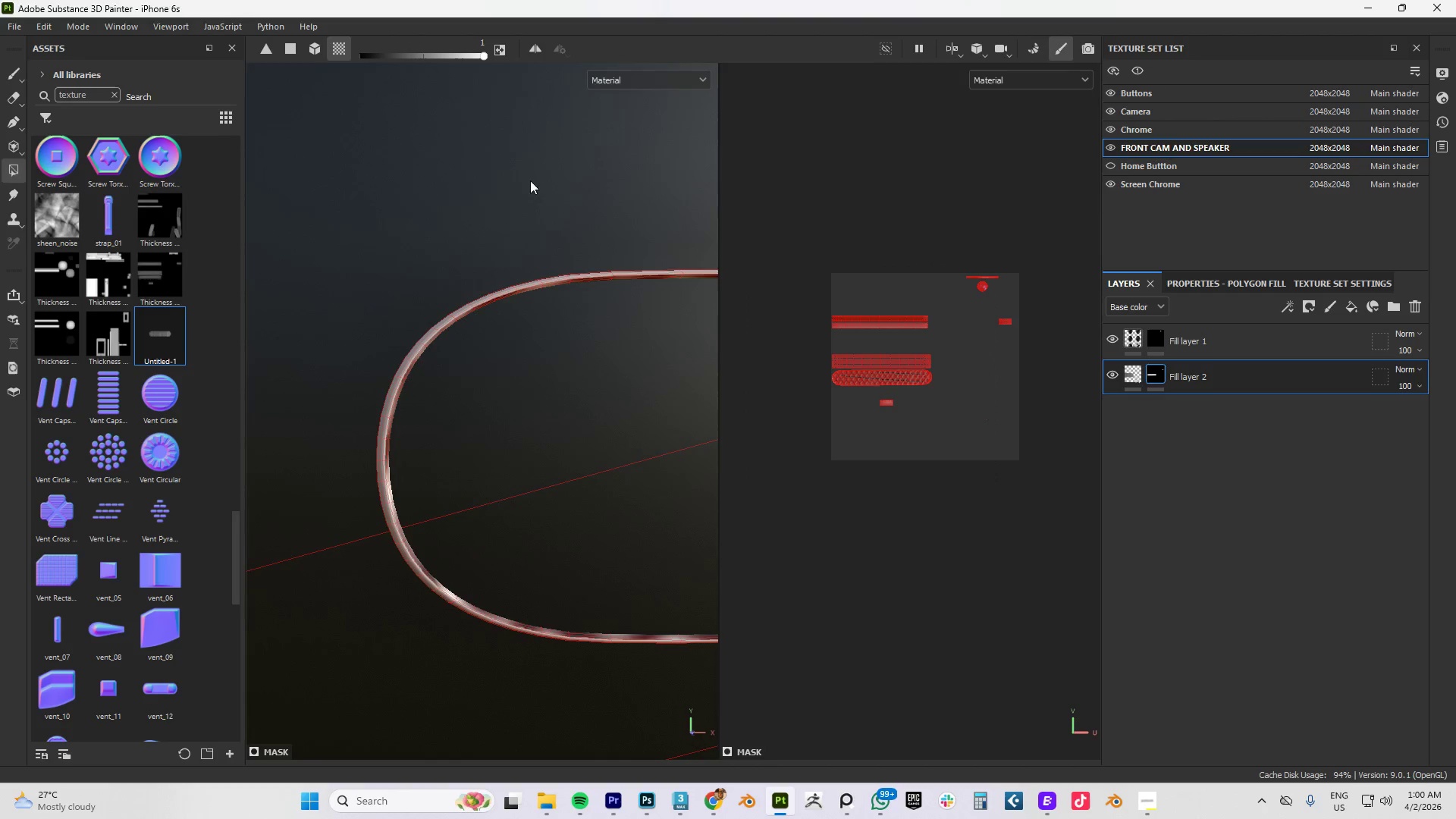 
scroll: coordinate [896, 367], scroll_direction: up, amount: 13.0
 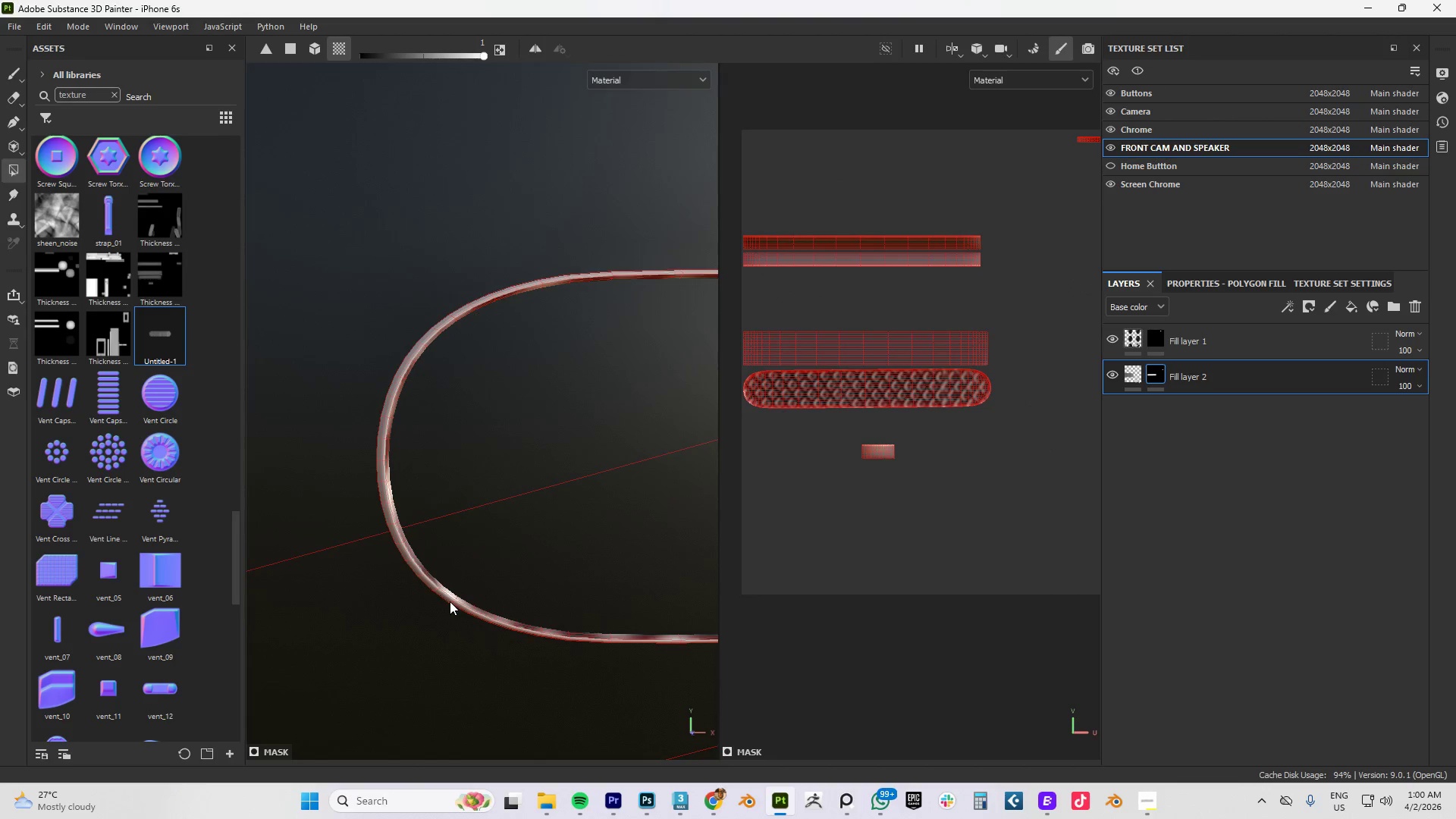 
left_click([450, 596])
 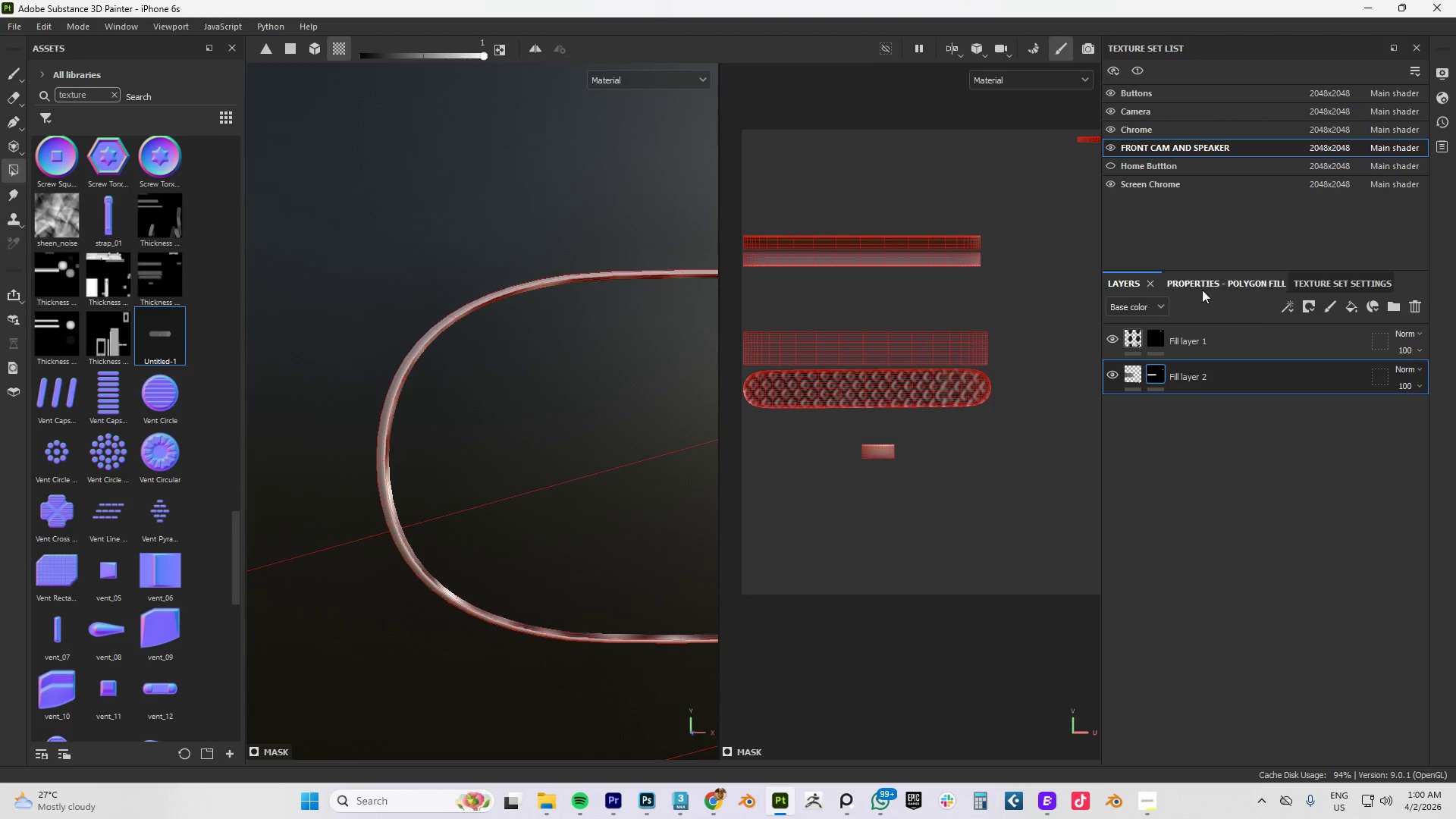 
left_click([1206, 284])
 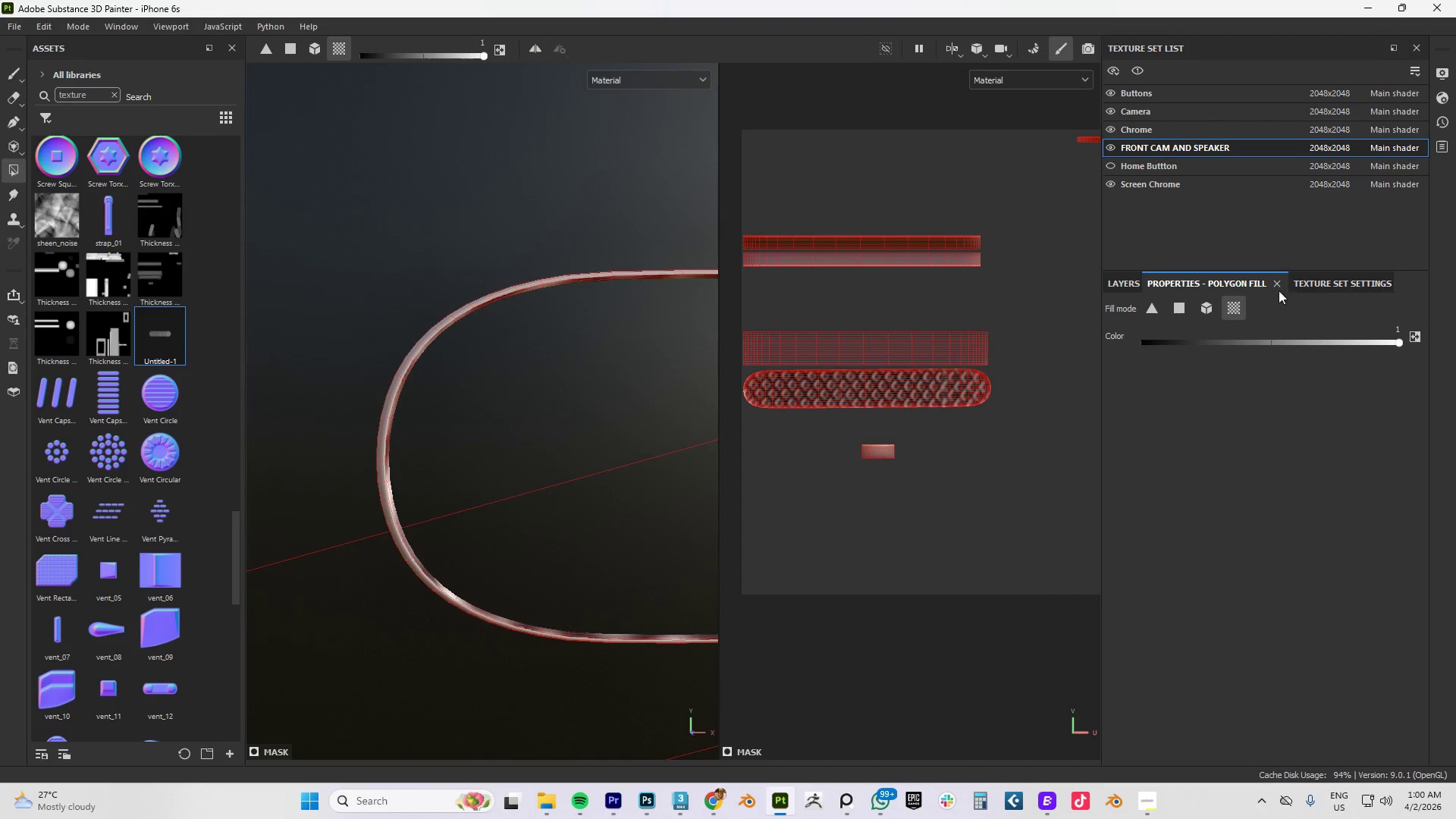 
left_click([1123, 282])
 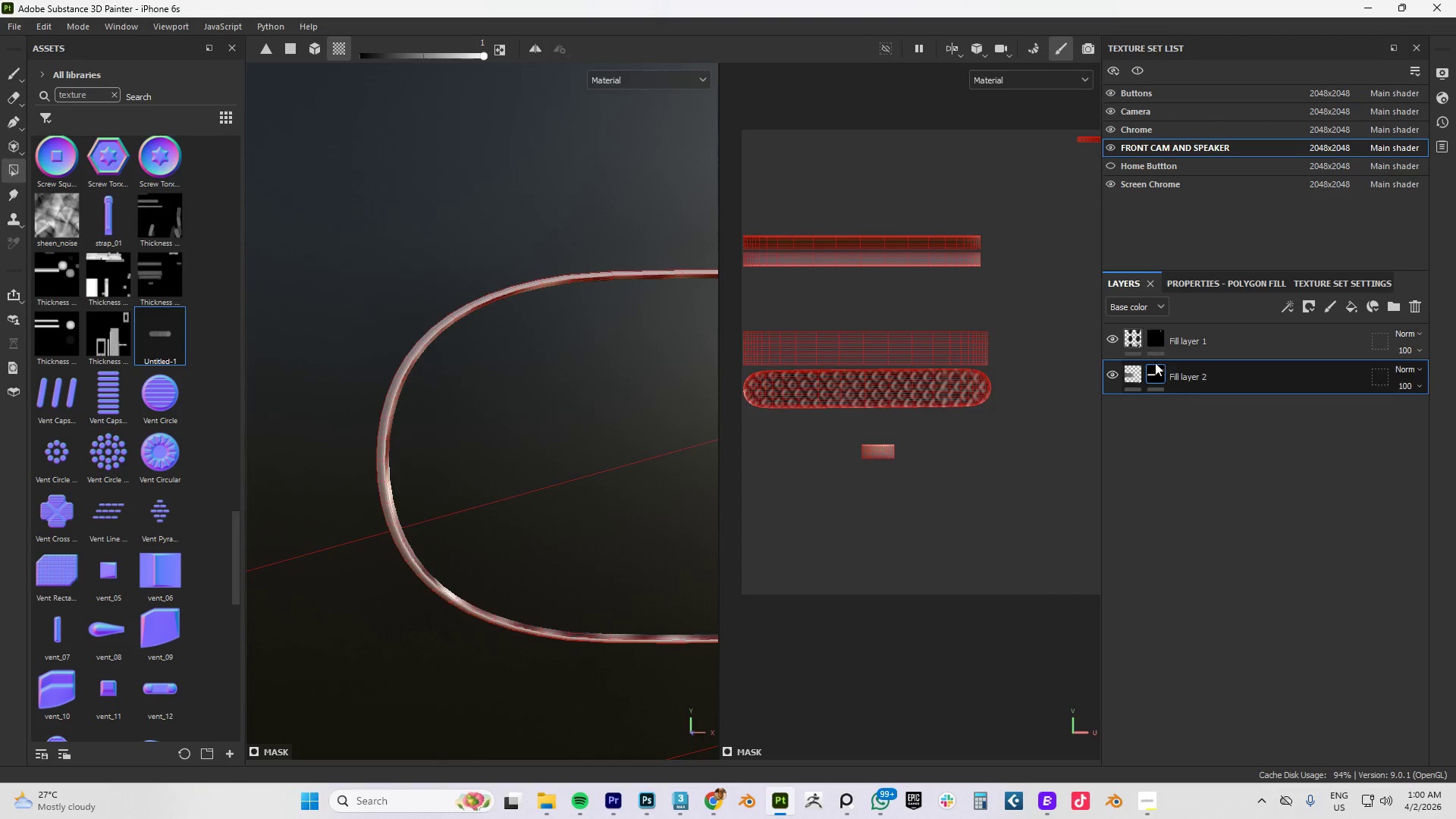 
left_click([1135, 375])
 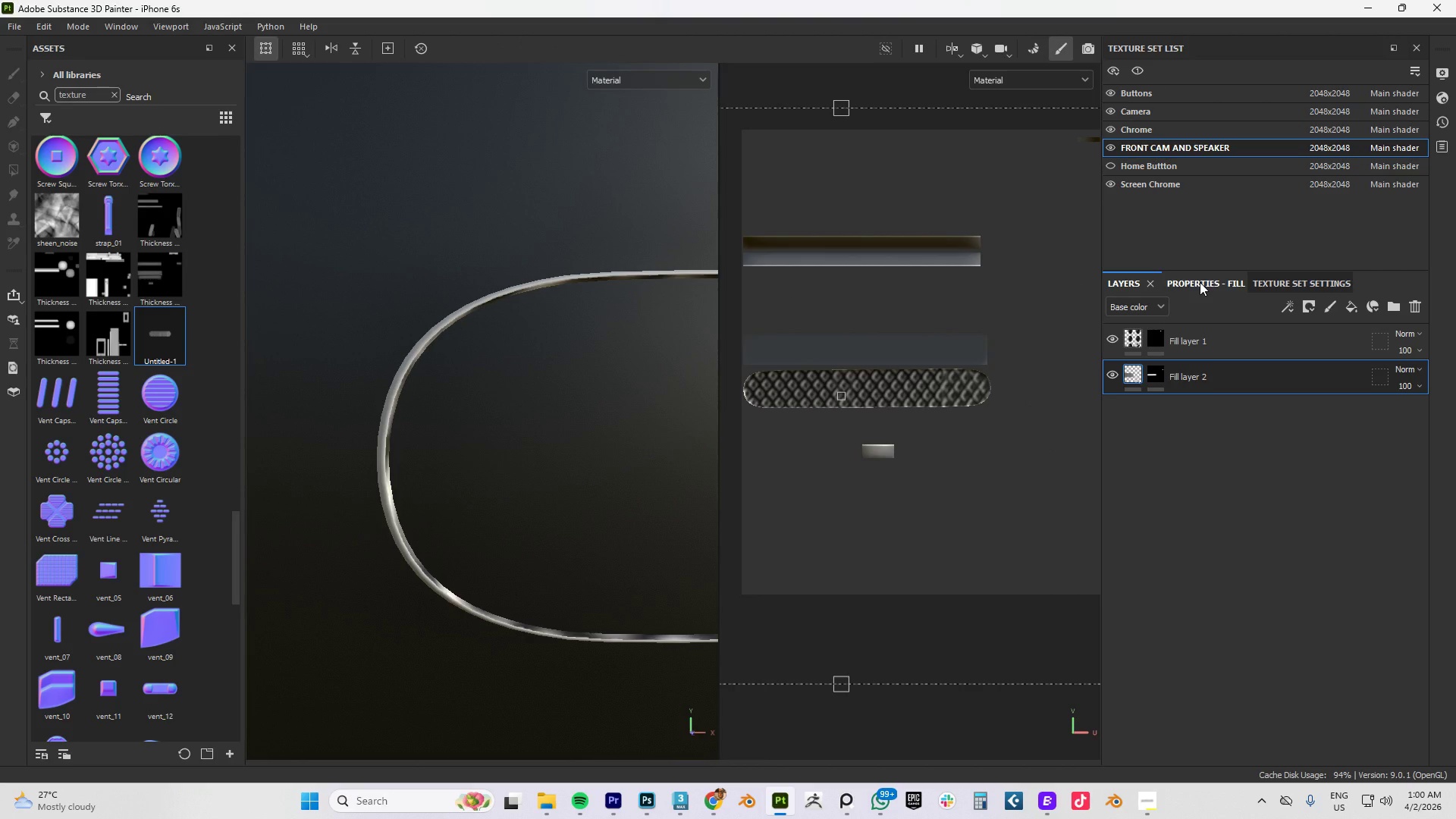 
left_click([1200, 282])
 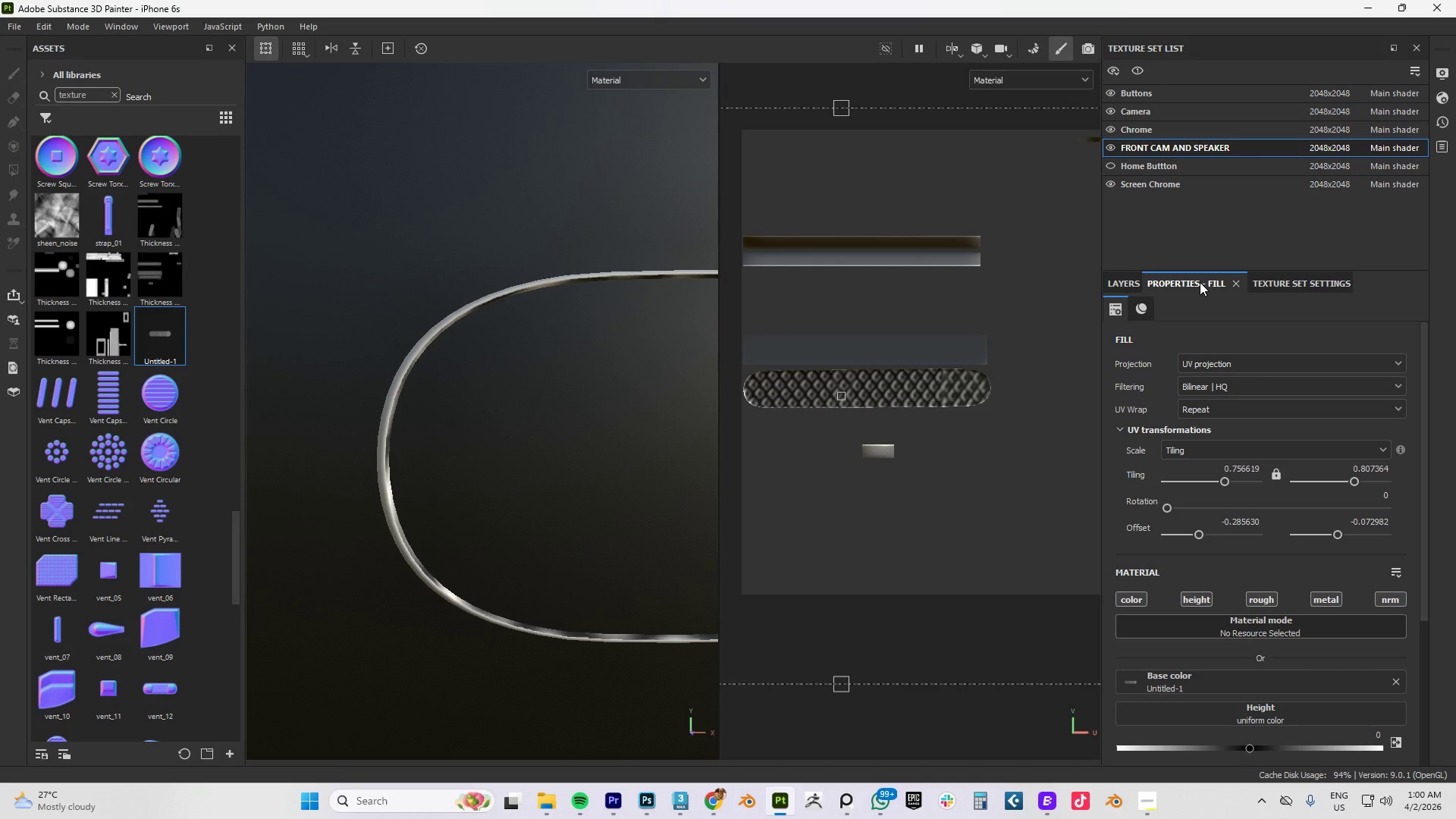 
wait(8.25)
 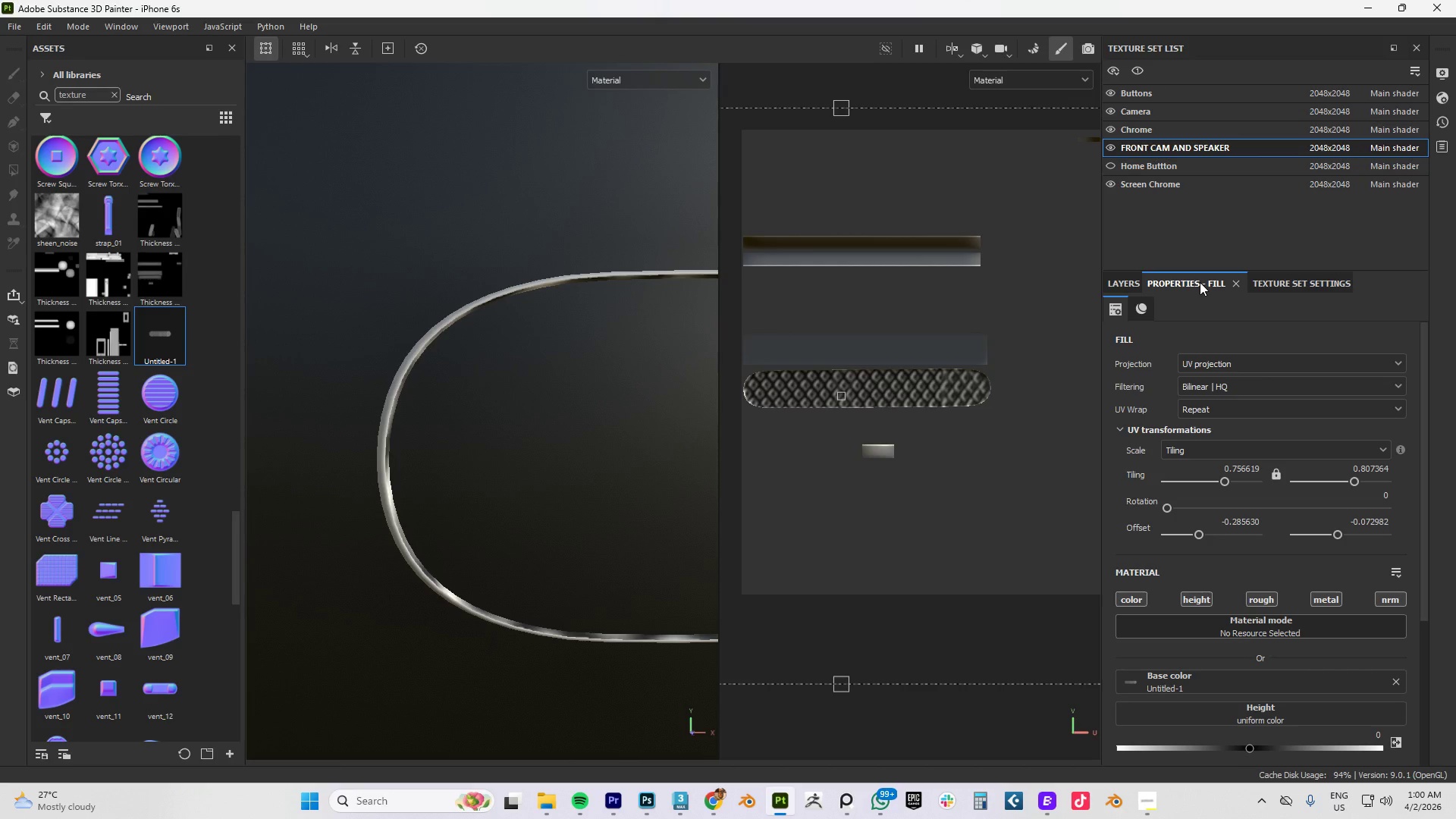 
left_click([1122, 283])
 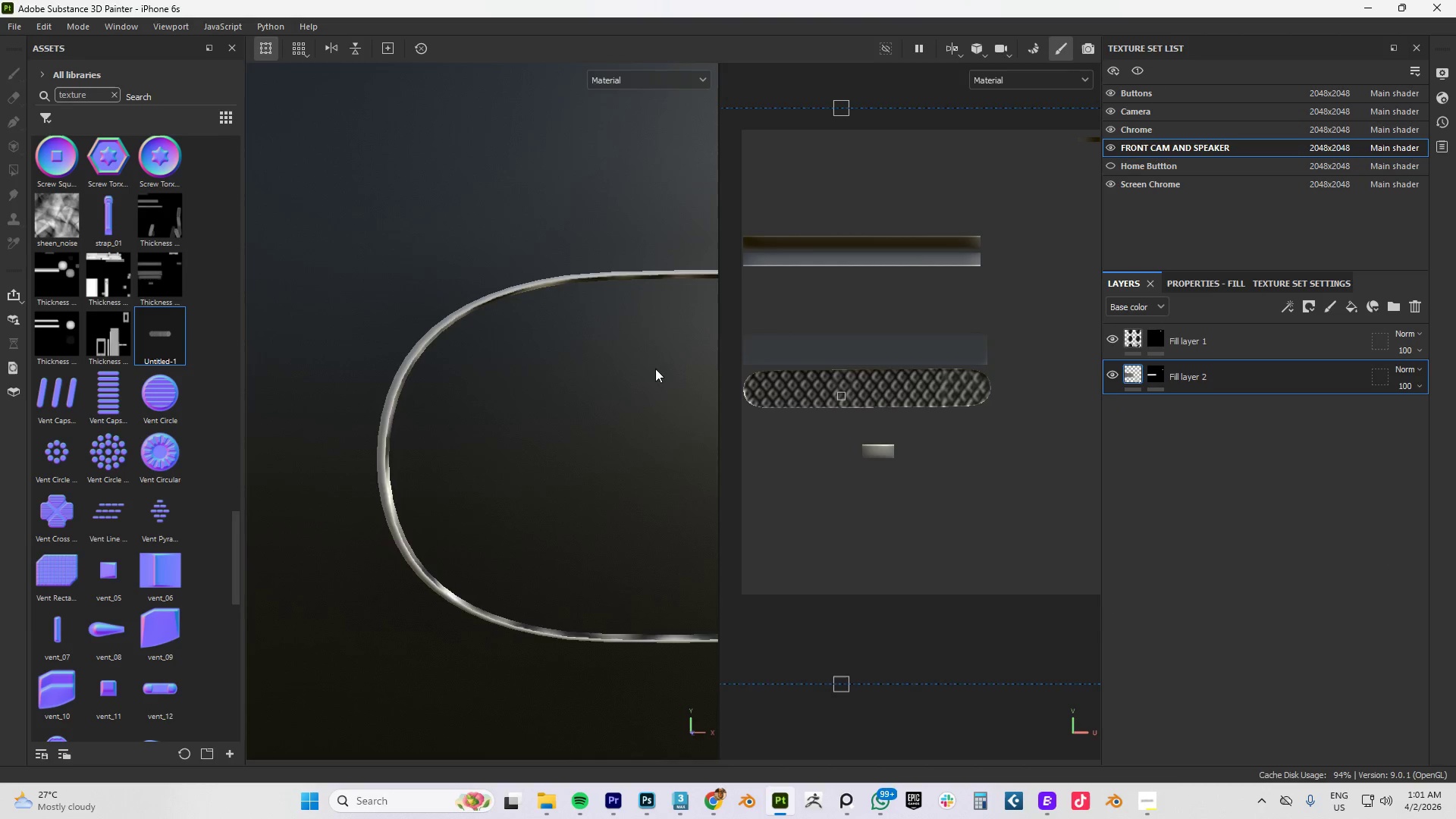 
hold_key(key=AltLeft, duration=0.92)
 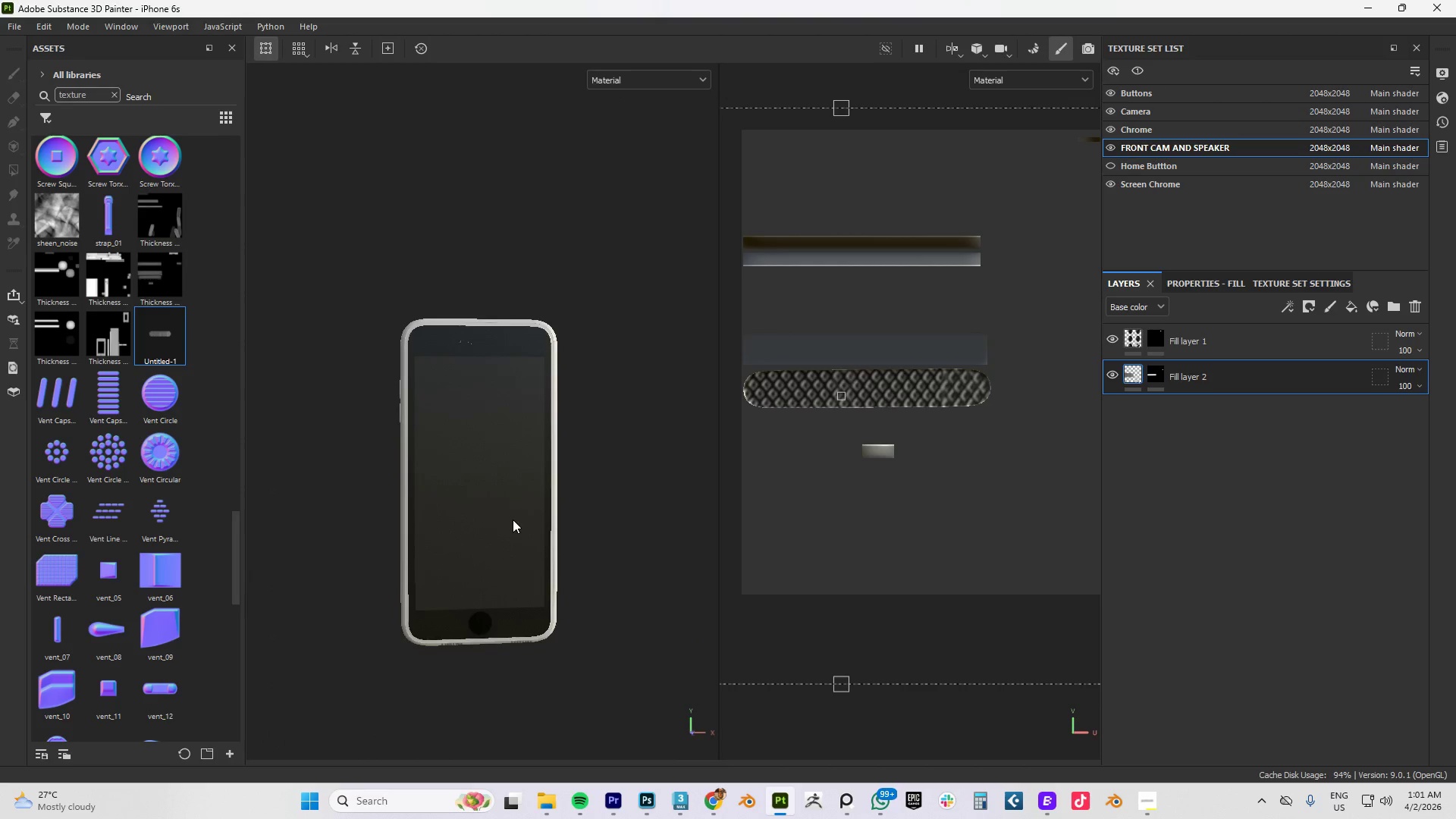 
scroll: coordinate [548, 372], scroll_direction: down, amount: 51.0
 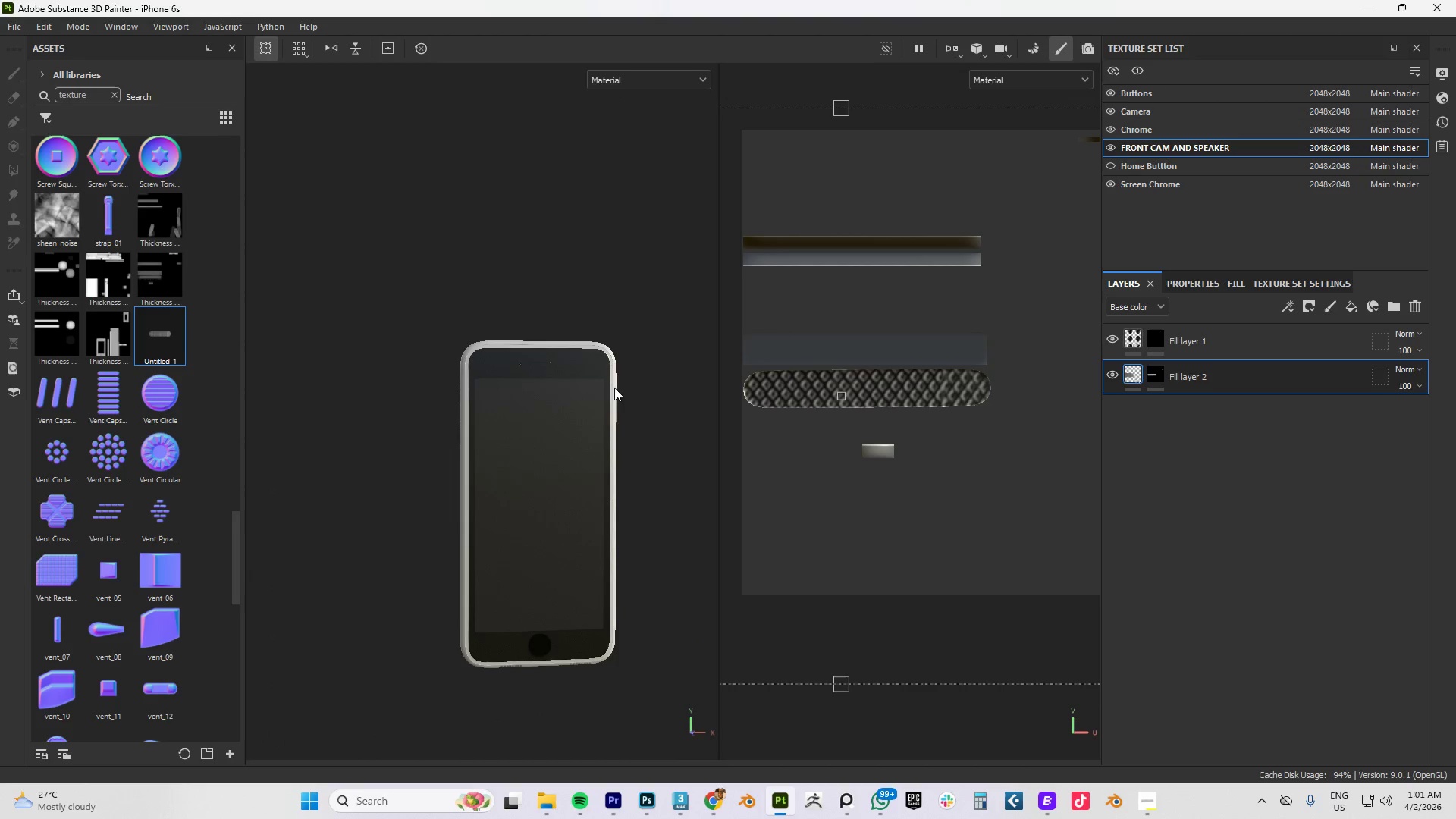 
hold_key(key=AltLeft, duration=0.77)
left_click_drag(start_coordinate=[511, 519], to_coordinate=[579, 500])
 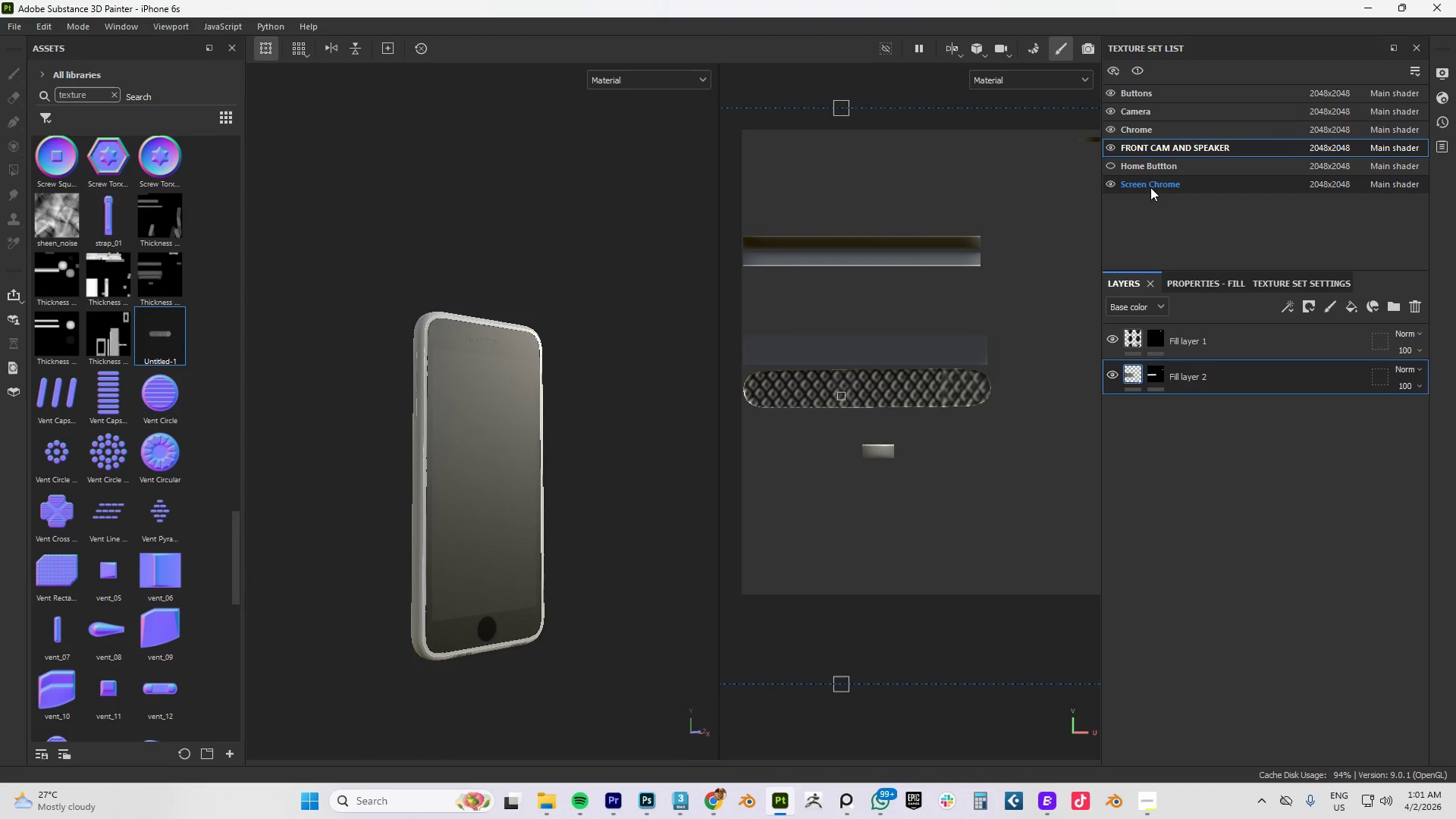 
left_click([1153, 169])
 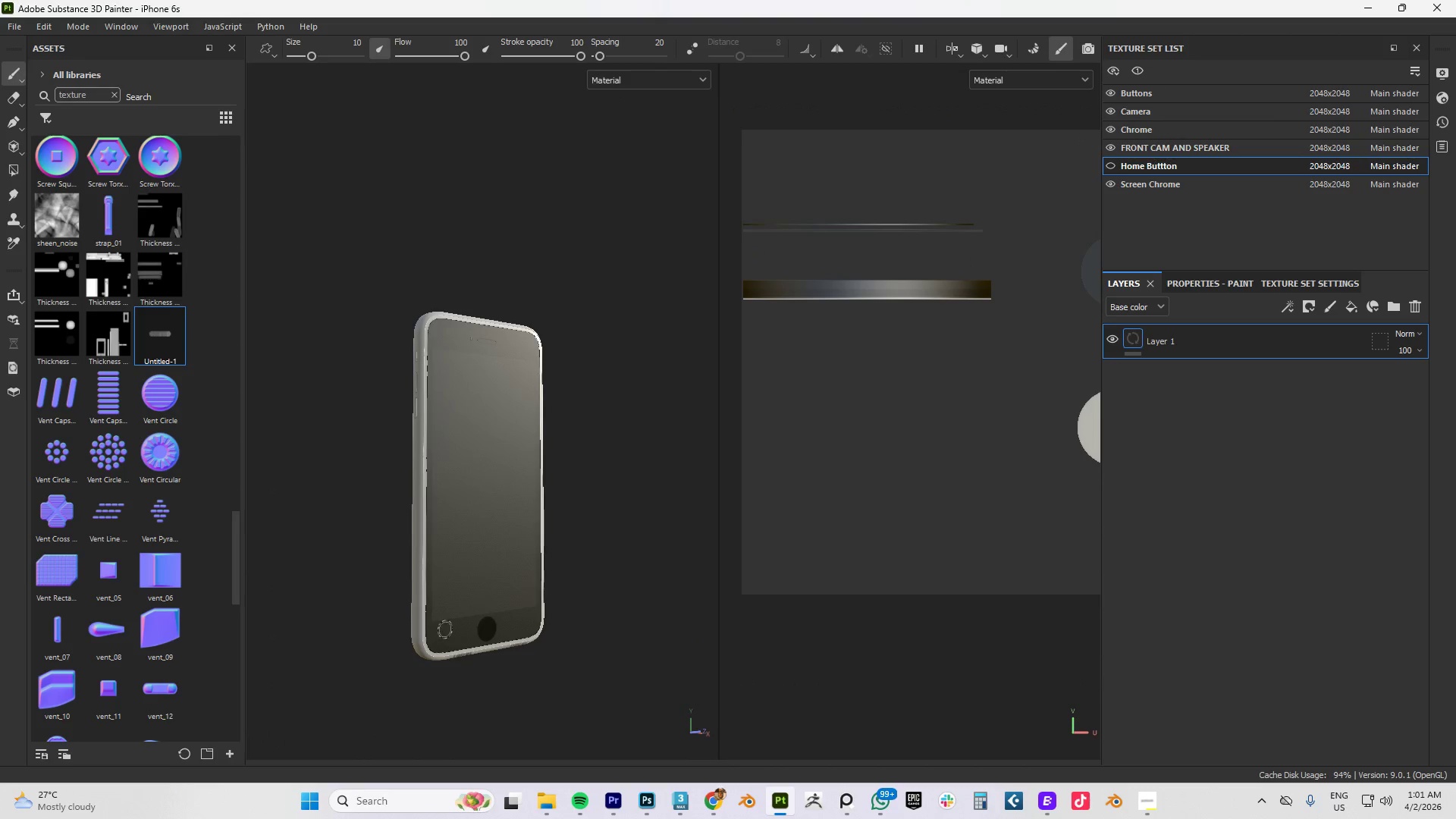 
scroll: coordinate [513, 635], scroll_direction: up, amount: 8.0
 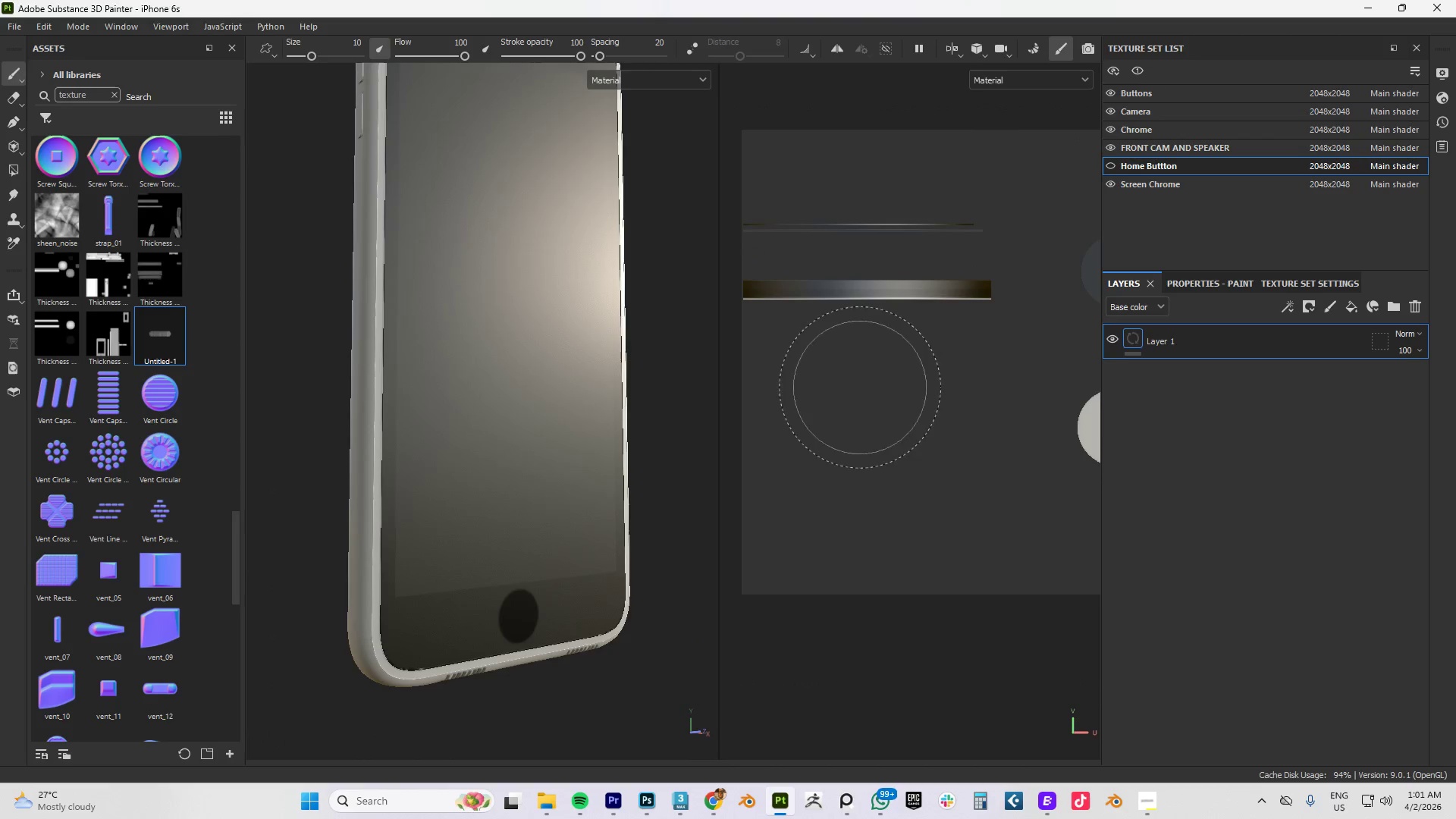 
hold_key(key=AltLeft, duration=0.61)
 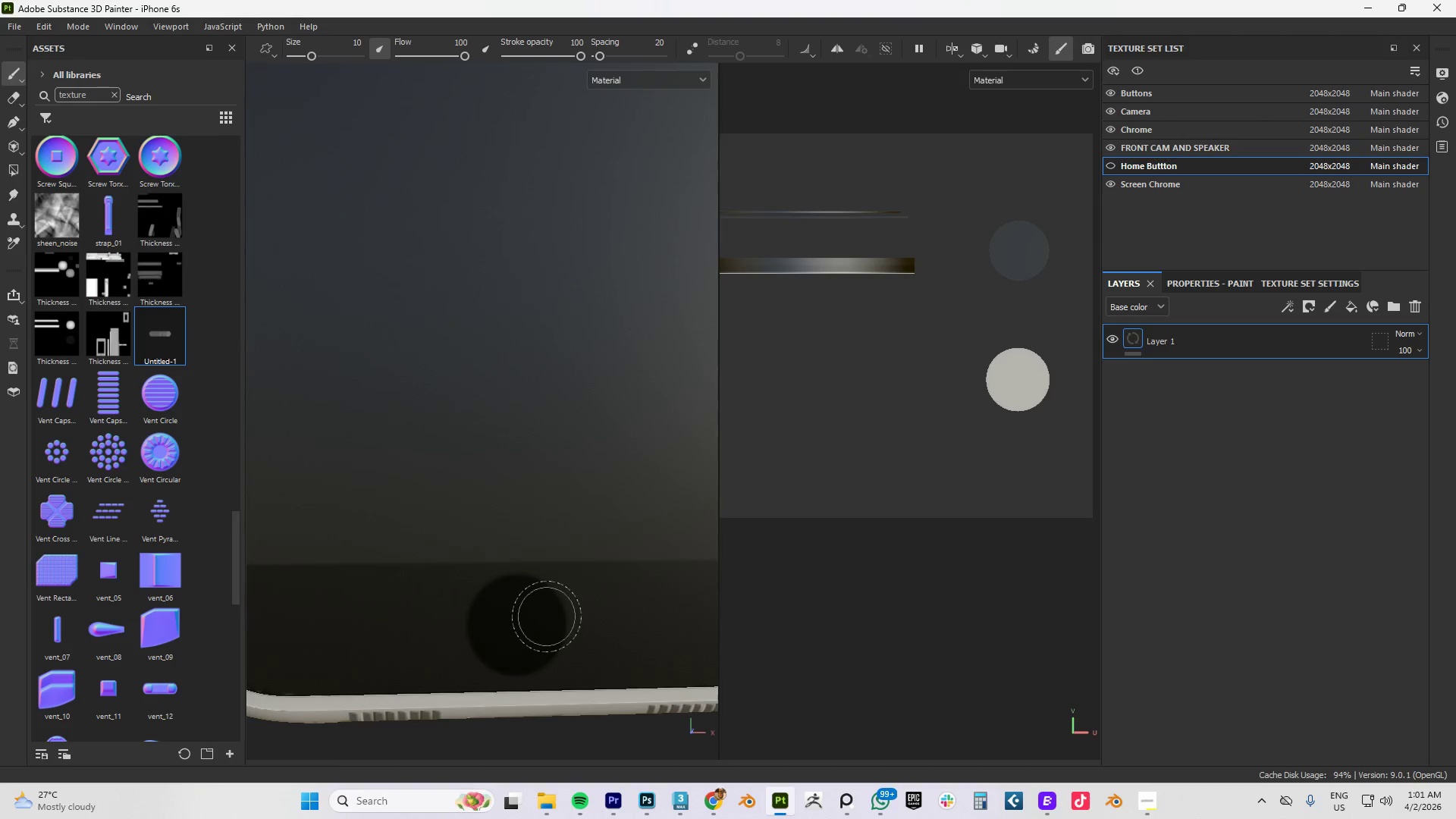 
scroll: coordinate [1023, 395], scroll_direction: down, amount: 3.0
 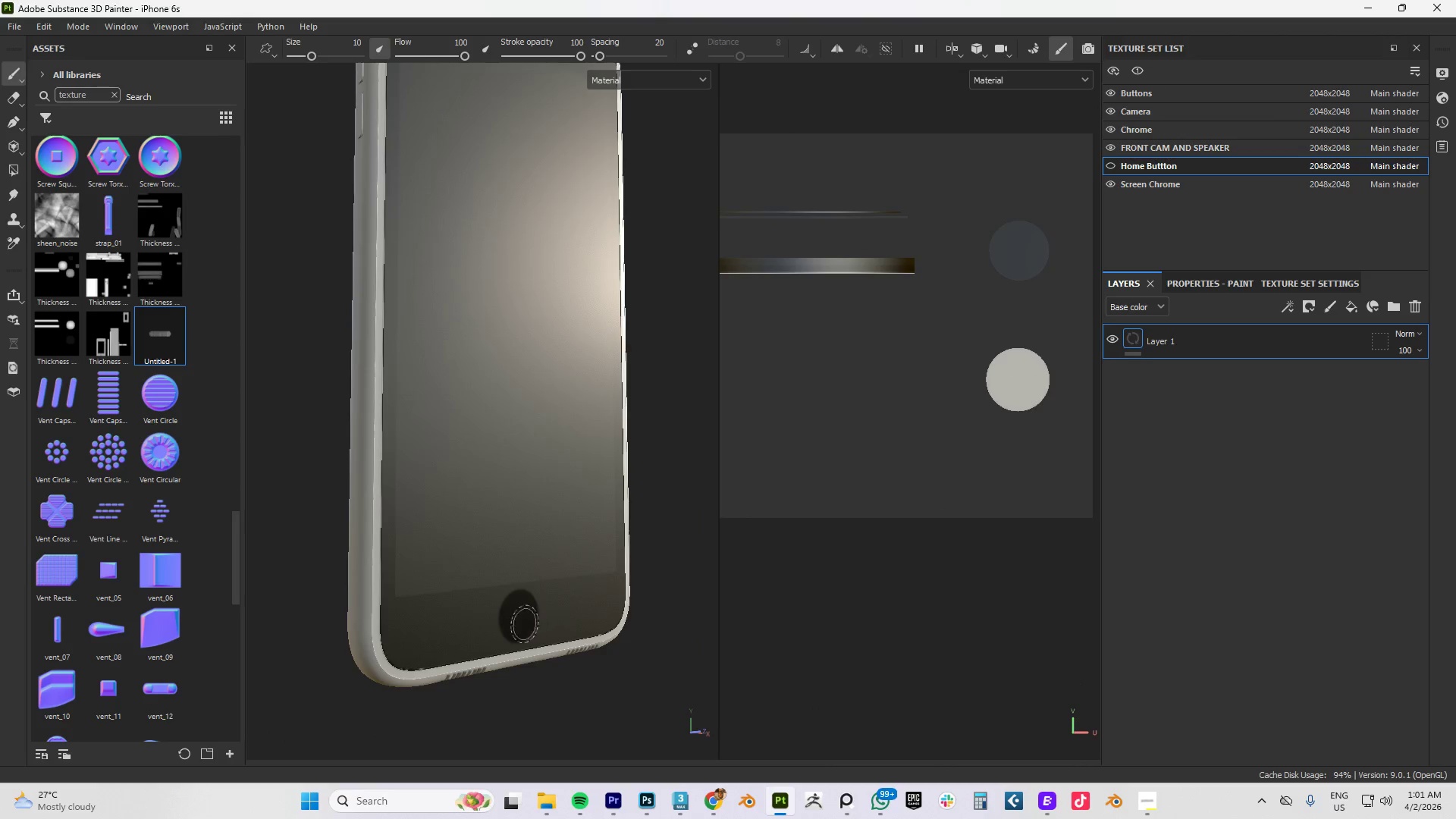 
left_click_drag(start_coordinate=[483, 623], to_coordinate=[413, 626])
 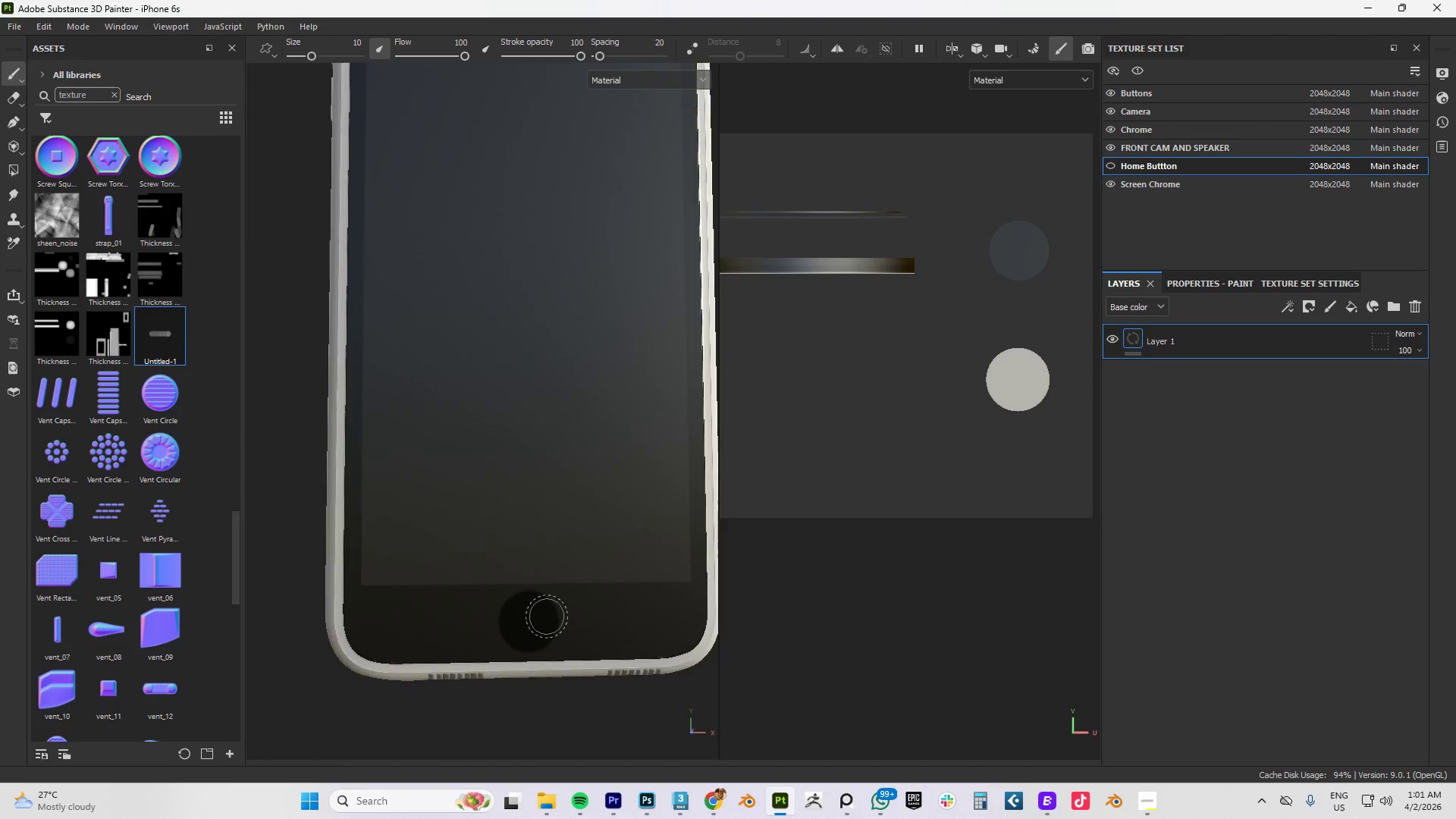 
hold_key(key=AltLeft, duration=0.78)
left_click_drag(start_coordinate=[547, 617], to_coordinate=[645, 604])
 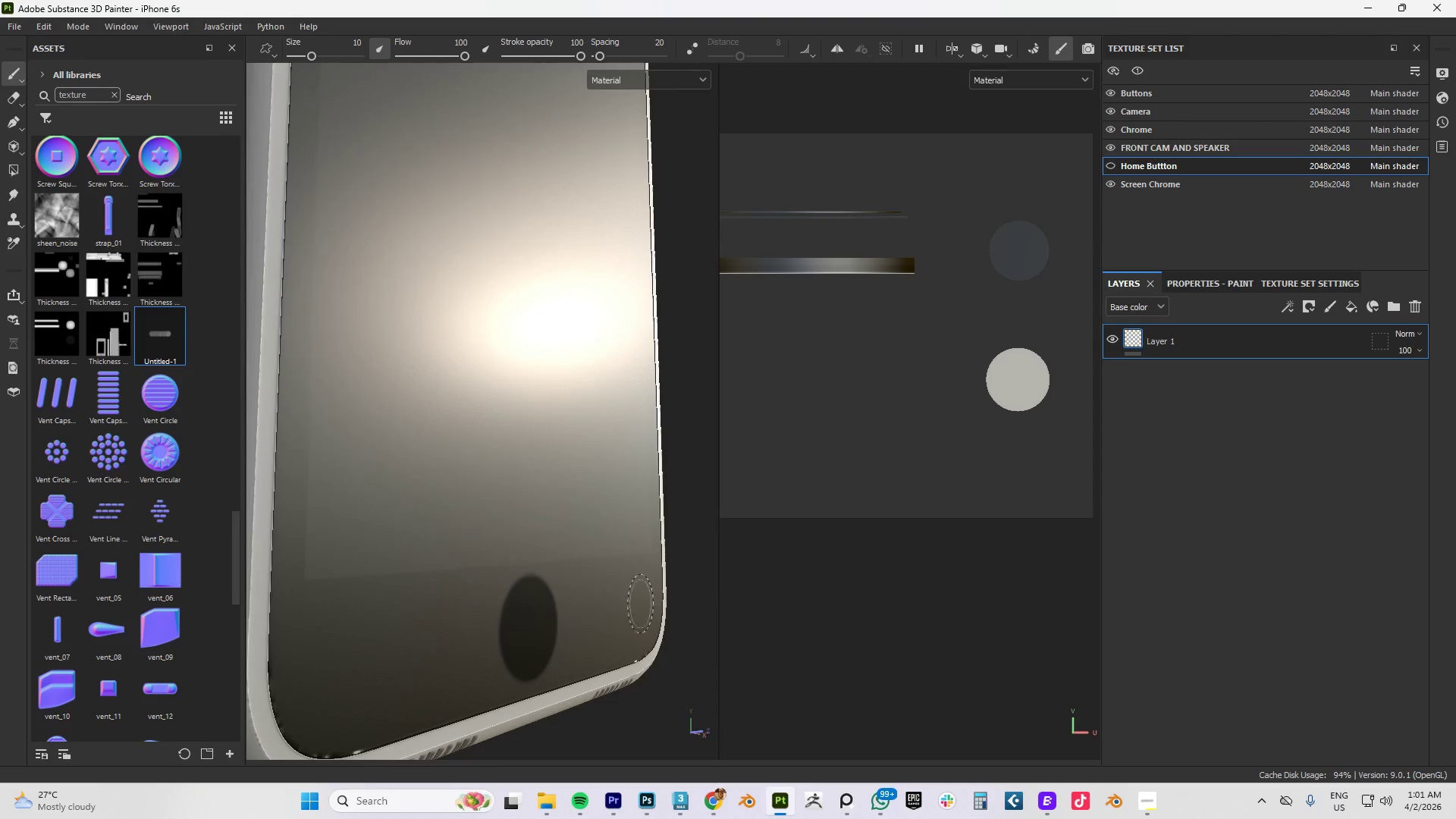 
scroll: coordinate [547, 617], scroll_direction: up, amount: 6.0
 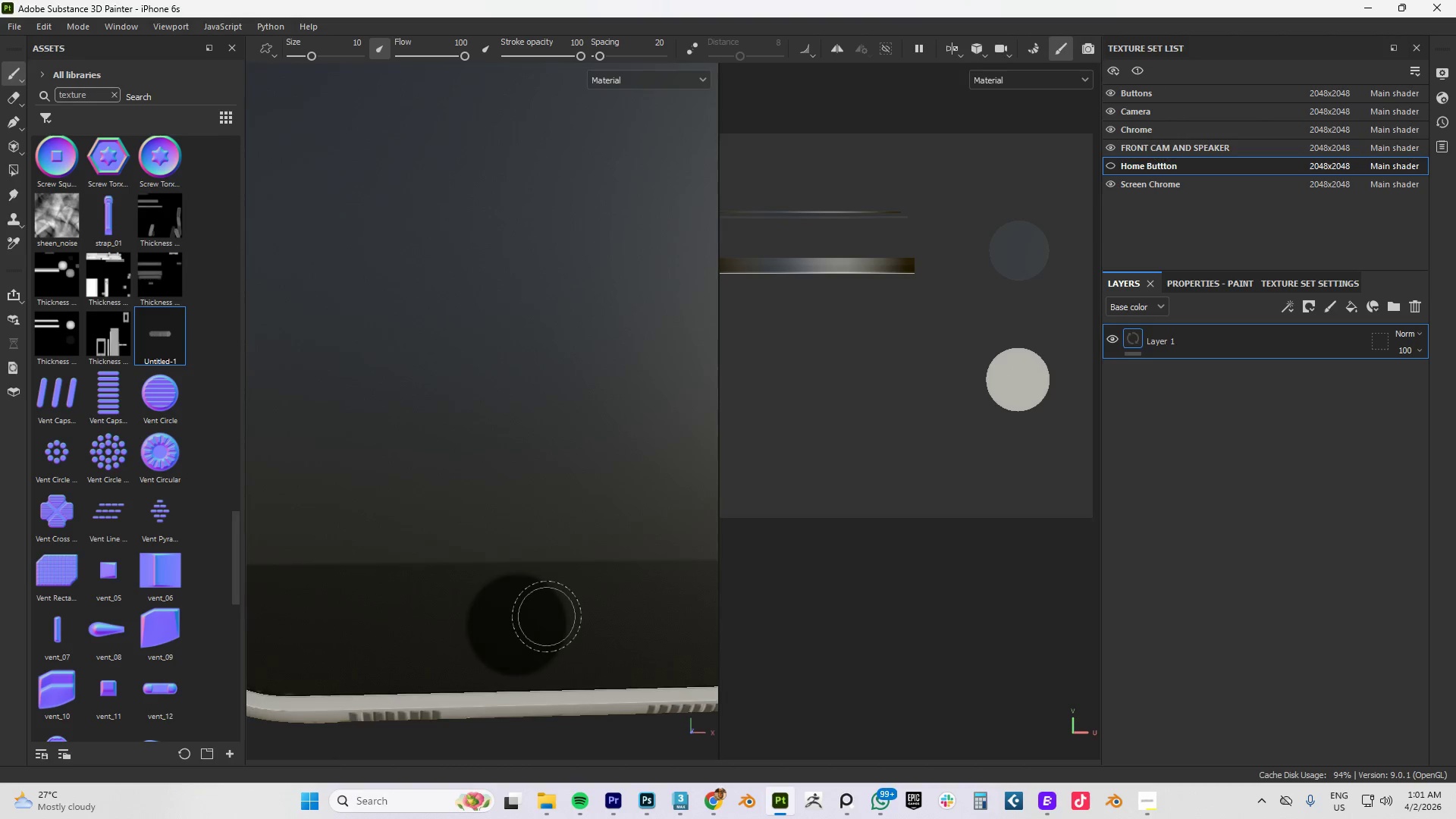 
hold_key(key=AltLeft, duration=17.41)
scroll: coordinate [547, 618], scroll_direction: down, amount: 3.0
 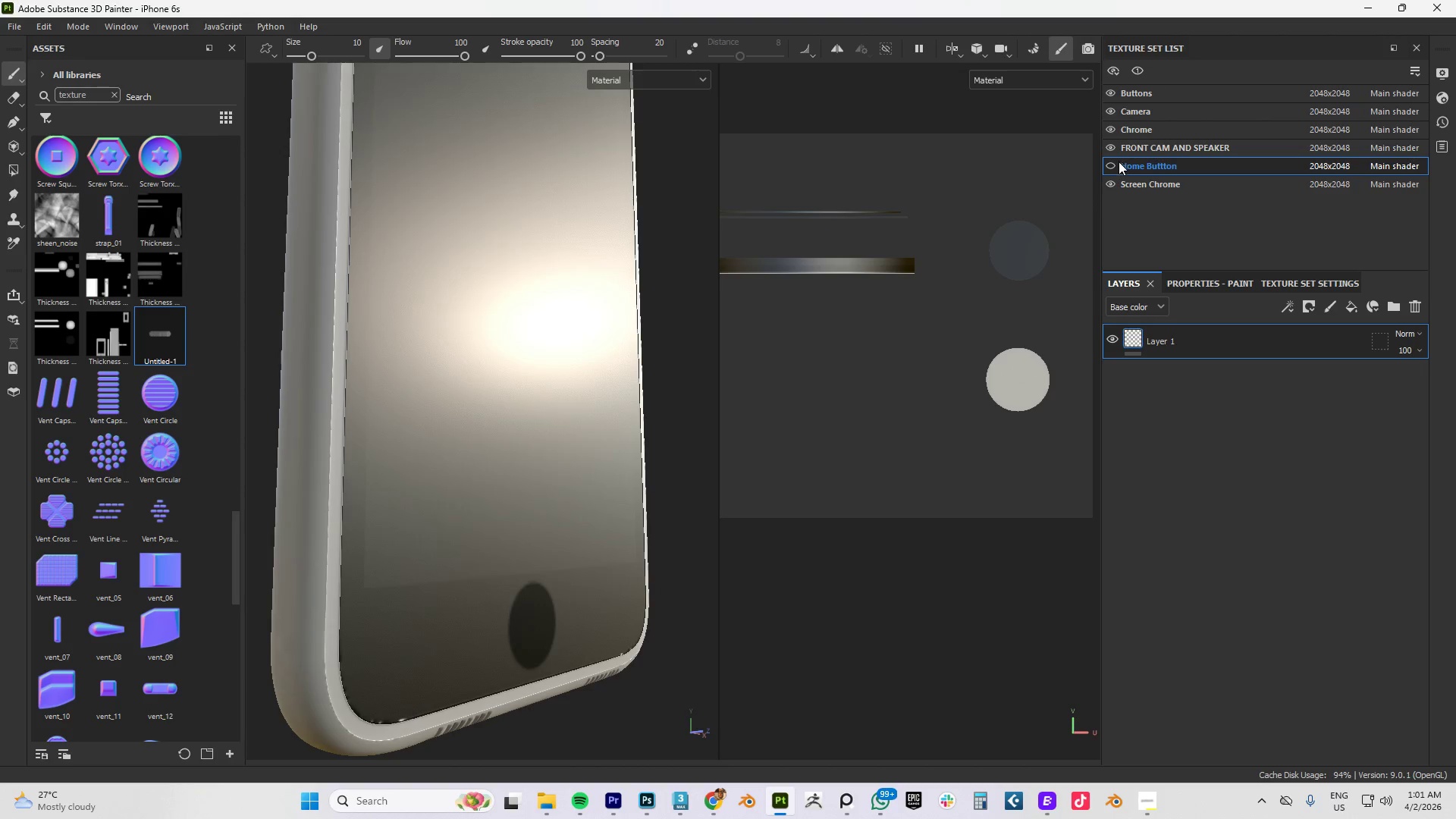 
left_click([1111, 165])
 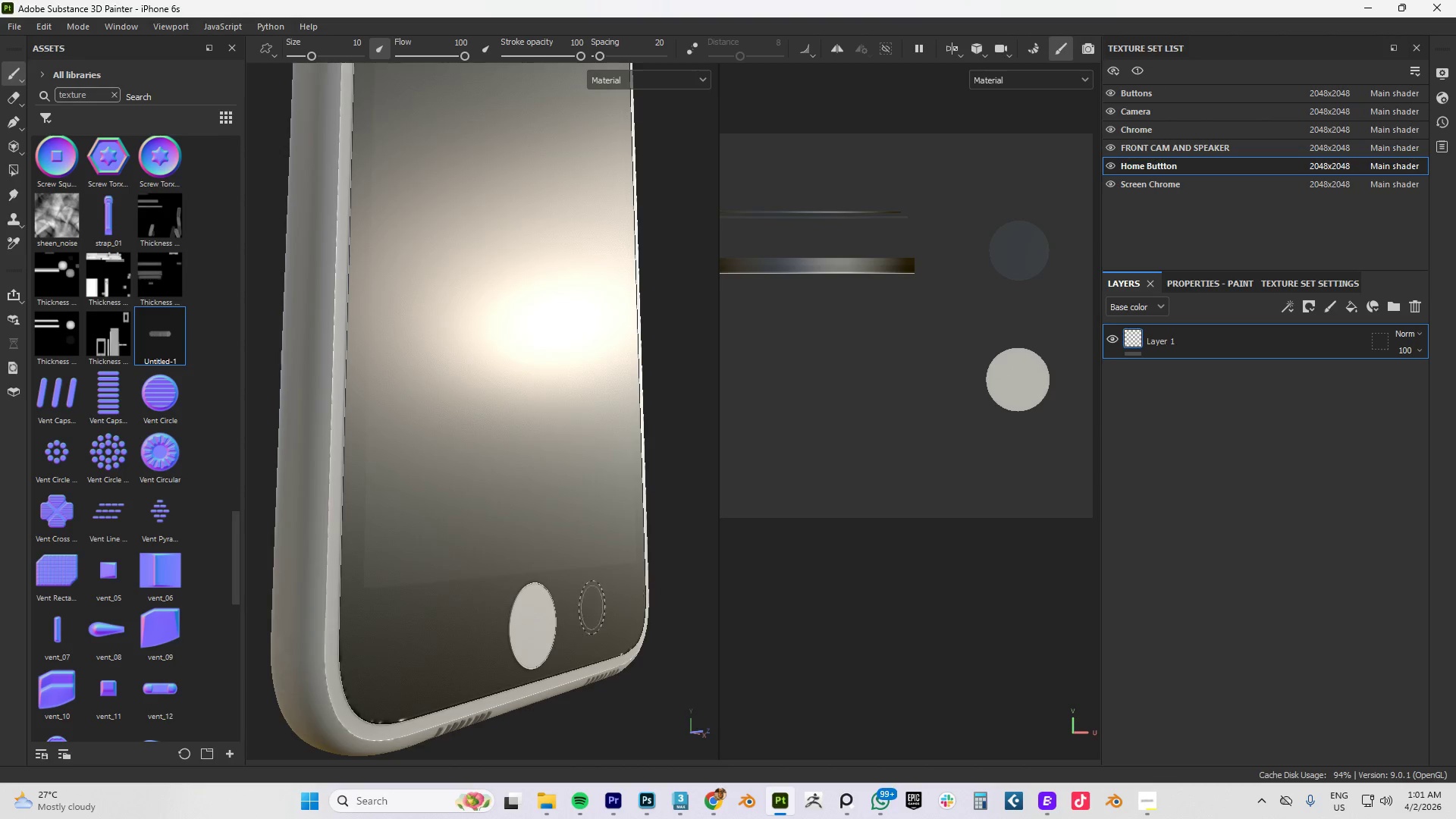 
scroll: coordinate [528, 612], scroll_direction: up, amount: 14.0
 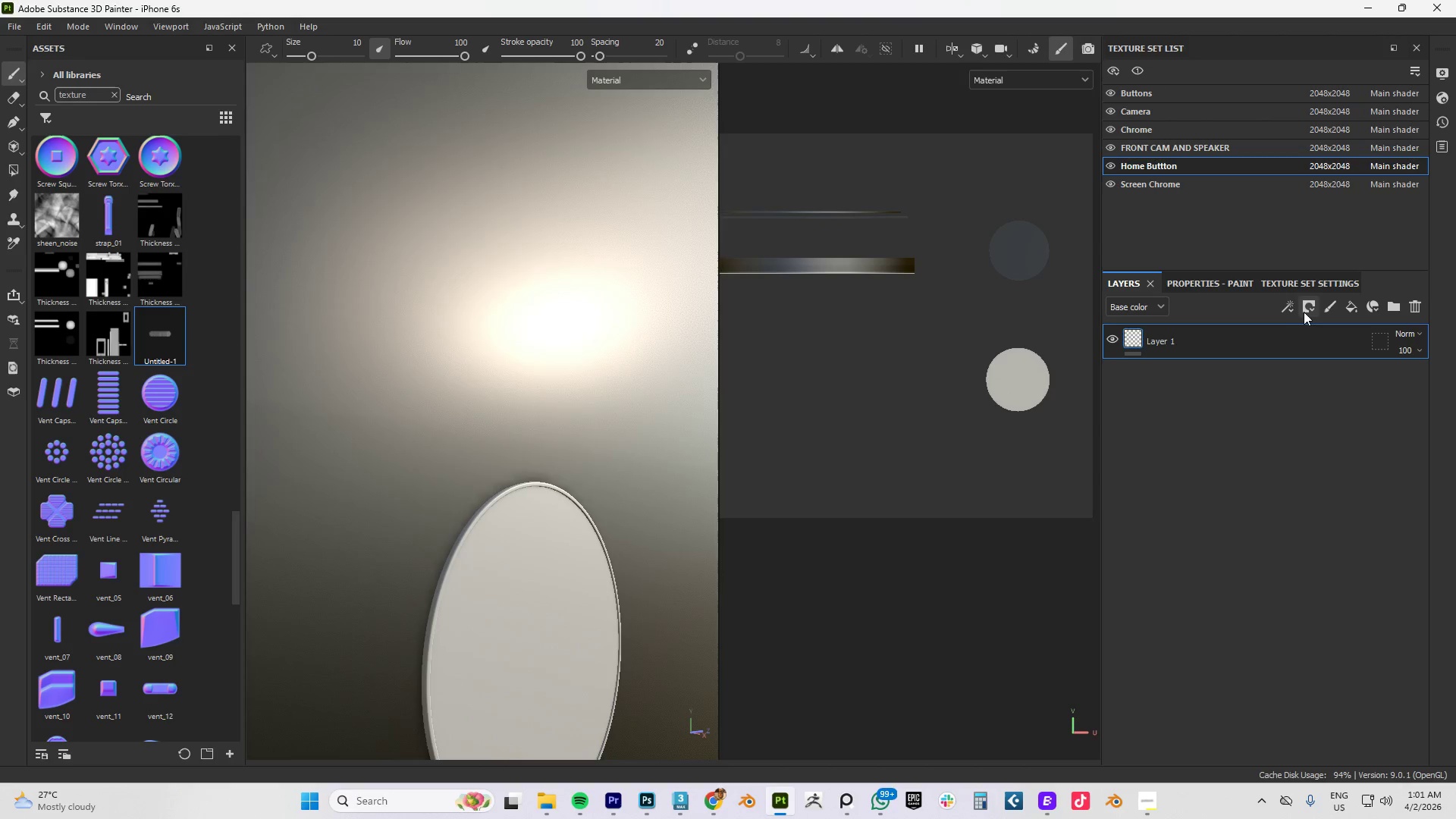 
left_click([1308, 306])
 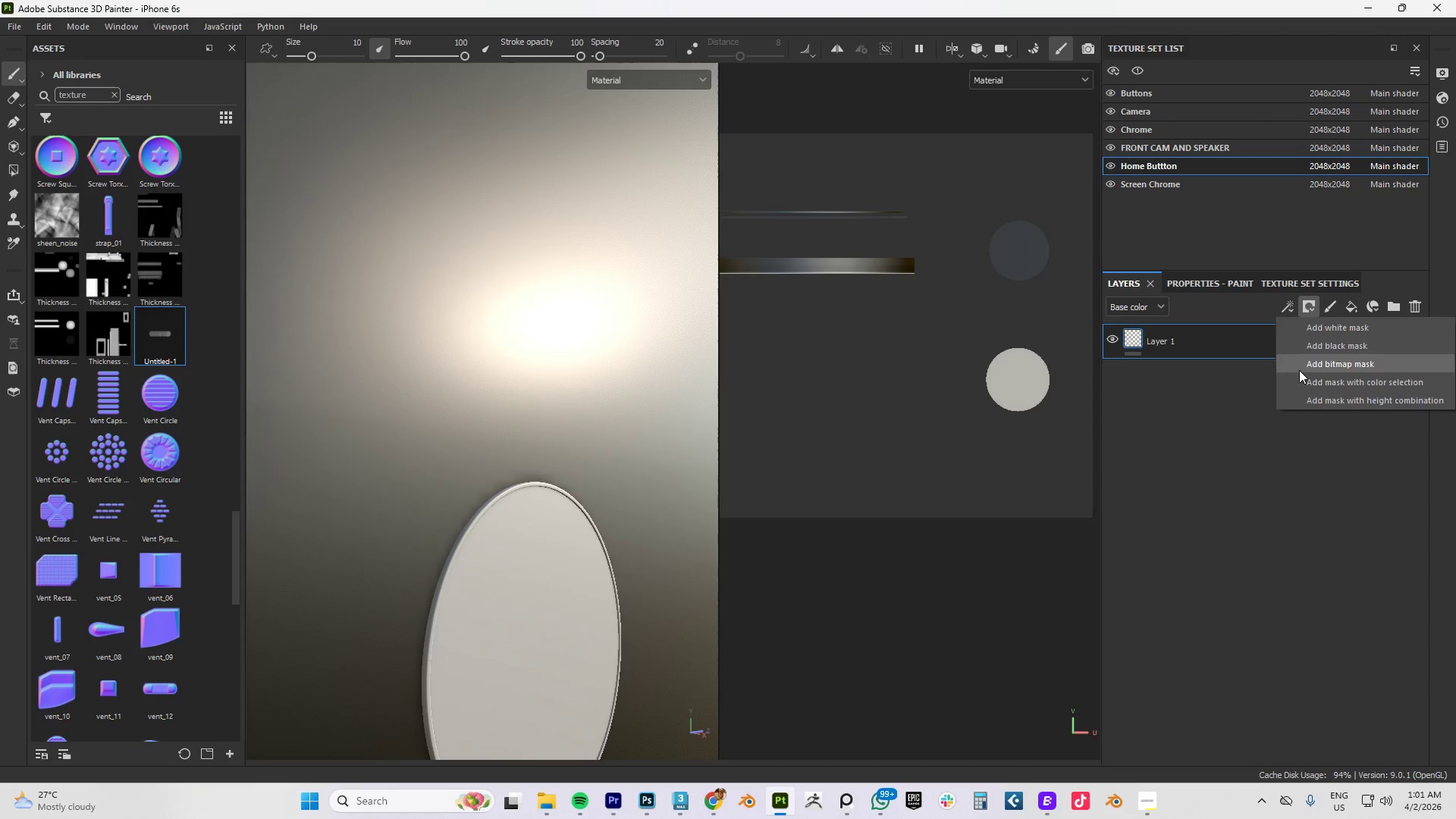 
left_click([1247, 416])
 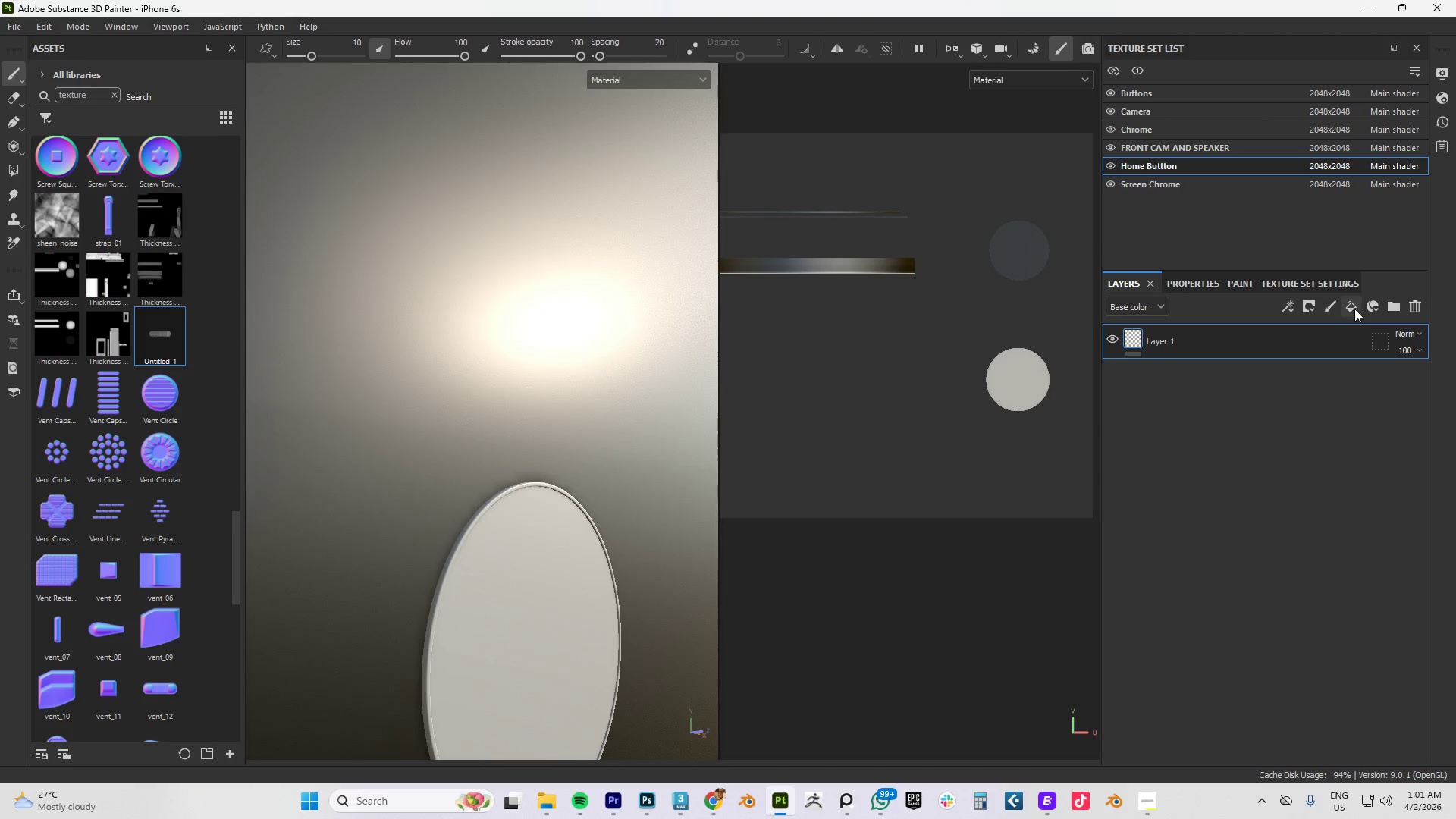 
left_click([1354, 309])
 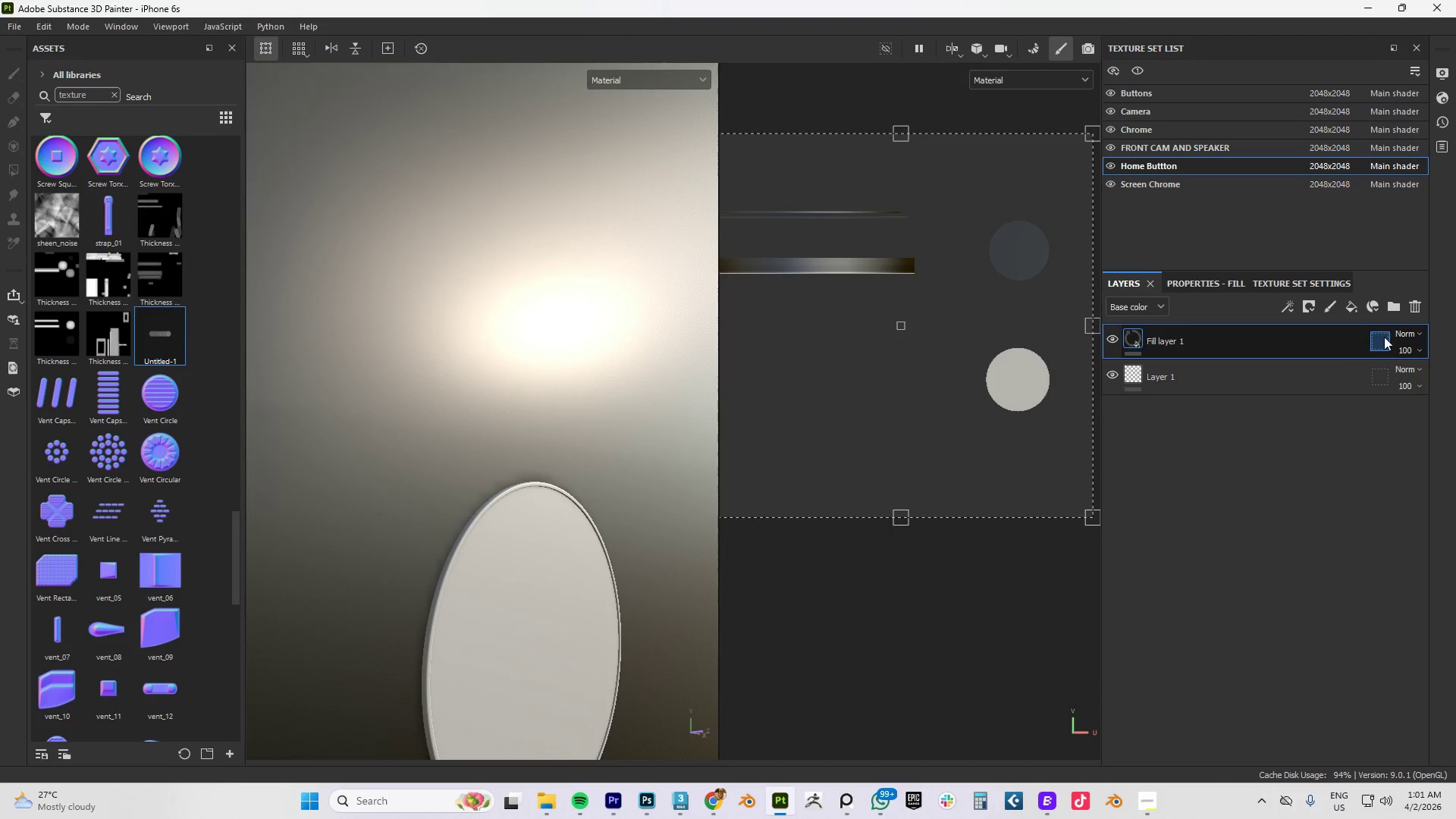 
left_click([1331, 369])
 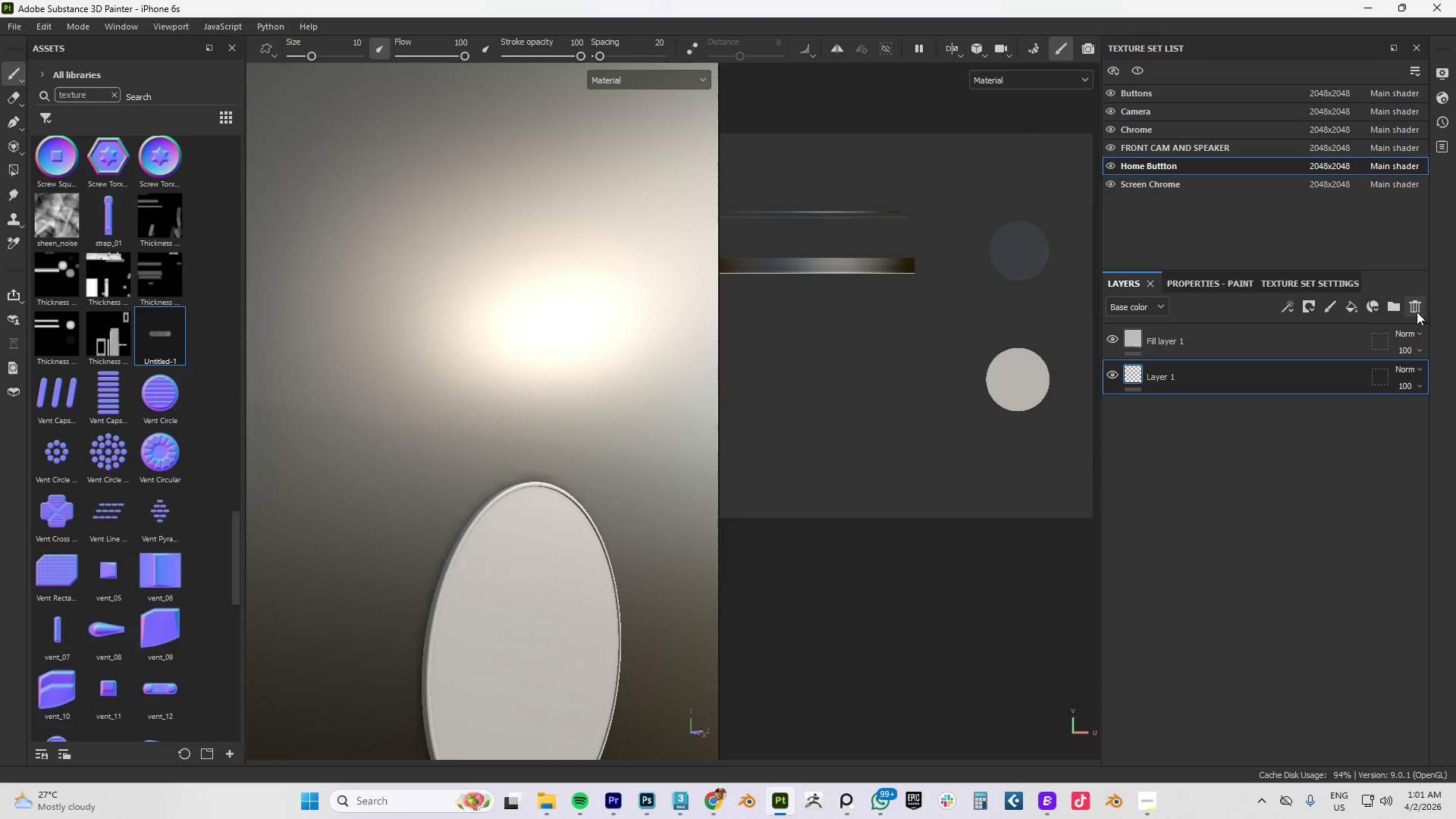 
left_click([1417, 306])
 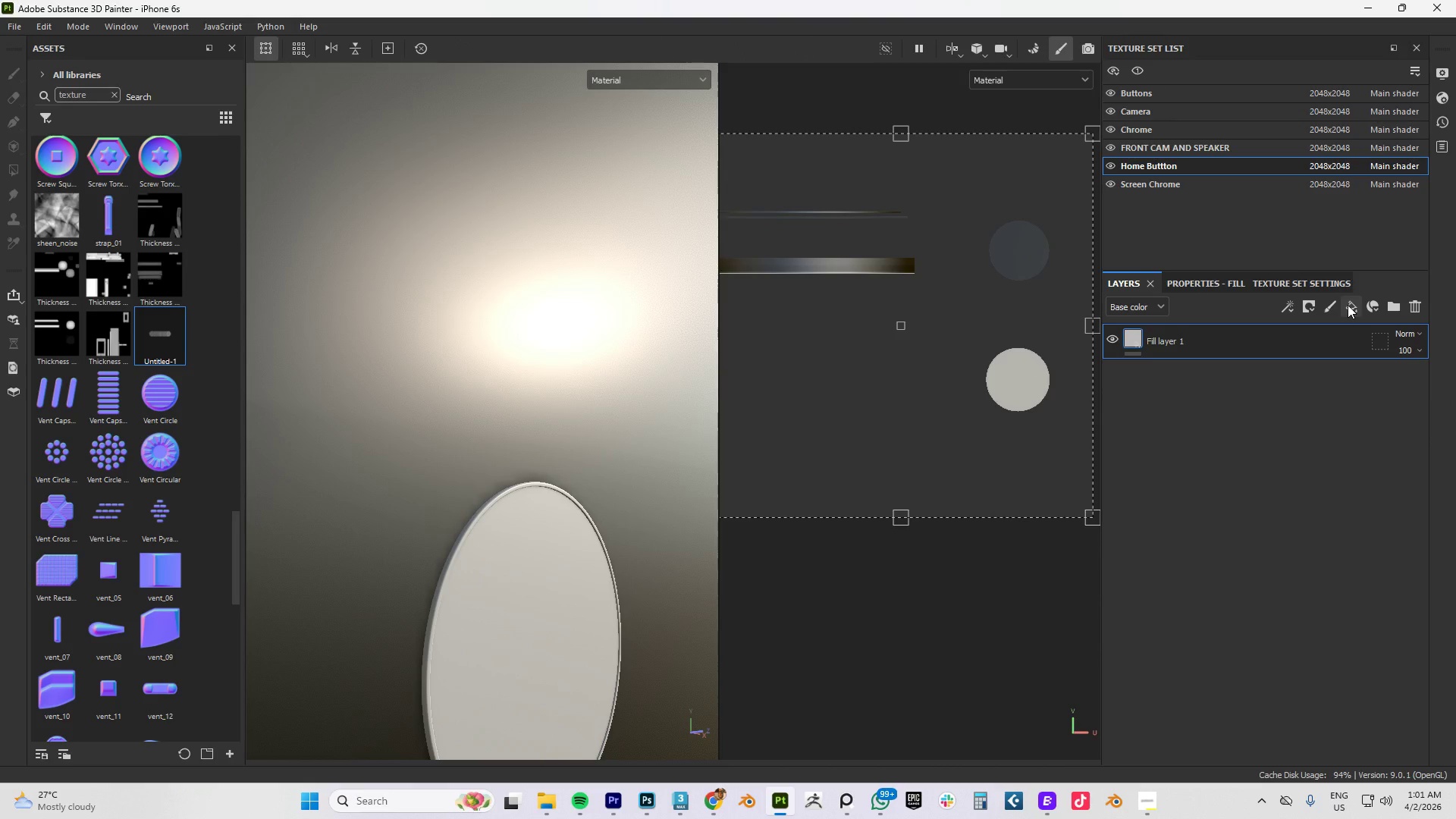 
left_click([1348, 305])
 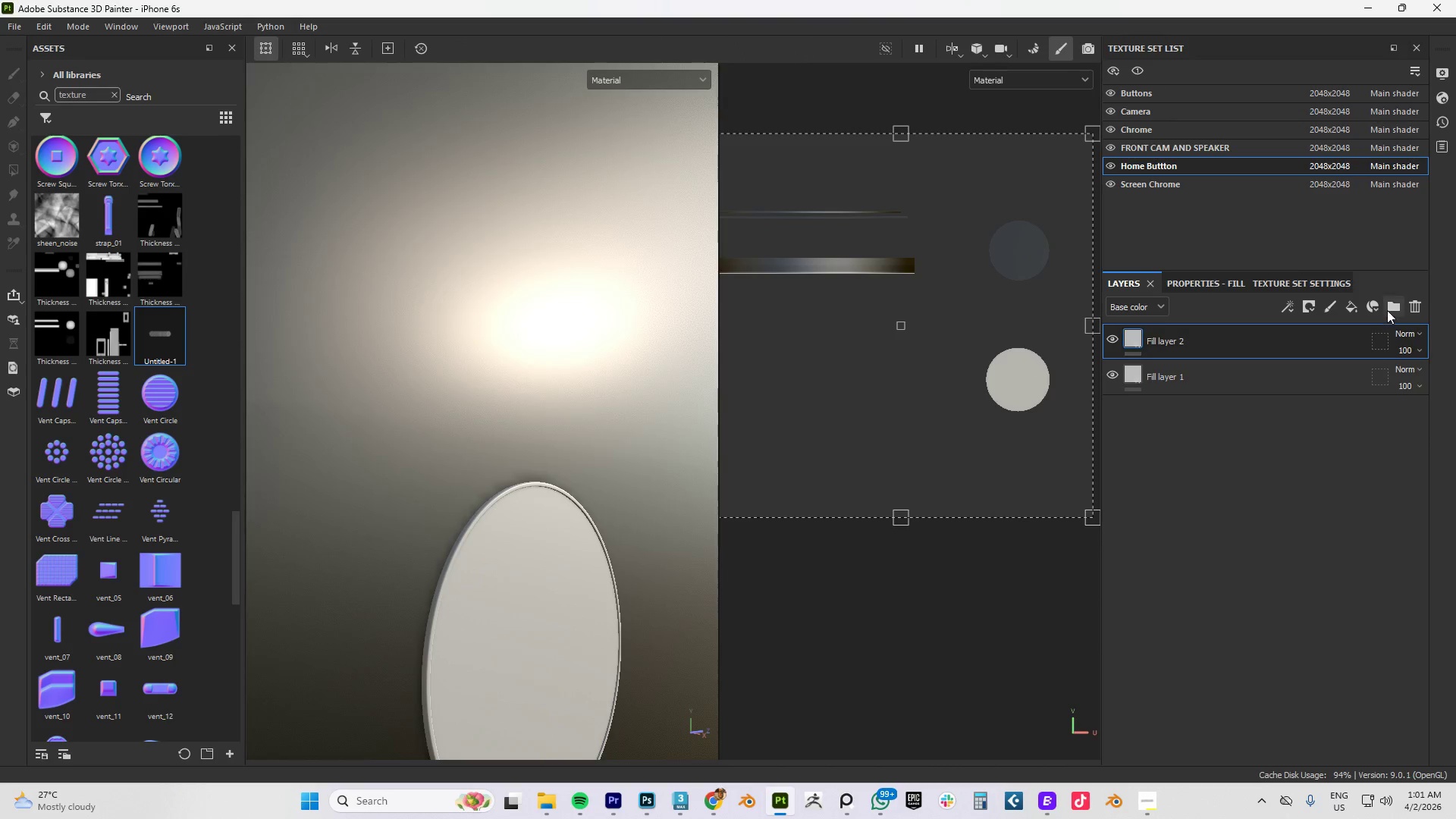 
left_click([1414, 306])
 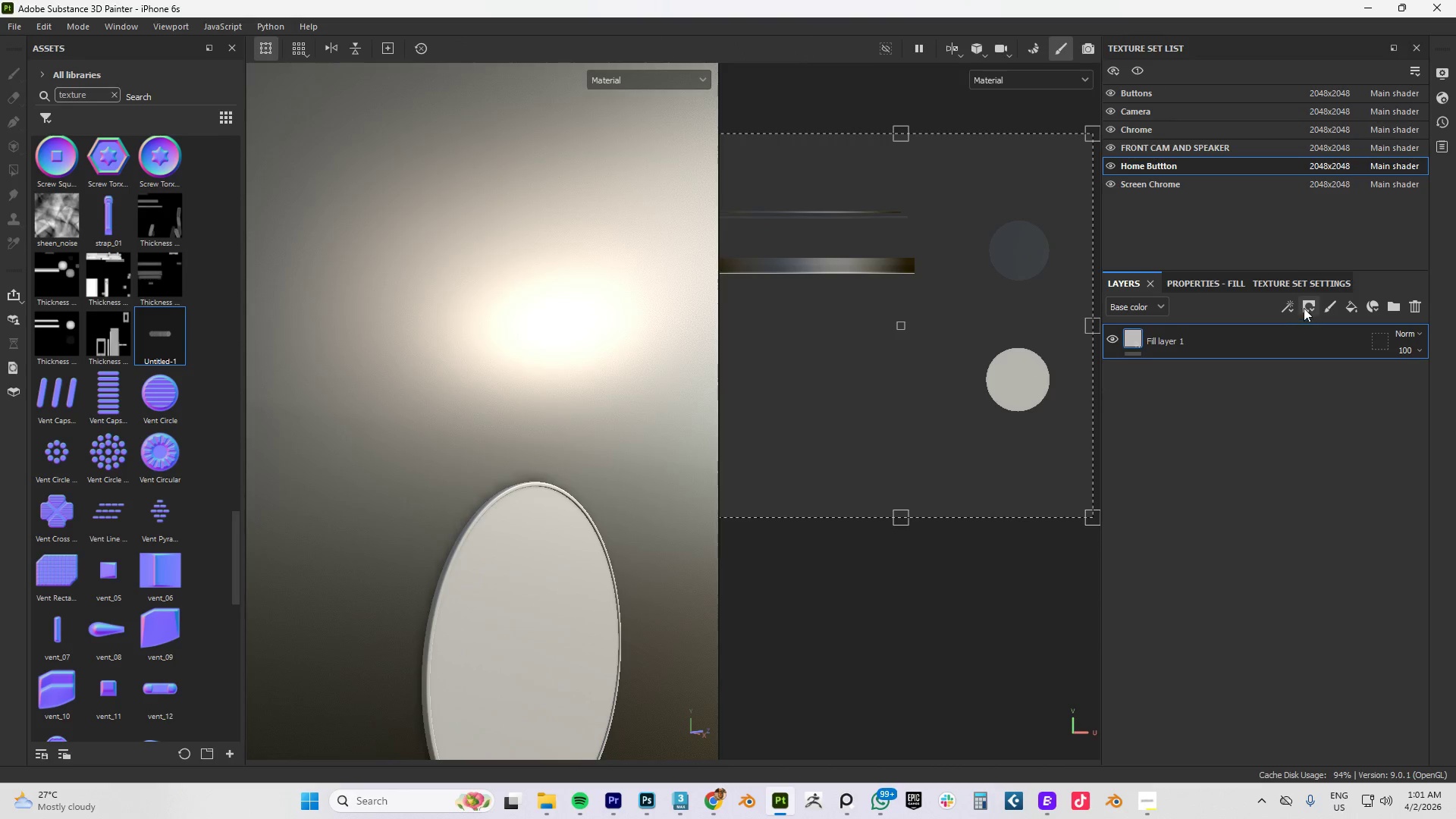 
left_click([1307, 306])
 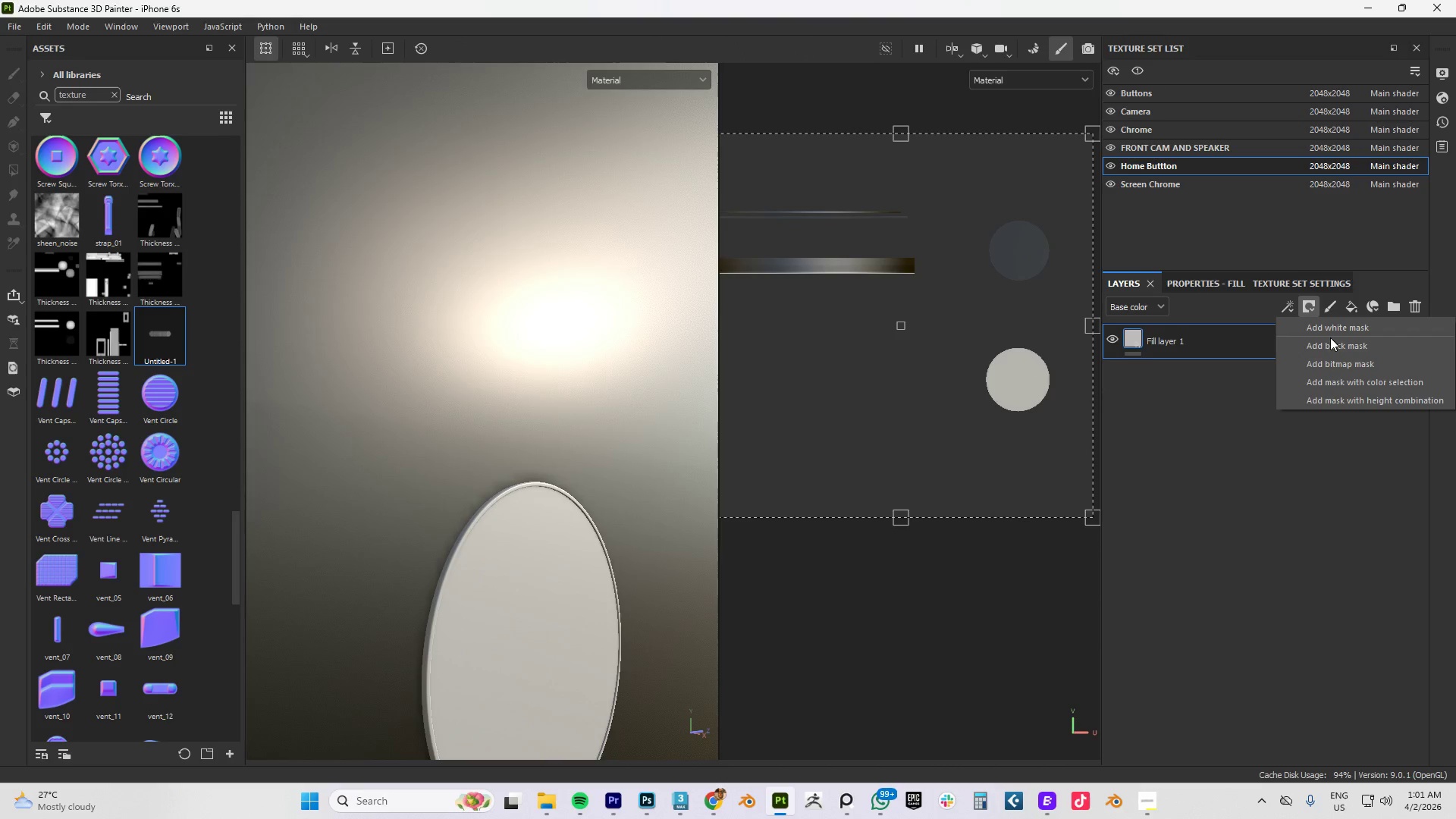 
left_click([1328, 344])
 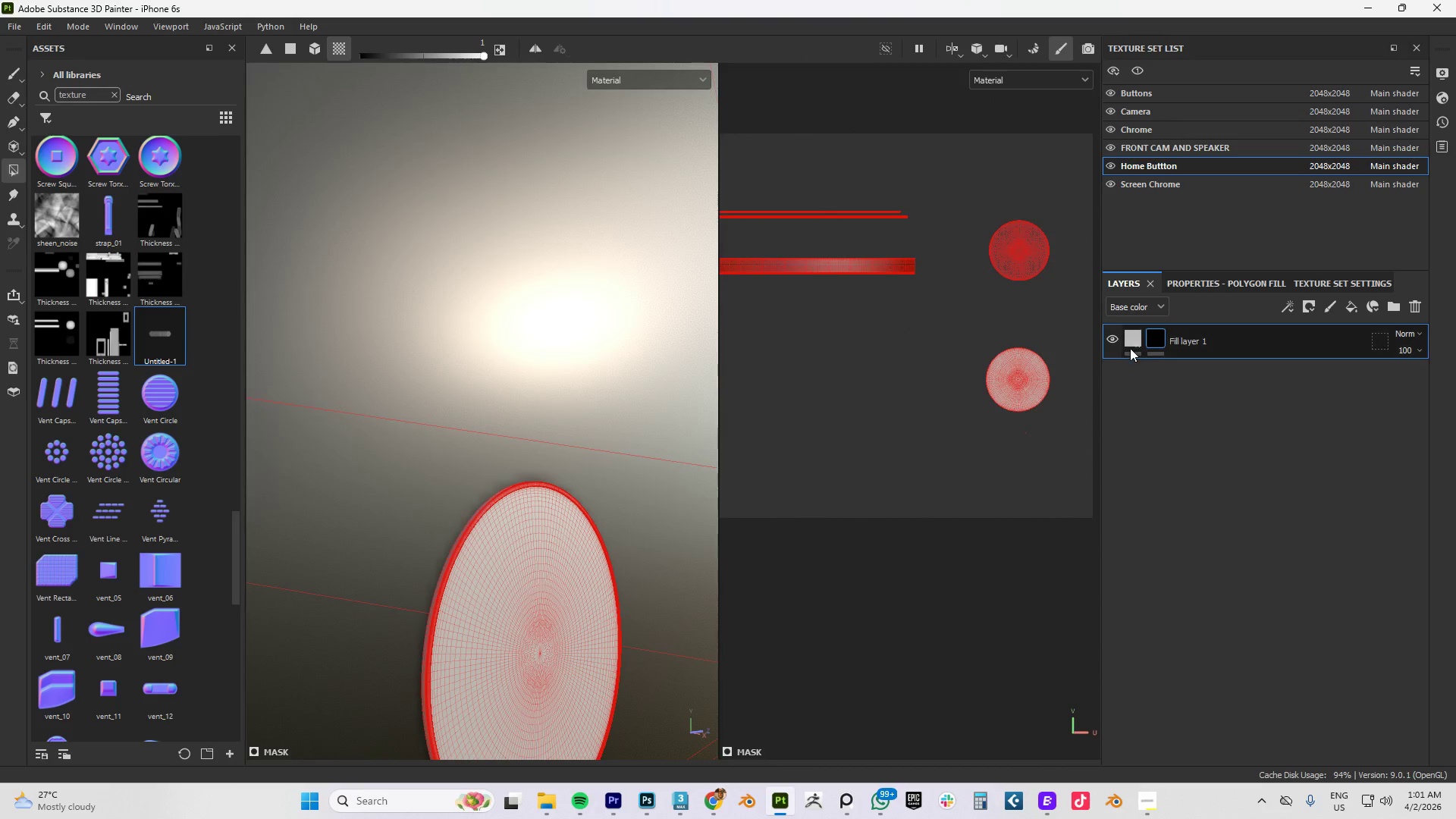 
scroll: coordinate [477, 546], scroll_direction: up, amount: 8.0
 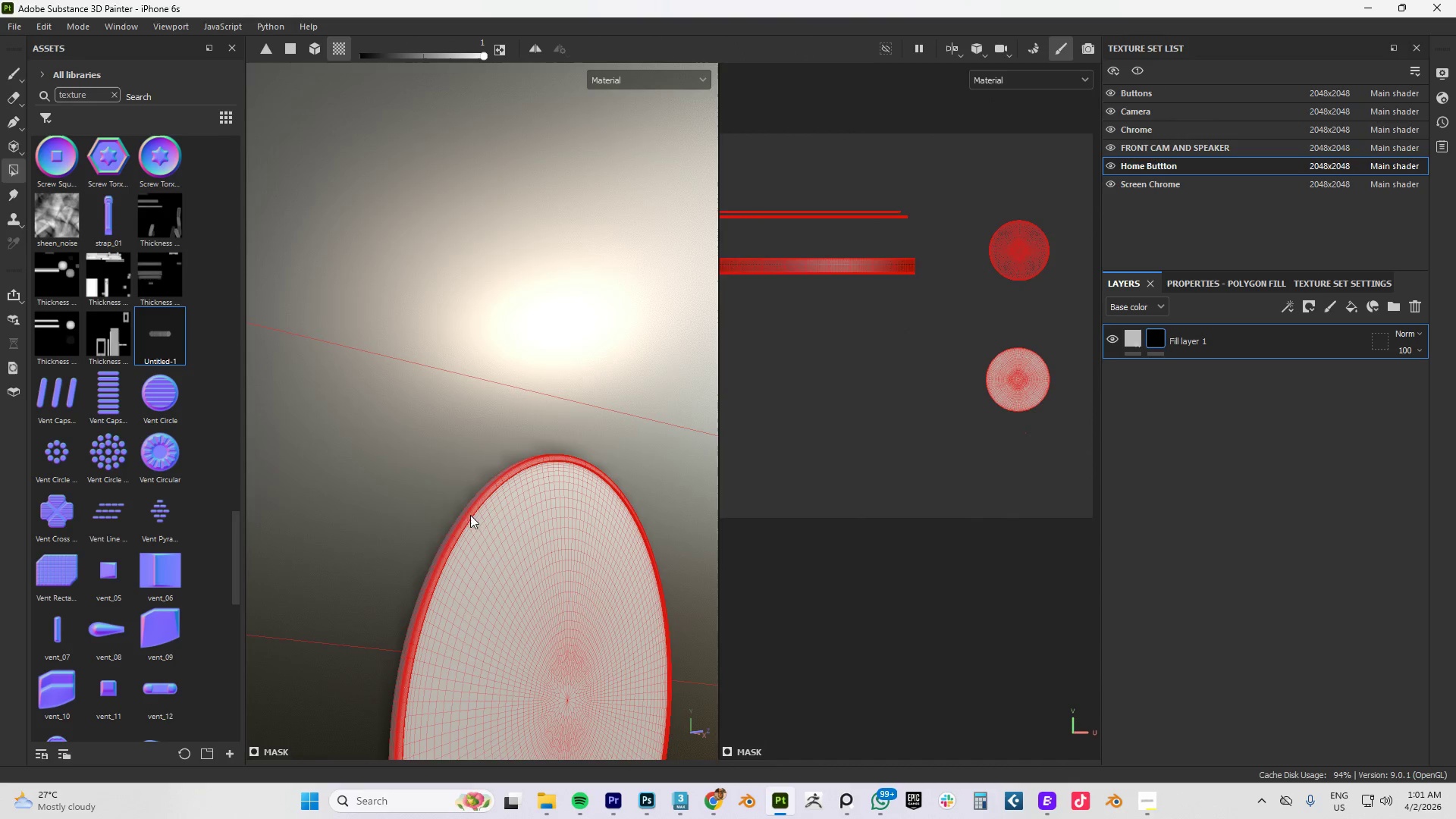 
hold_key(key=AltLeft, duration=1.52)
left_click_drag(start_coordinate=[493, 493], to_coordinate=[485, 495])
 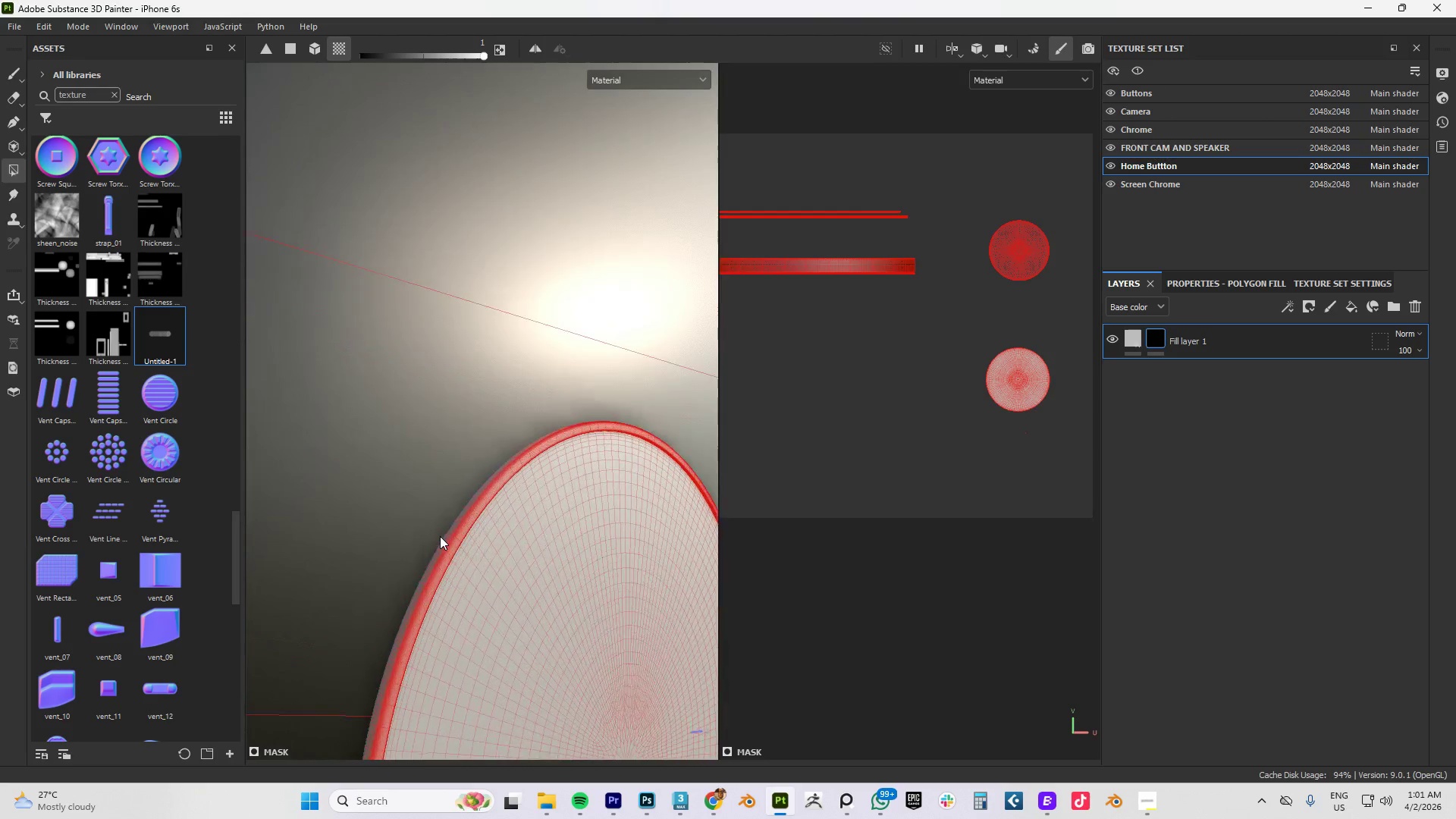 
hold_key(key=AltLeft, duration=0.88)
 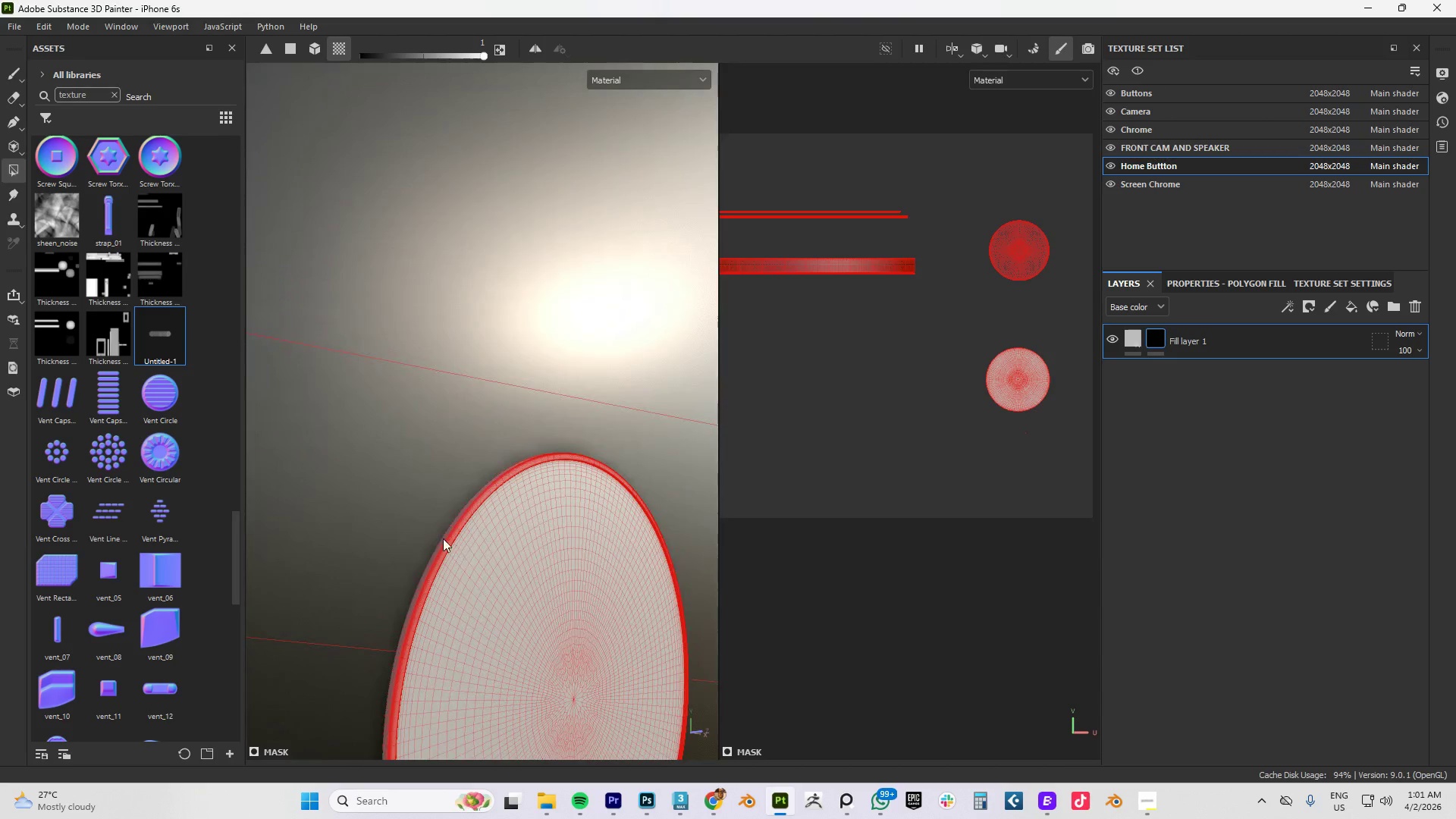 
scroll: coordinate [440, 536], scroll_direction: up, amount: 5.0
 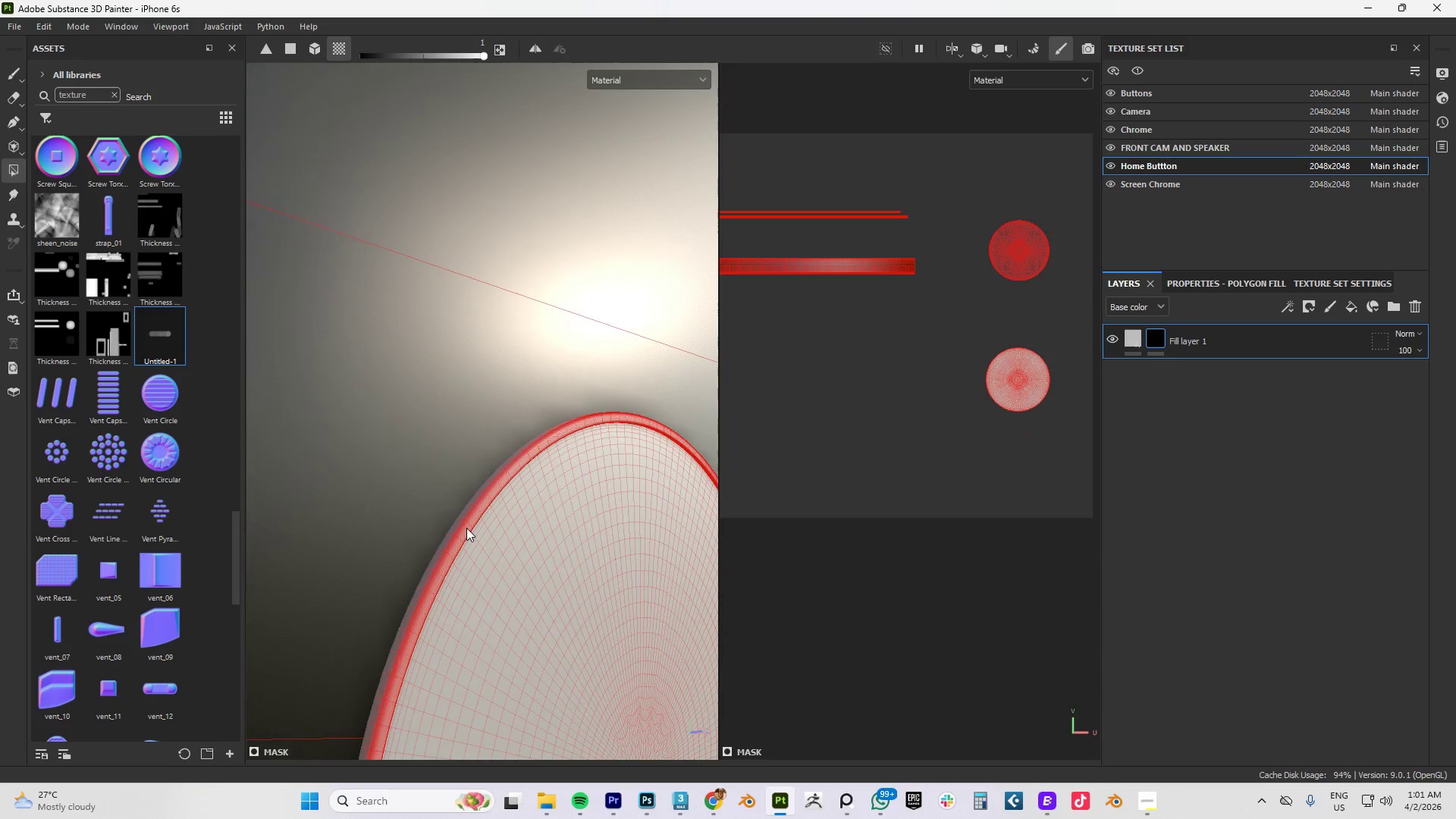 
left_click([466, 529])
 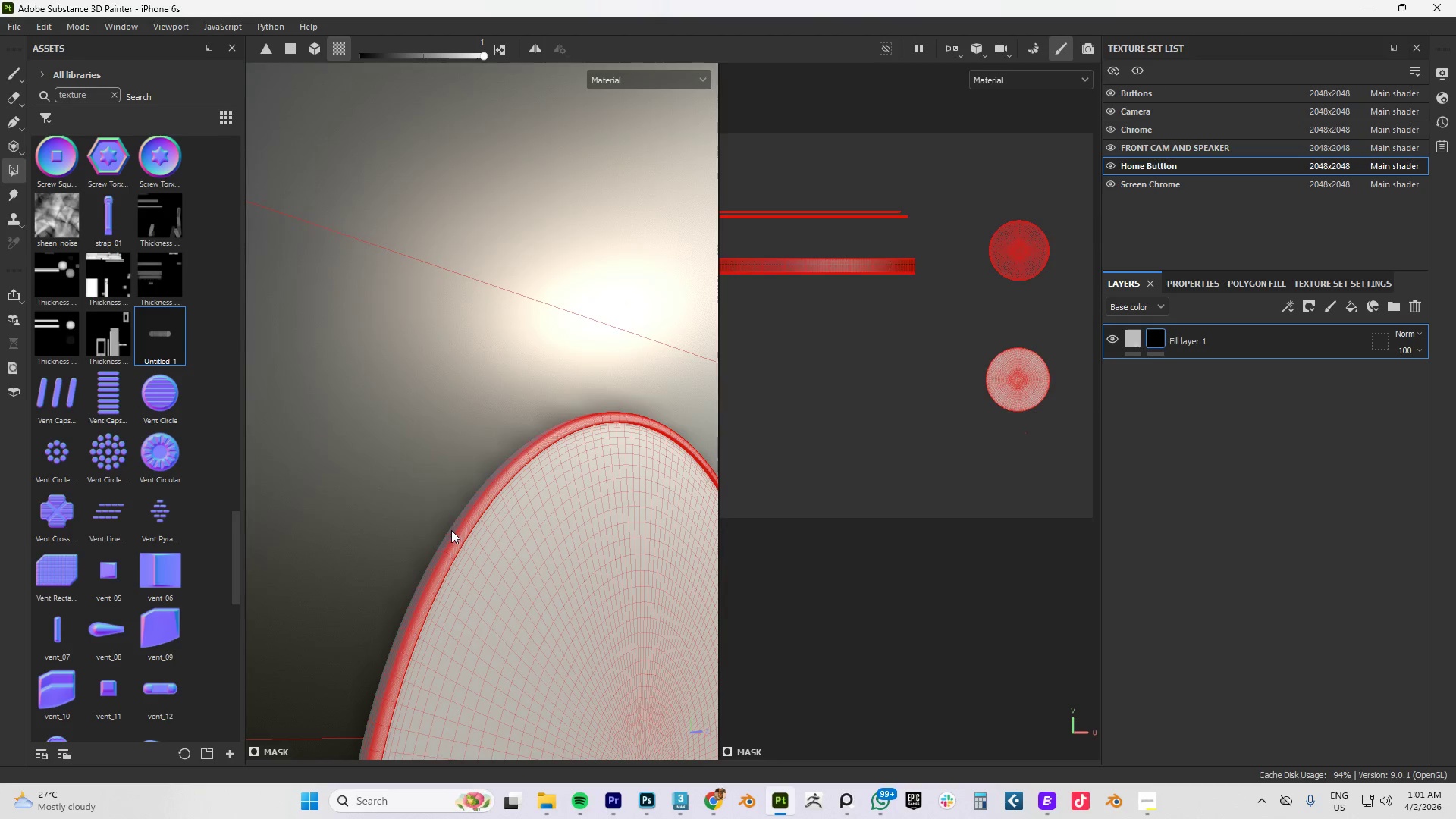 
hold_key(key=ControlLeft, duration=0.97)
left_click([454, 530])
 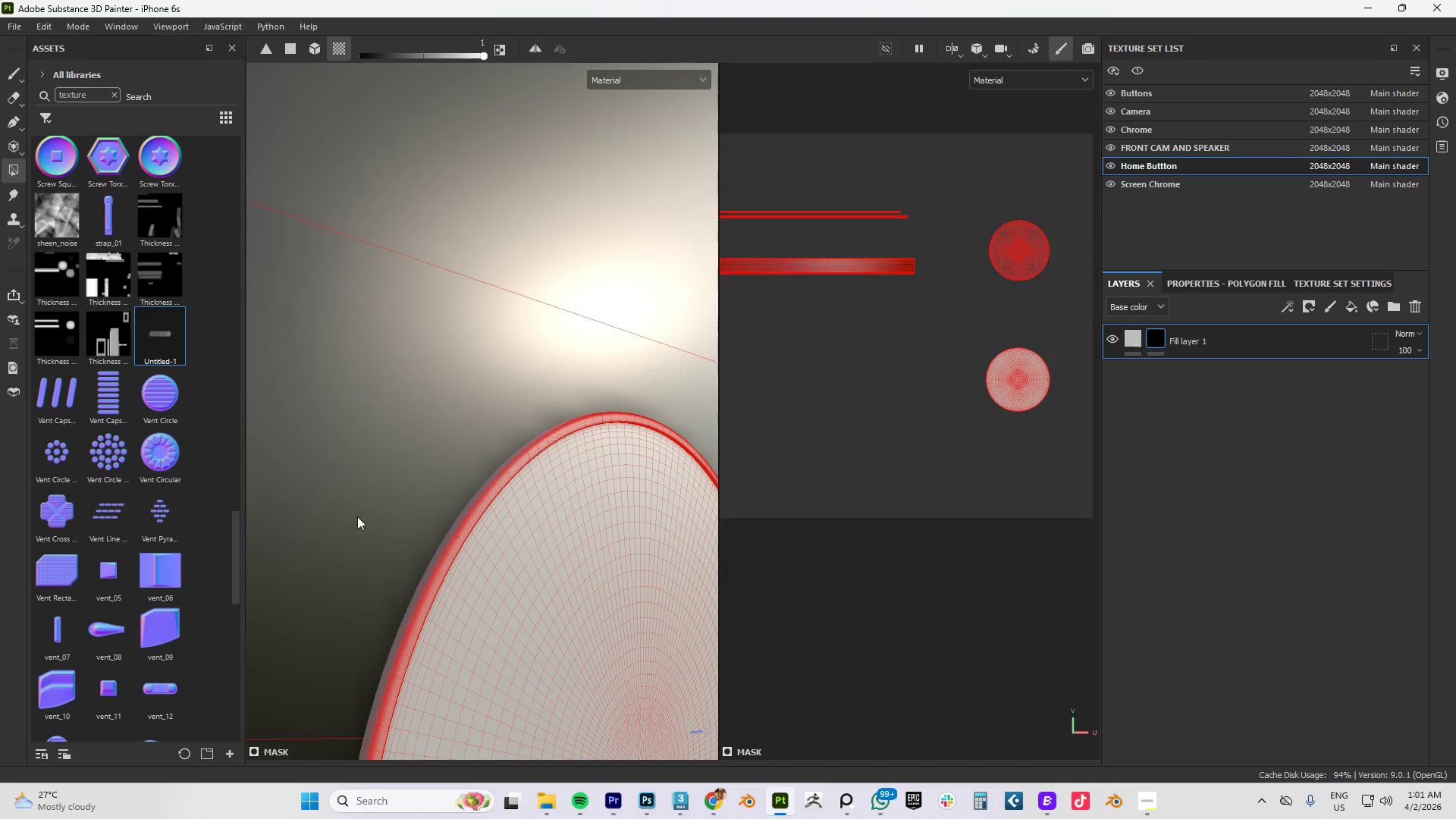 
wait(6.41)
 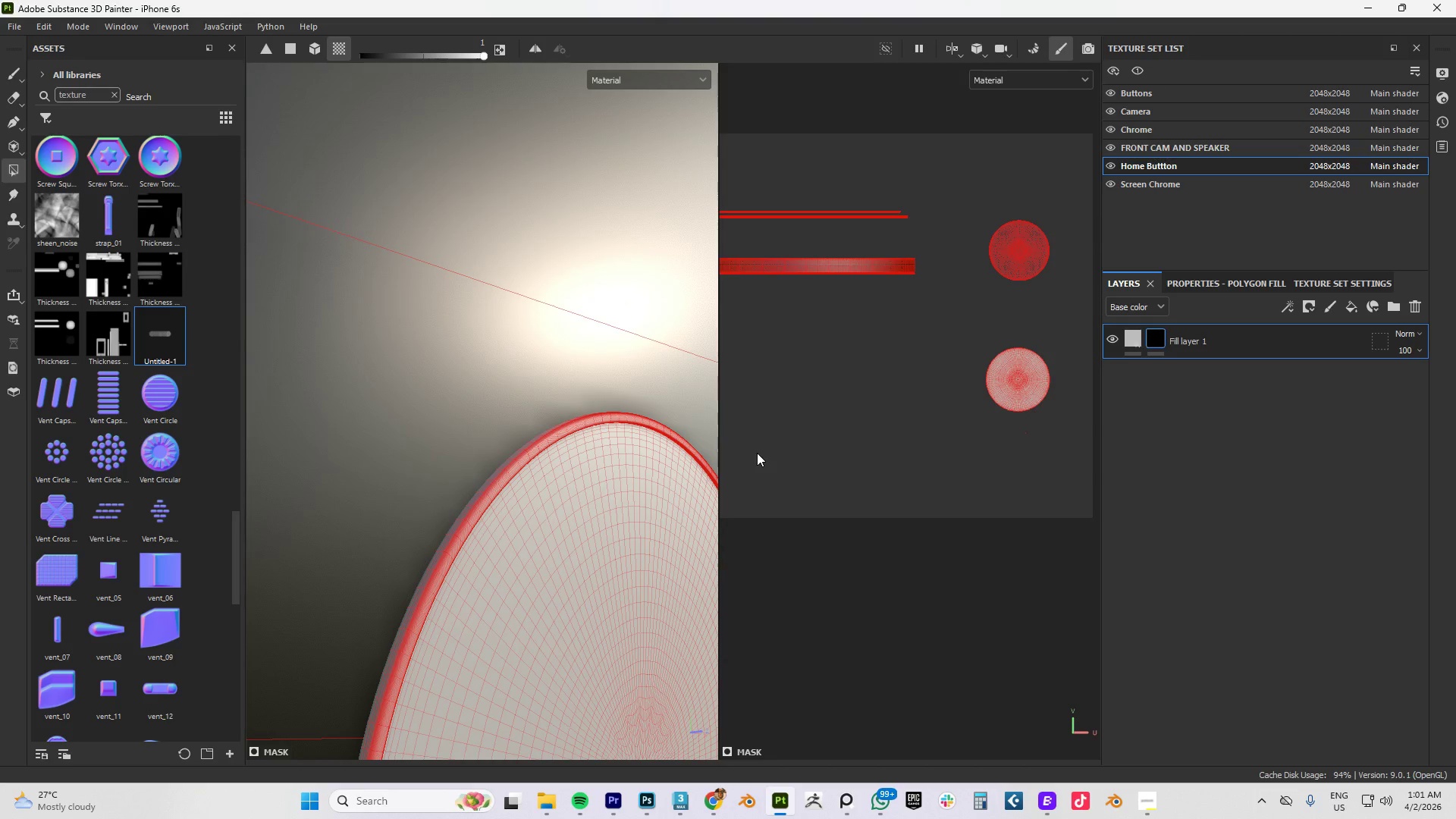 
left_click([442, 561])
 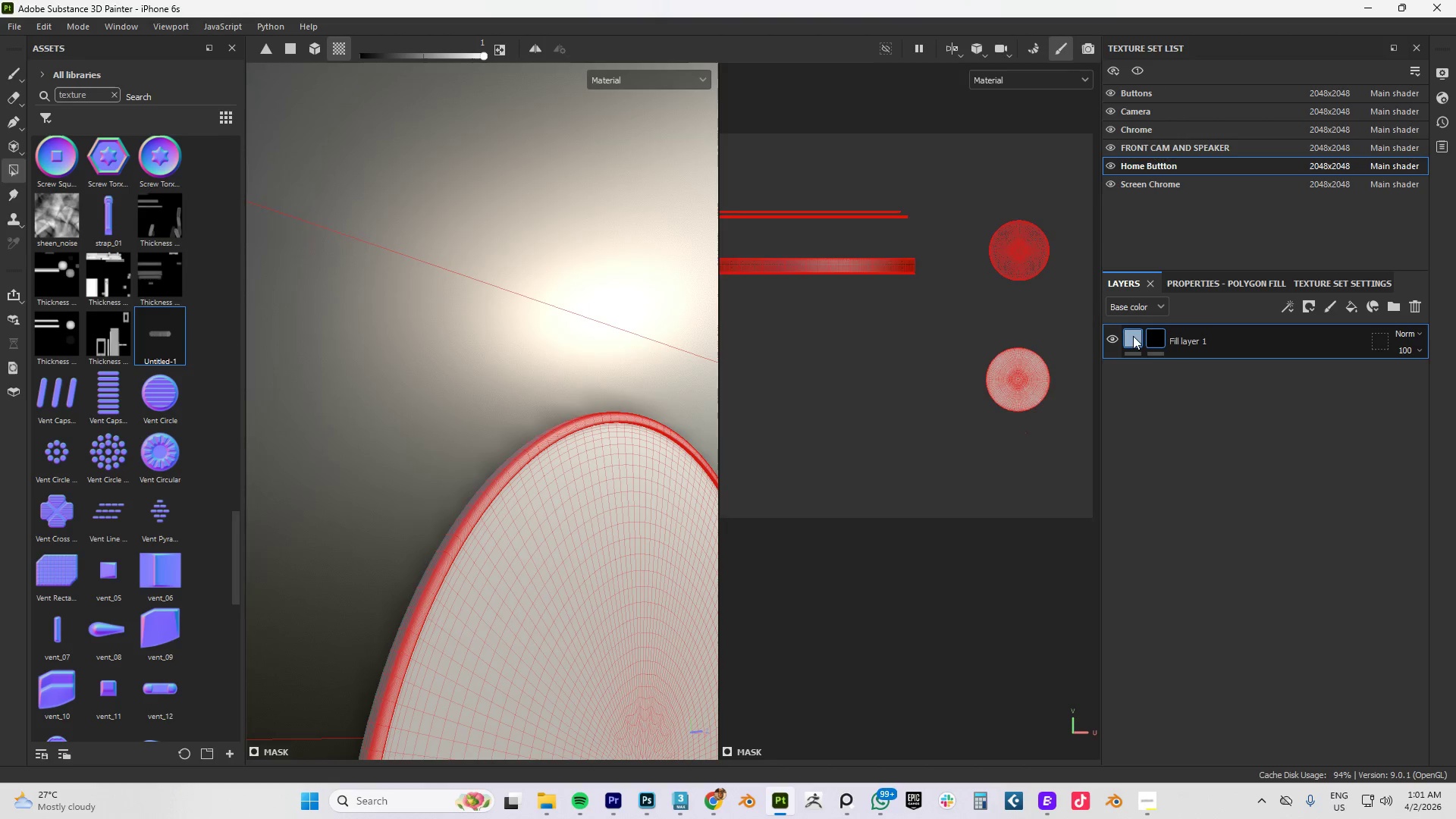 
left_click([1132, 336])
 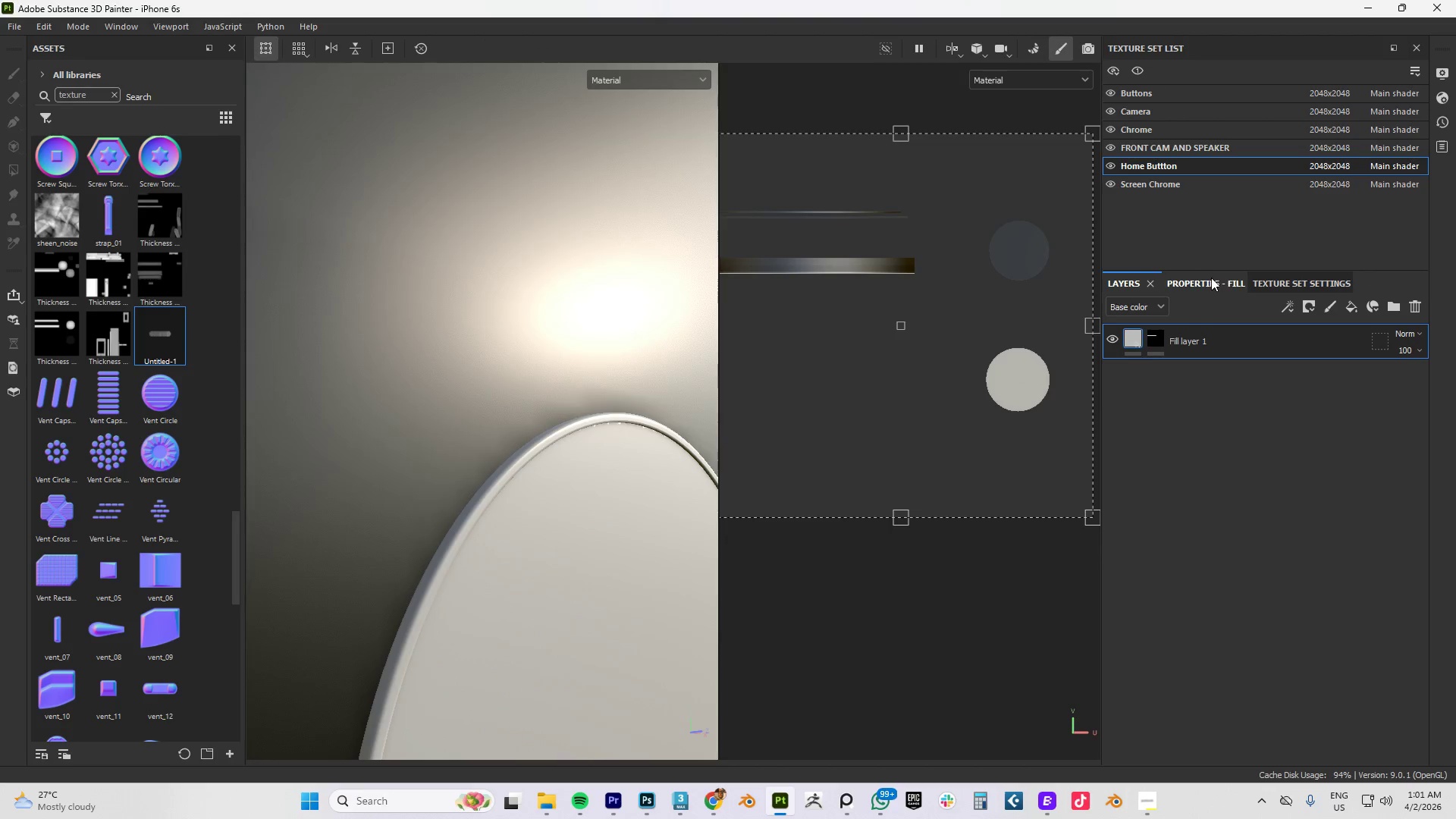 
left_click([1211, 278])
 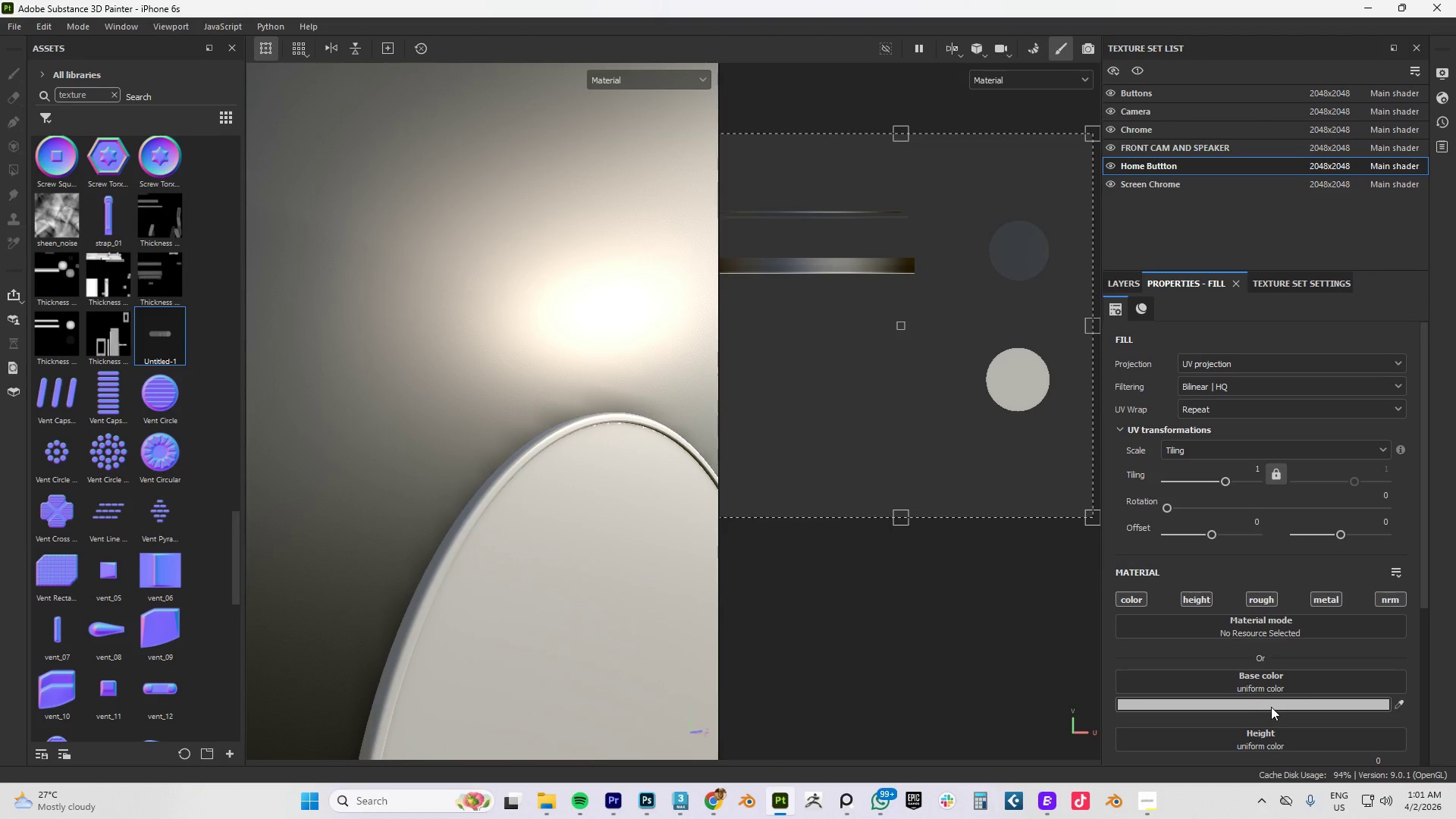 
left_click([1272, 703])
 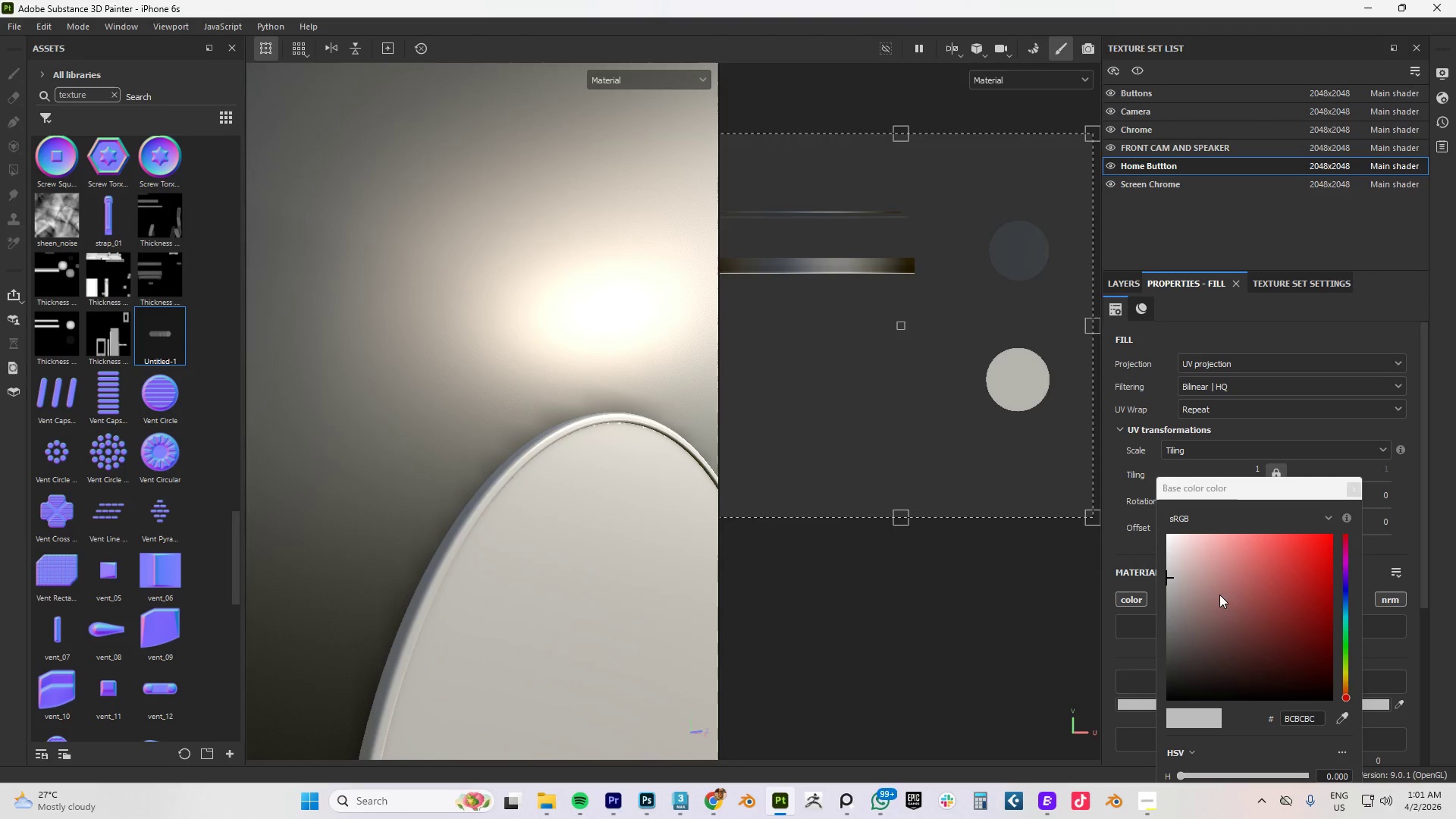 
left_click_drag(start_coordinate=[1208, 577], to_coordinate=[1082, 488])
 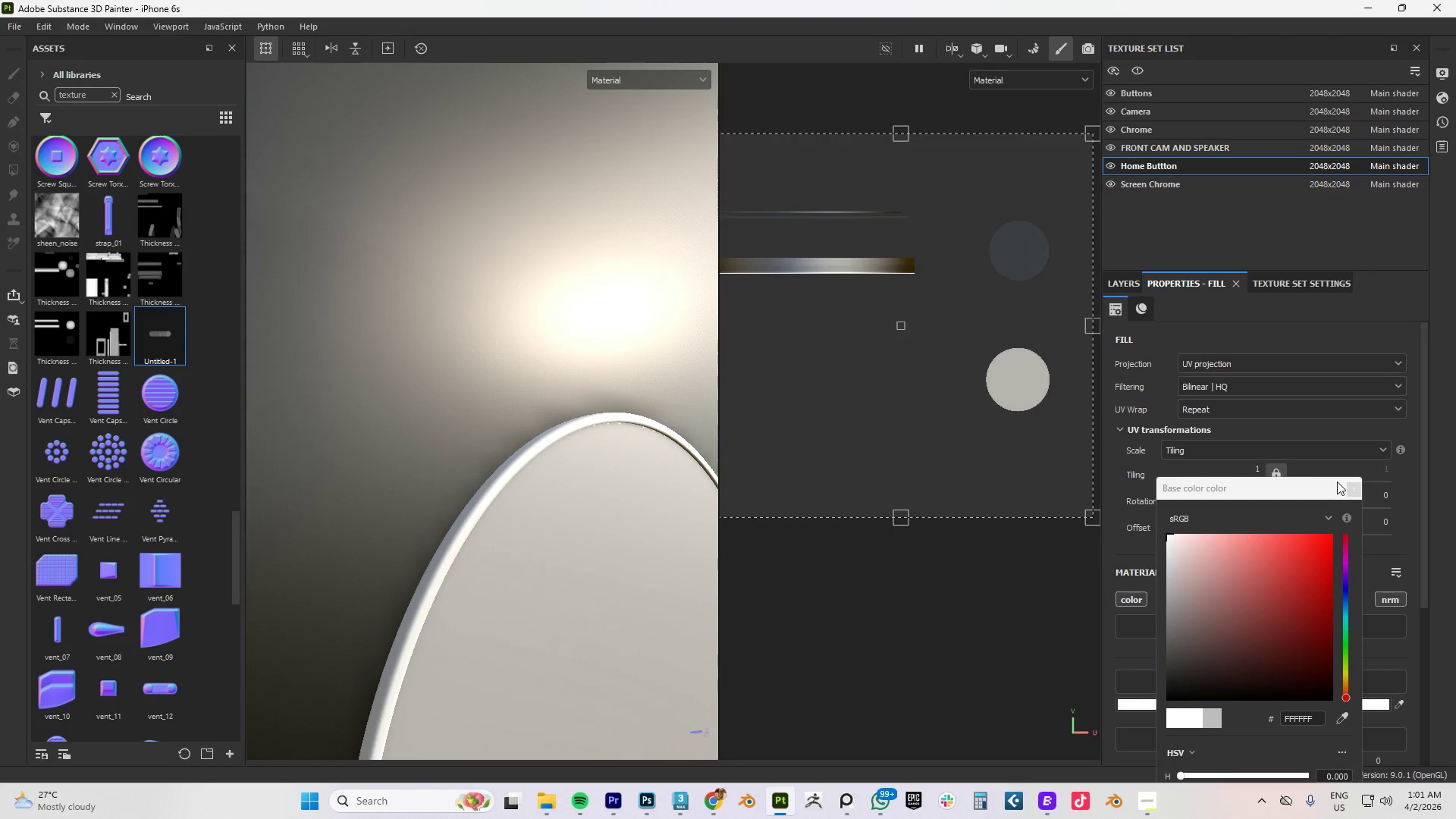 
left_click([1352, 491])
 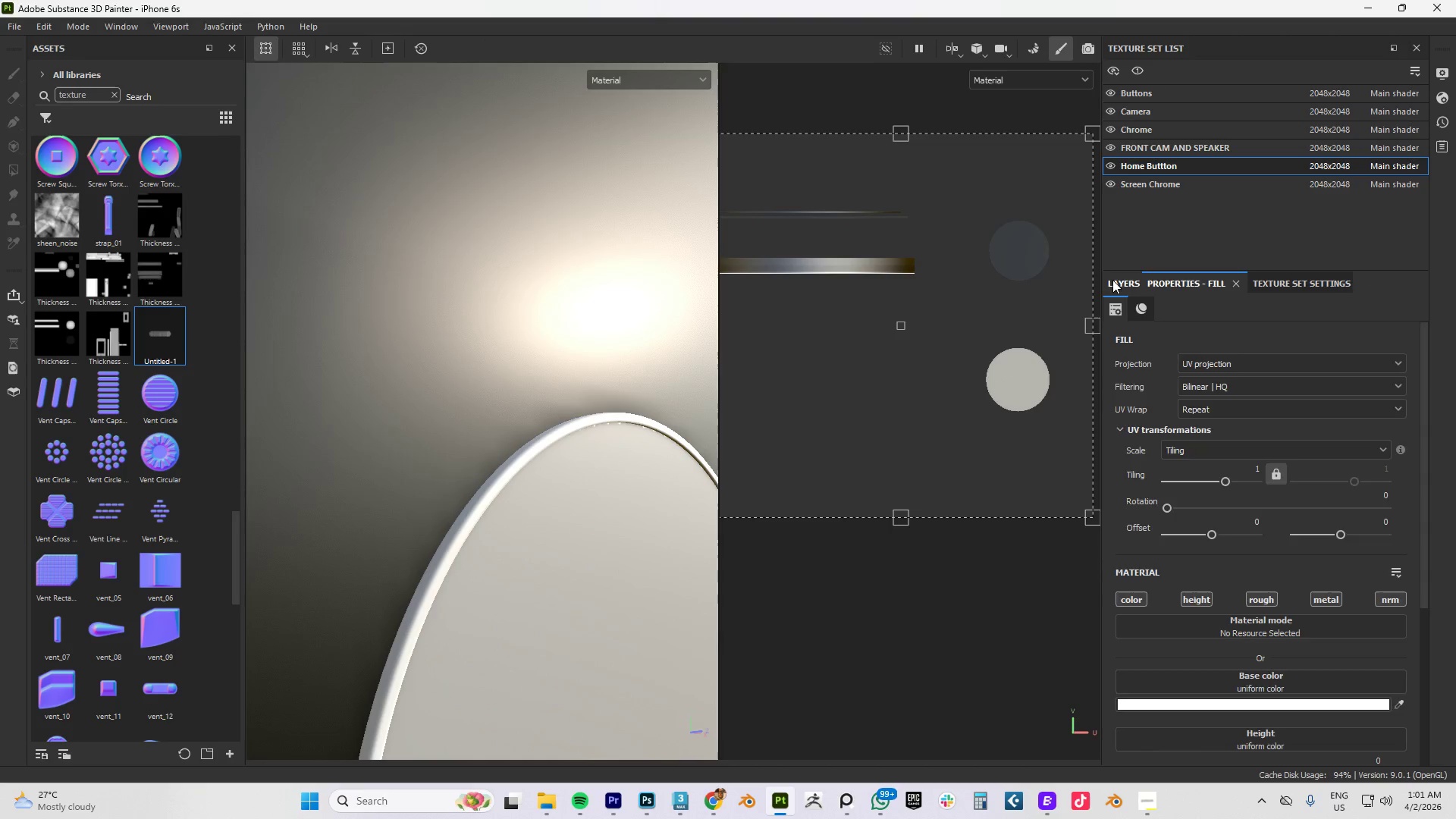 
left_click([1110, 278])
 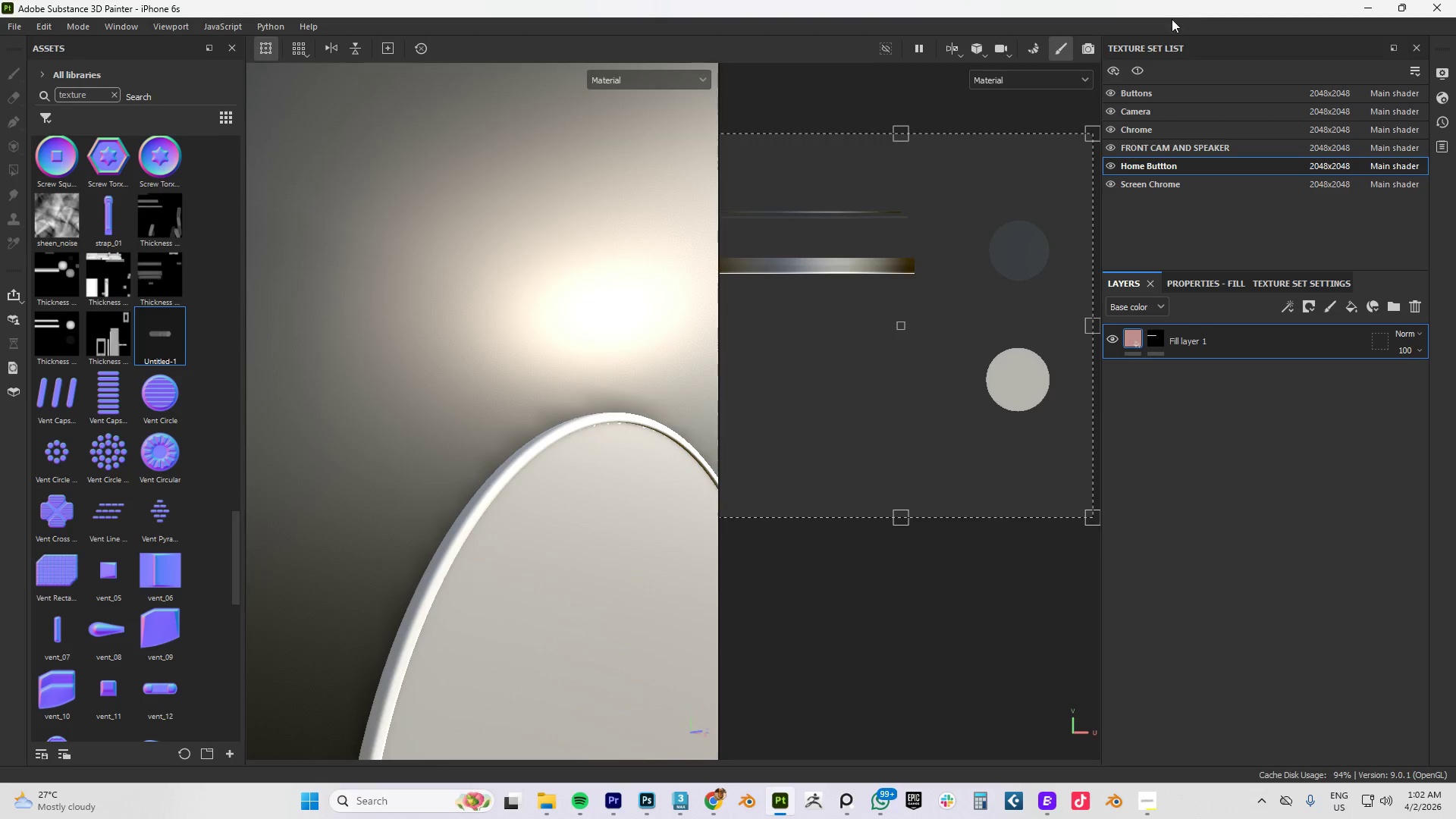 
wait(15.03)
 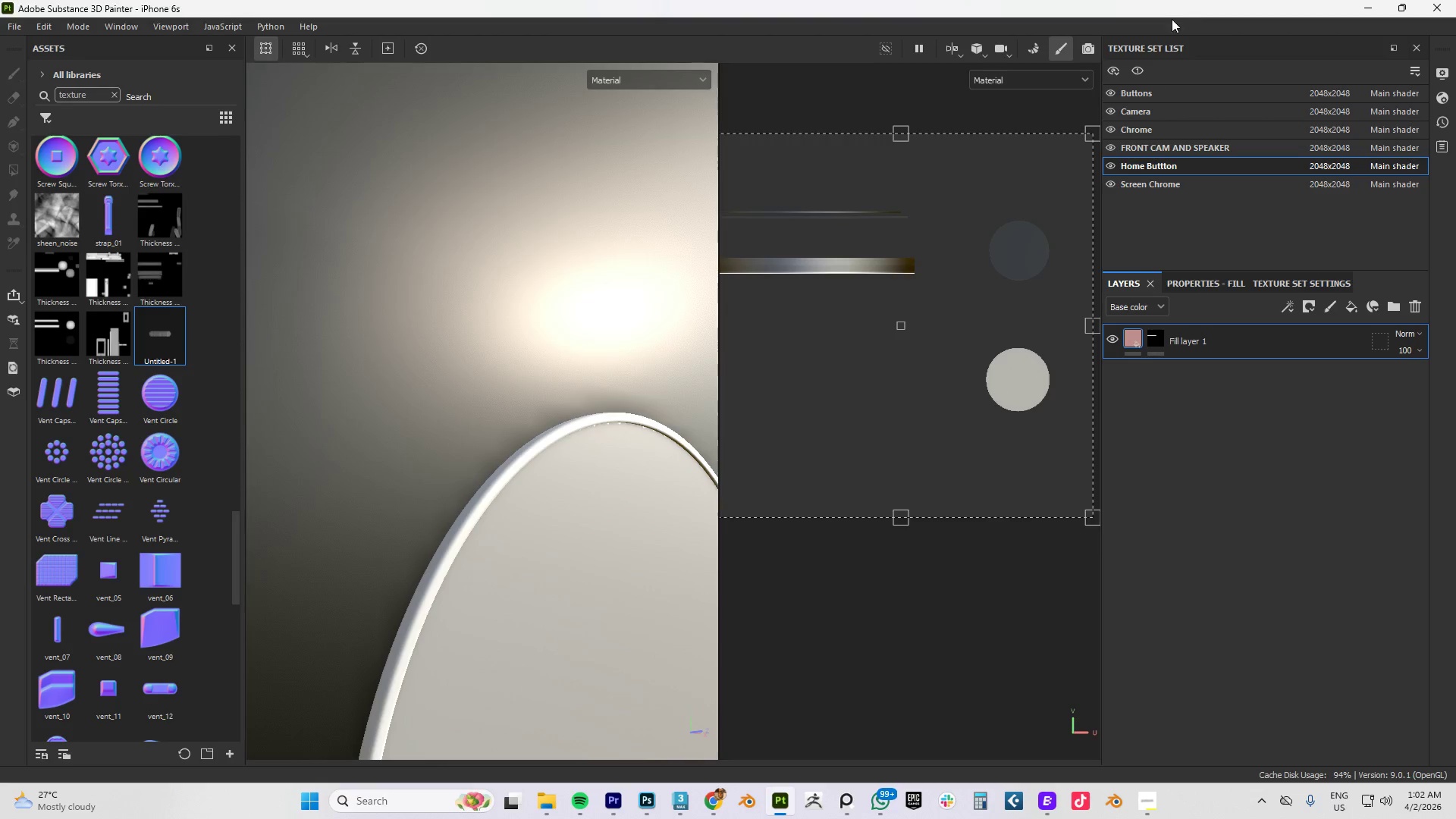 
left_click([1159, 336])
 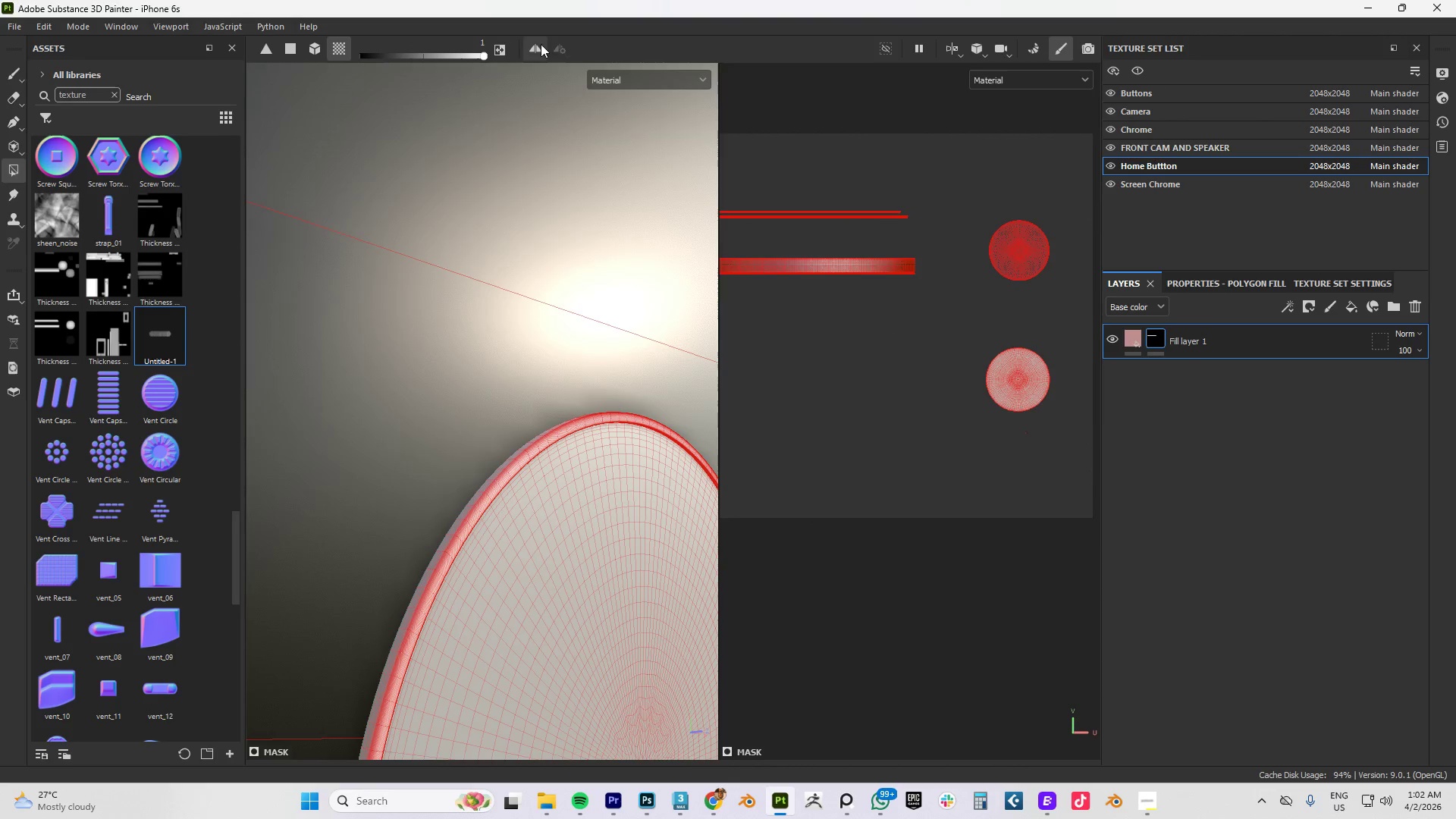 
left_click([497, 50])
 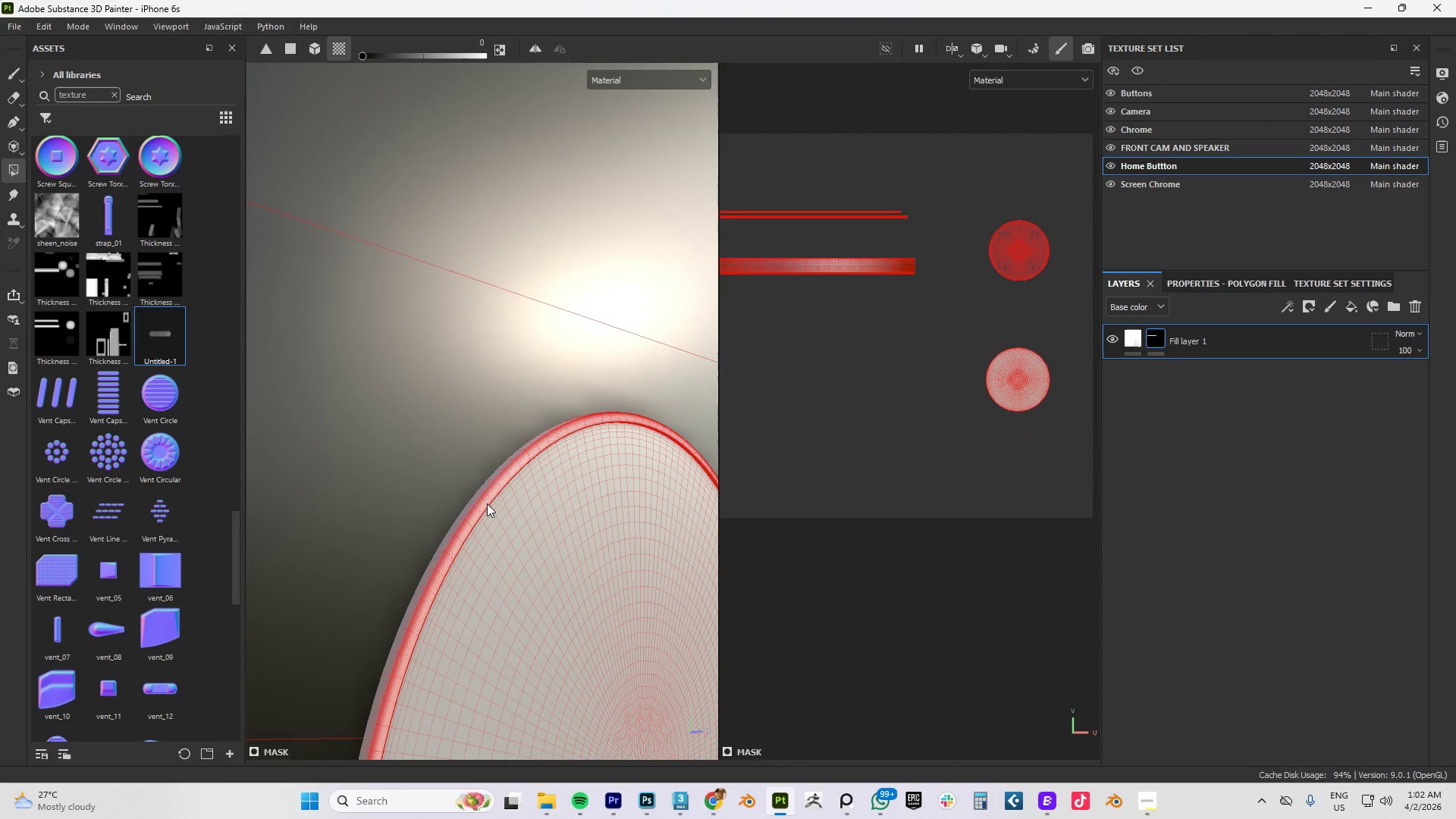 
left_click([482, 505])
 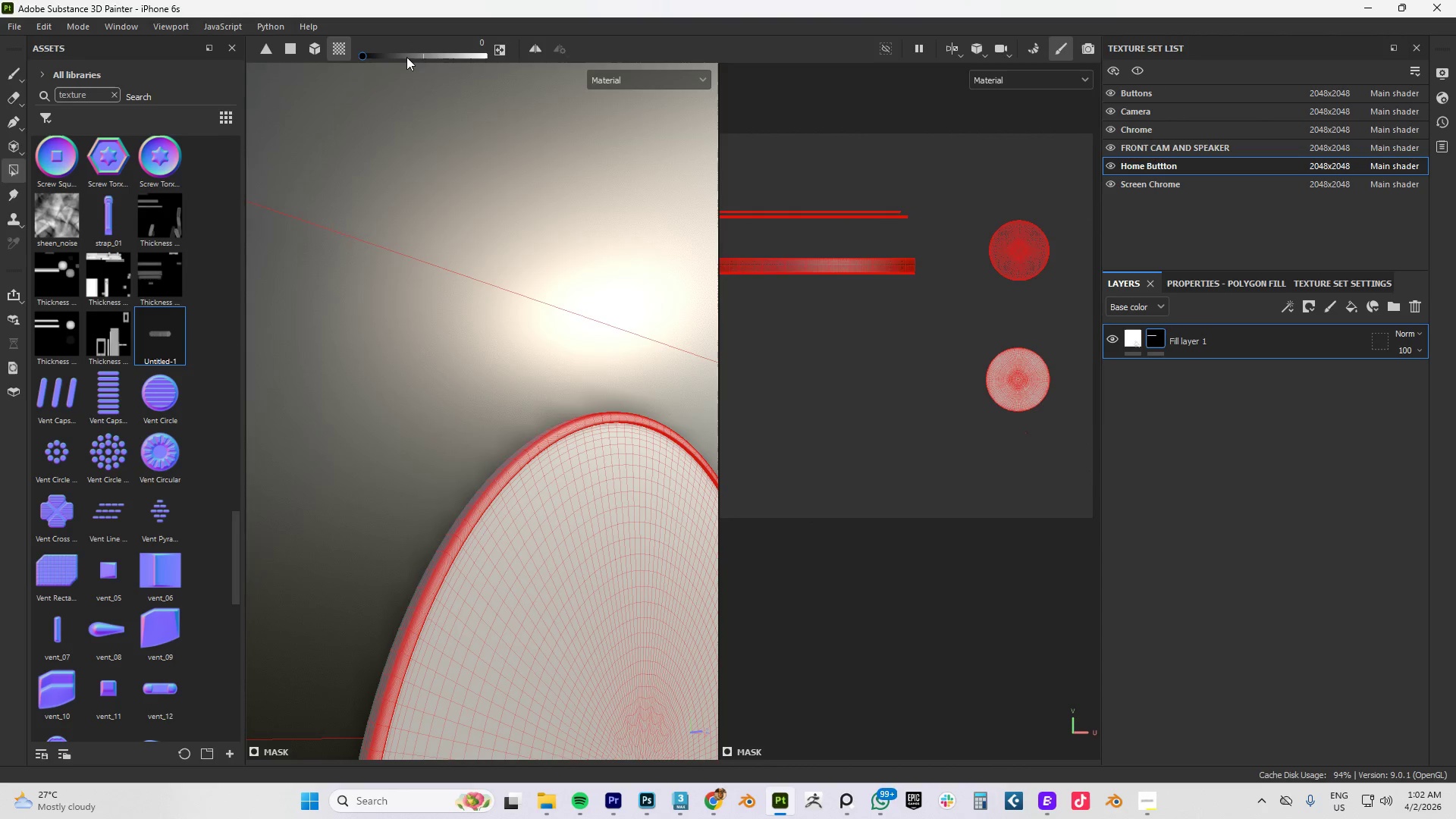 
left_click([497, 46])
 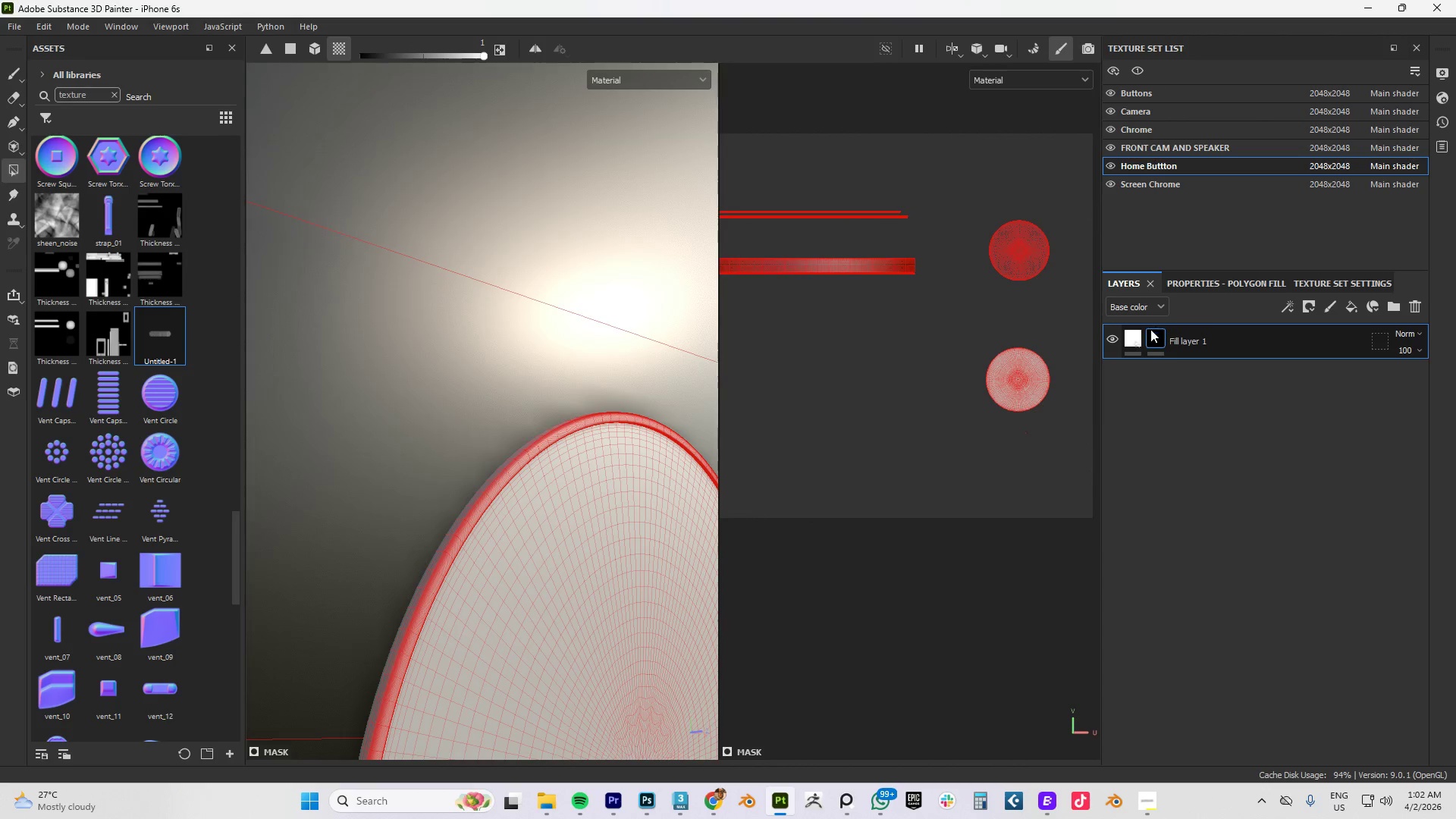 
left_click([1130, 337])
 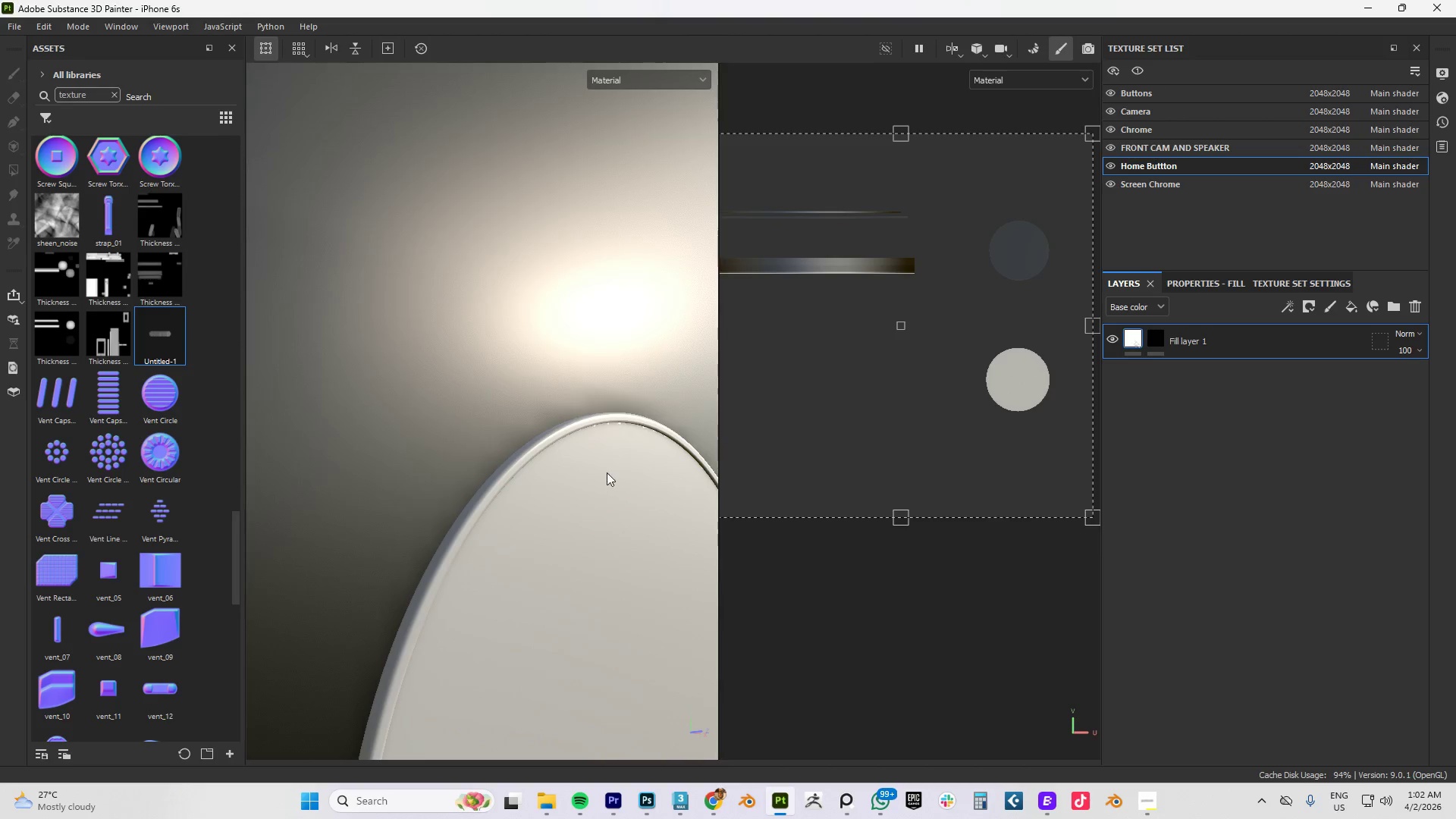 
scroll: coordinate [607, 466], scroll_direction: down, amount: 8.0
 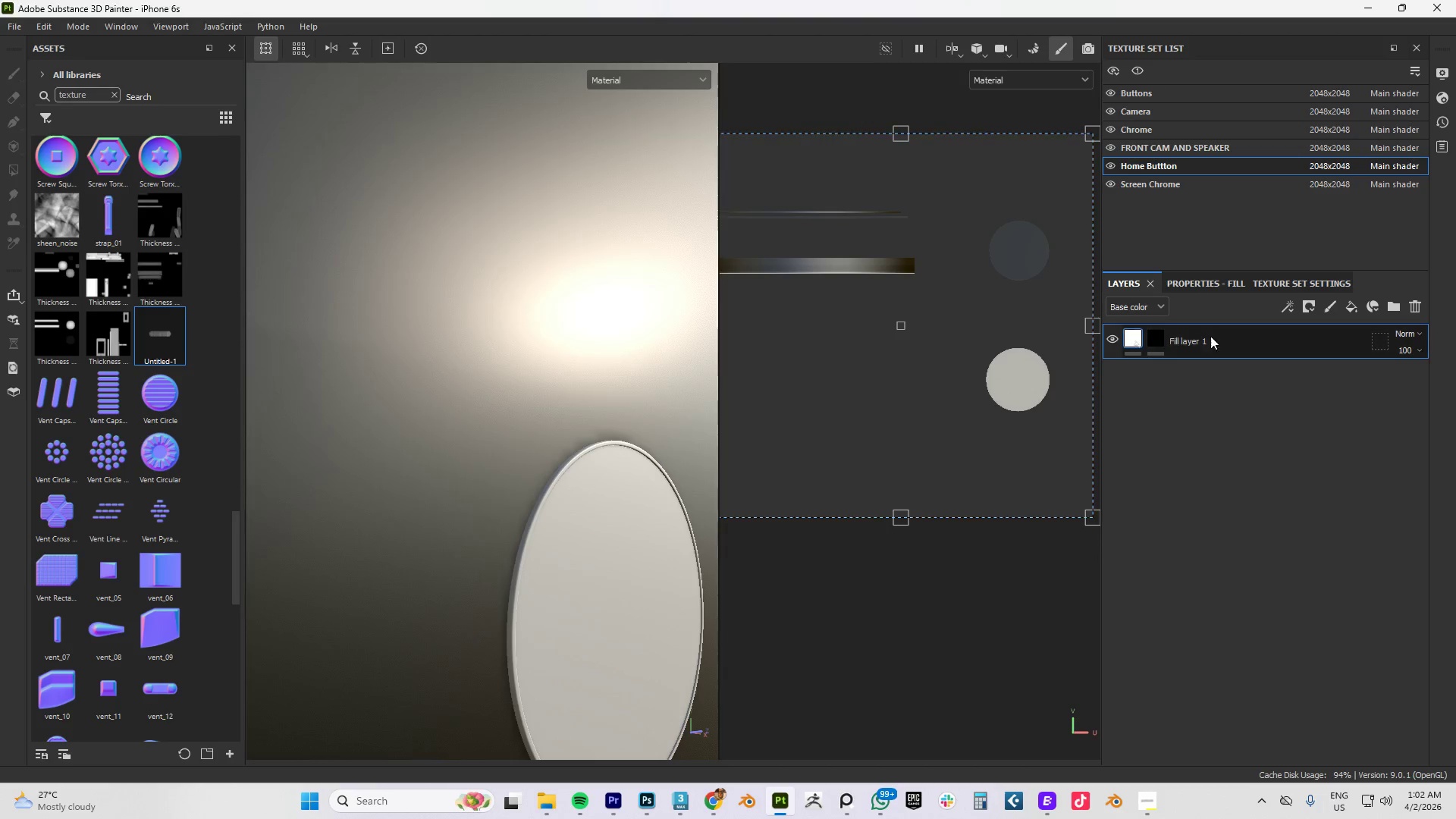 
mouse_move([1181, 332])
 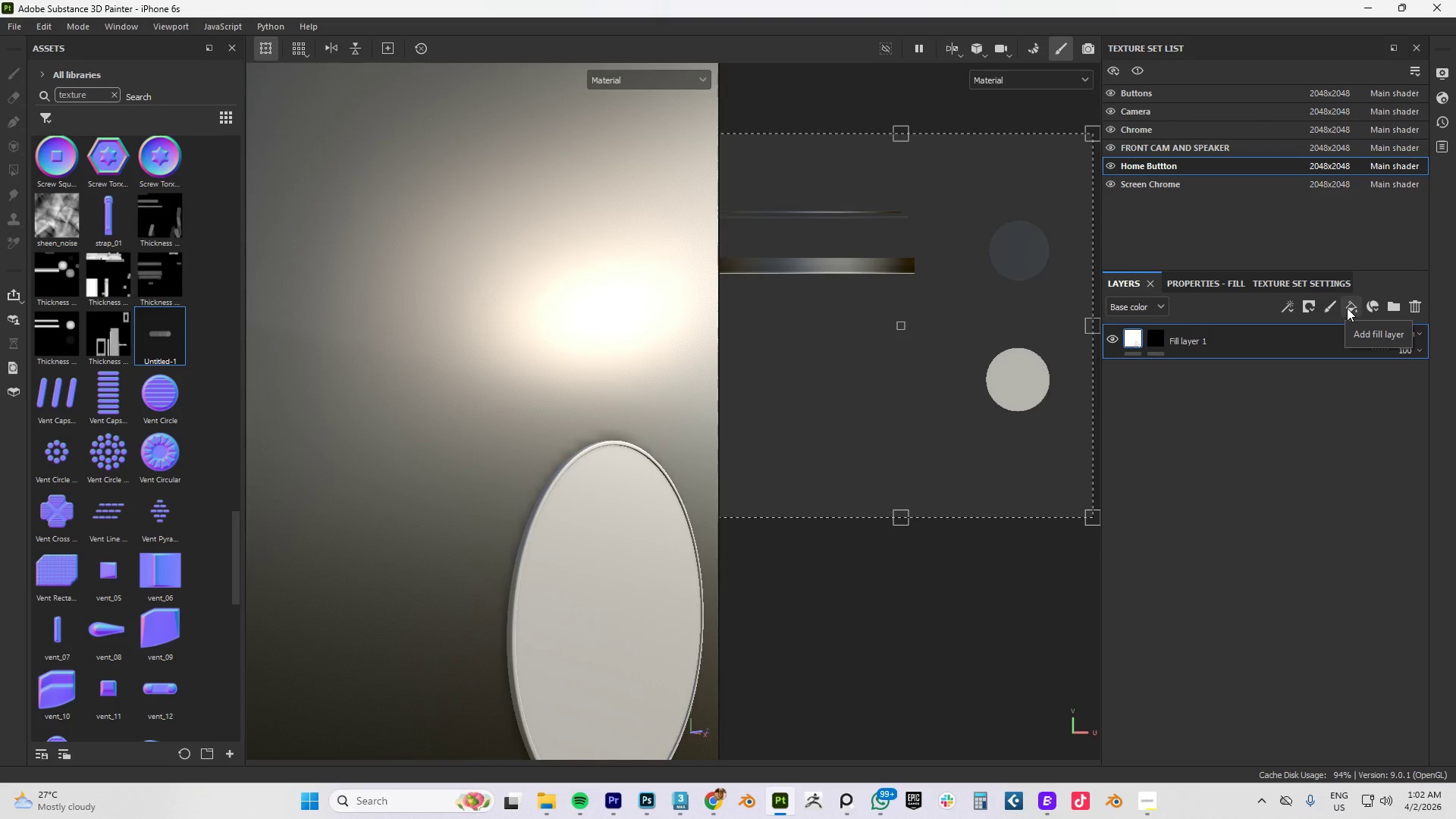 
left_click([1347, 308])
 